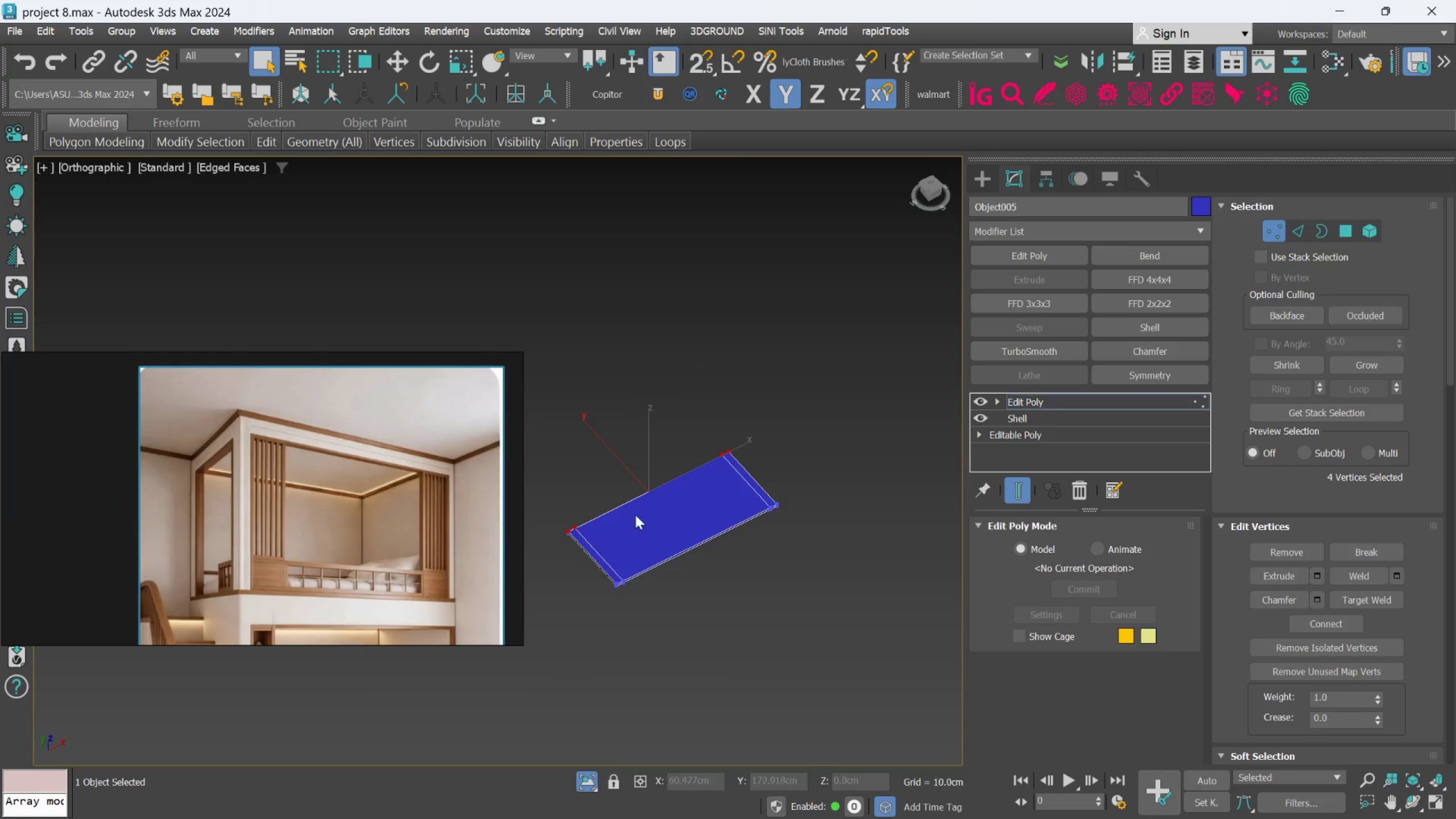 
hold_key(key=AltLeft, duration=0.89)
 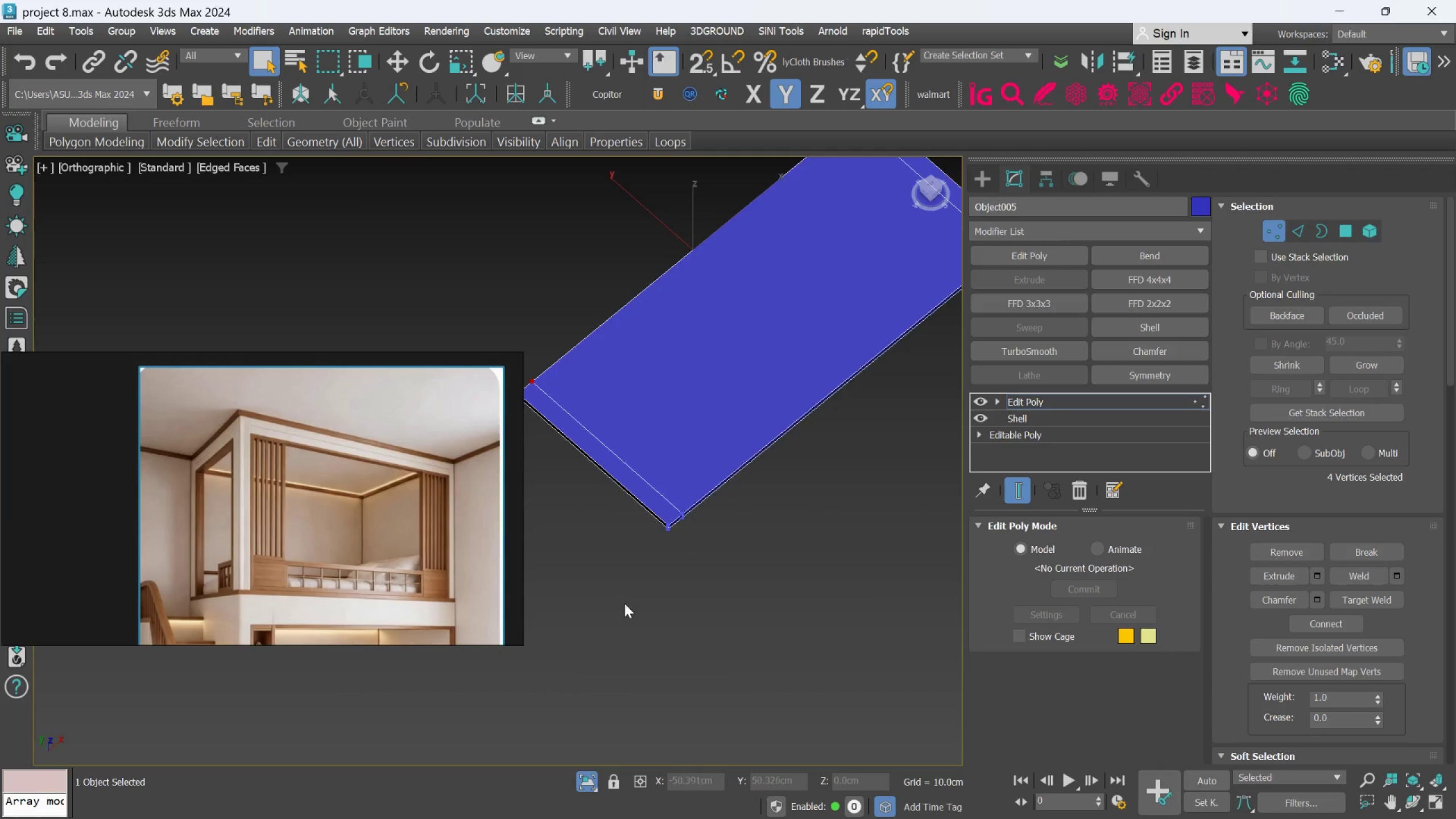 
scroll: coordinate [619, 514], scroll_direction: down, amount: 3.0
 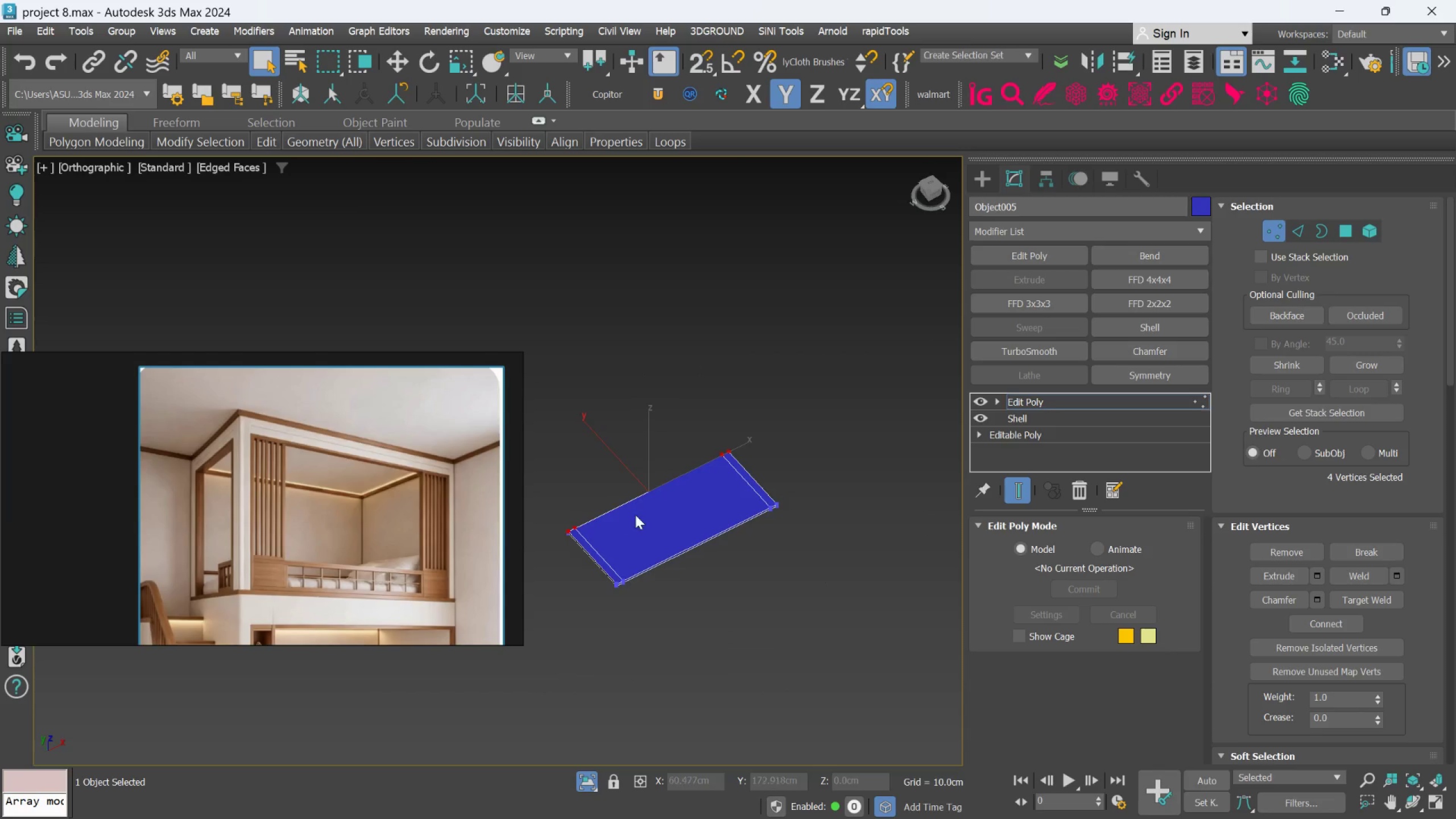 
hold_key(key=AltLeft, duration=0.98)
 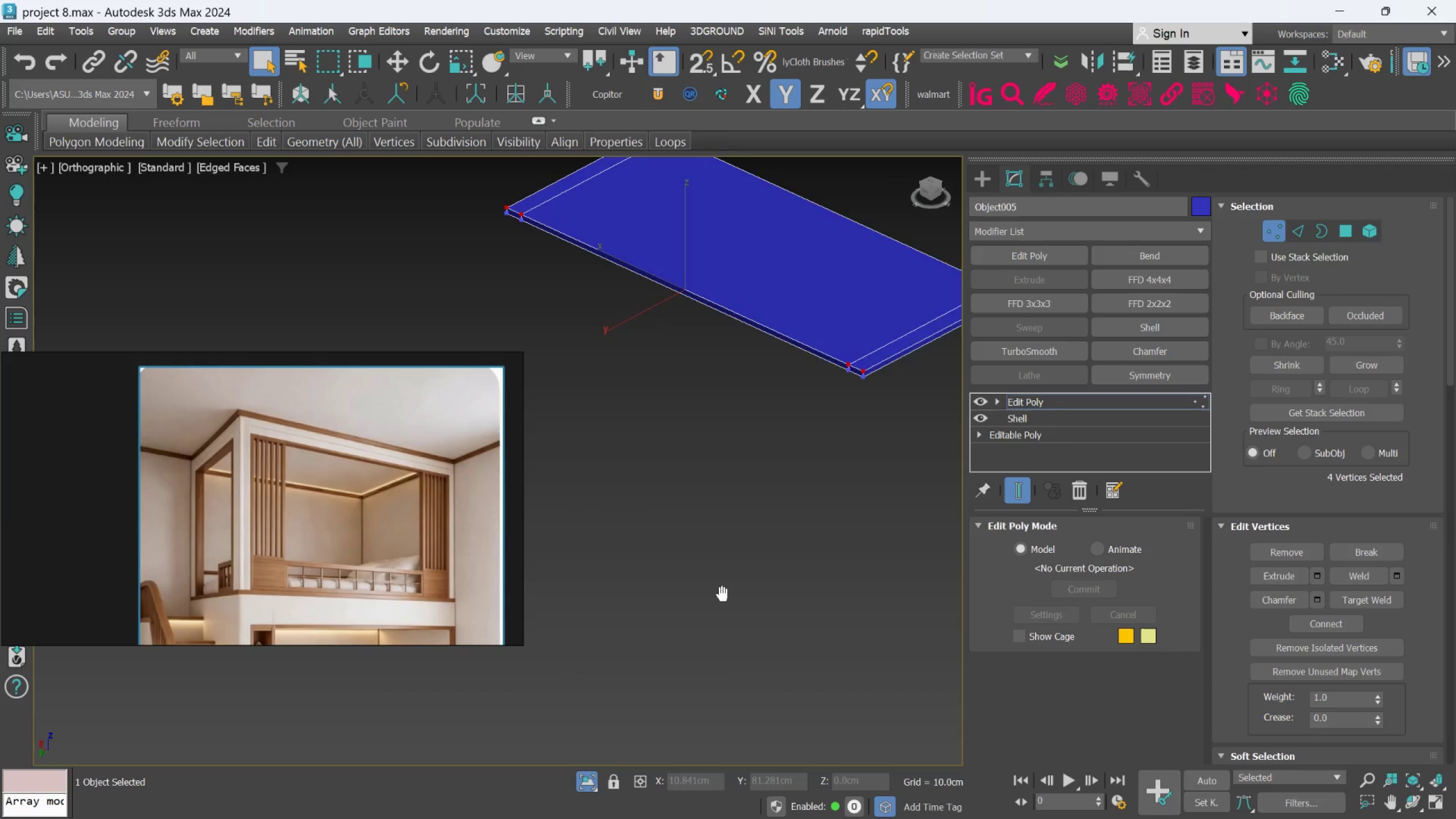 
scroll: coordinate [624, 618], scroll_direction: up, amount: 2.0
 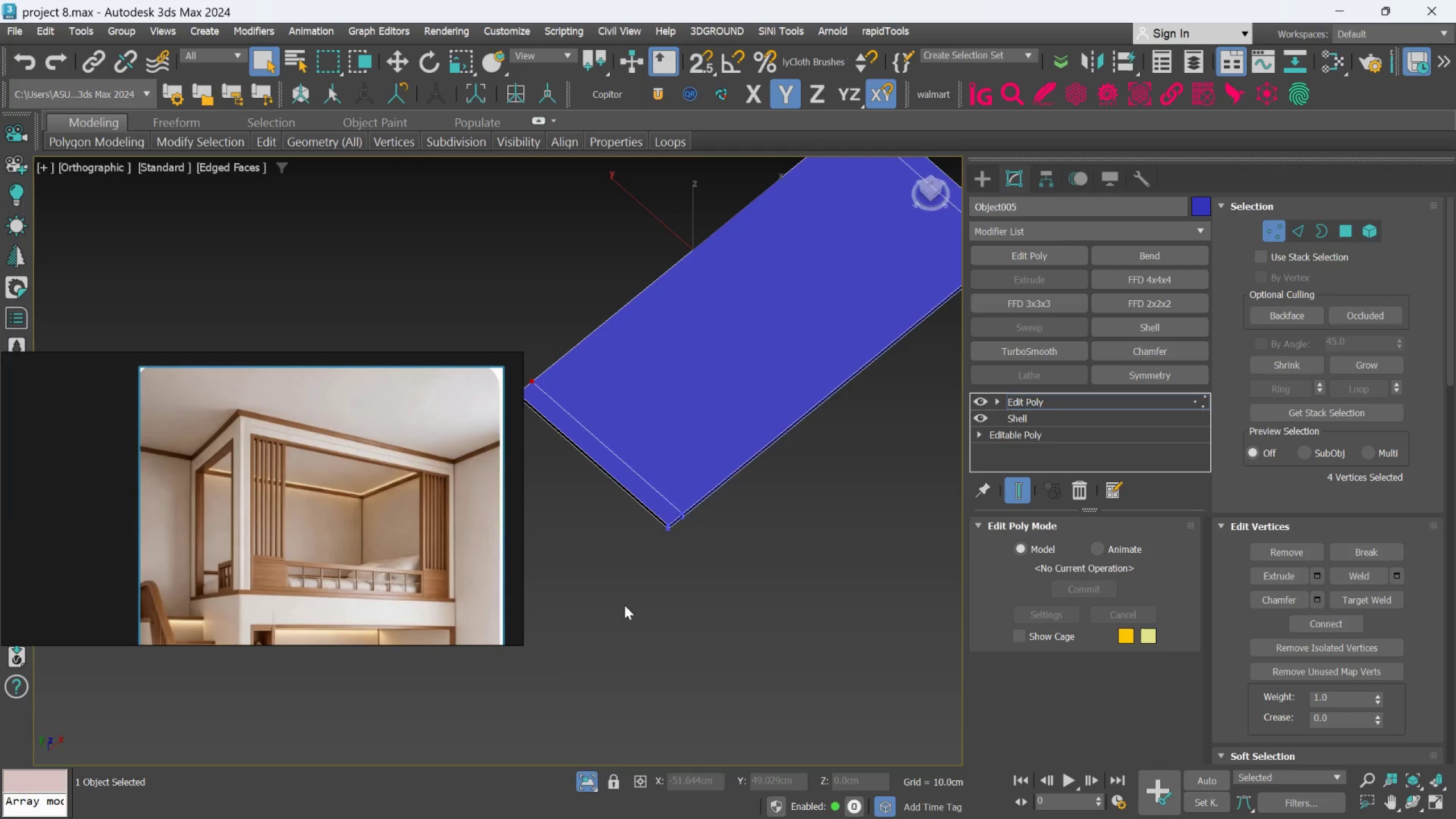 
hold_key(key=AltLeft, duration=1.19)
 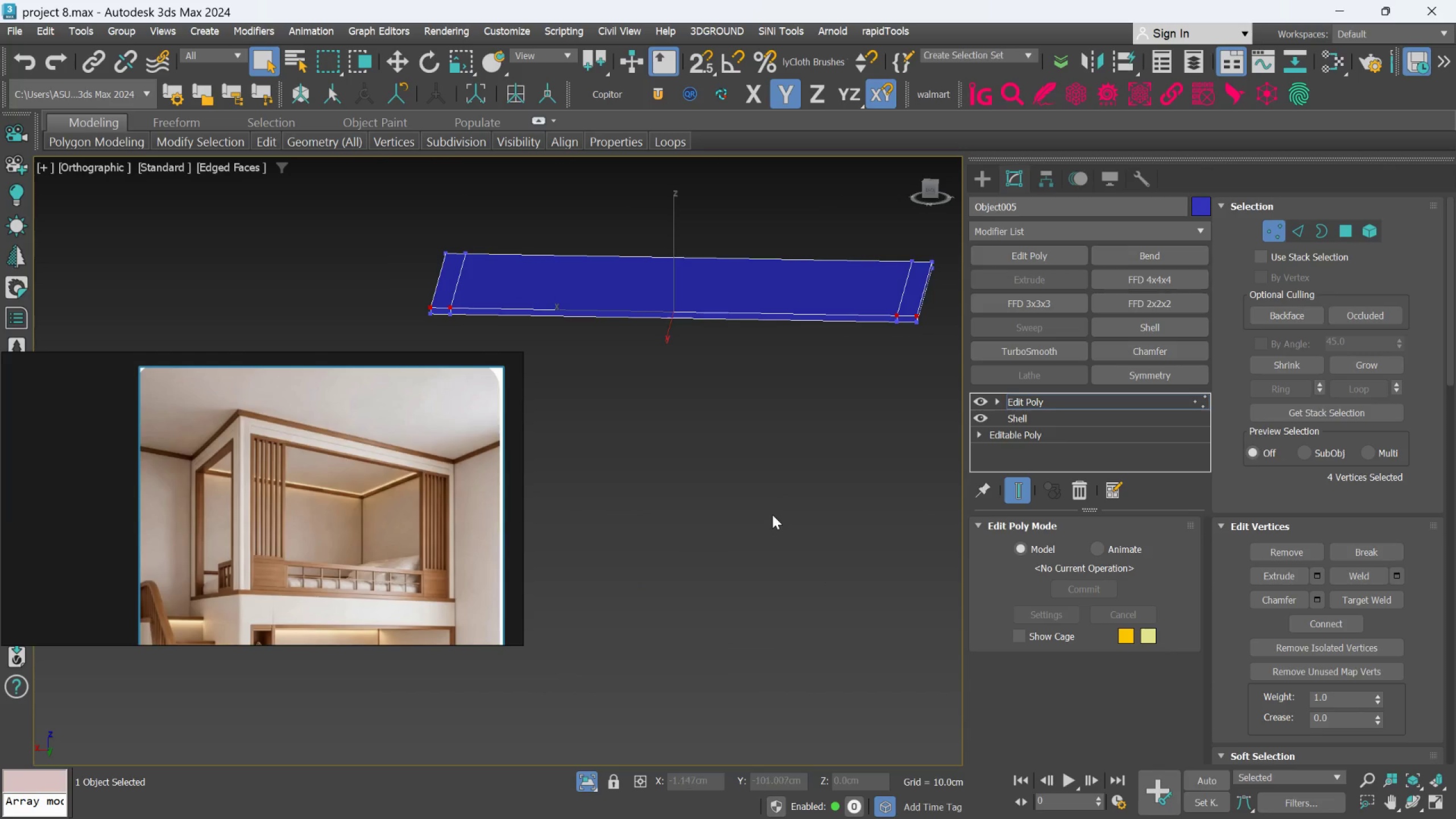 
hold_key(key=AltLeft, duration=0.54)
 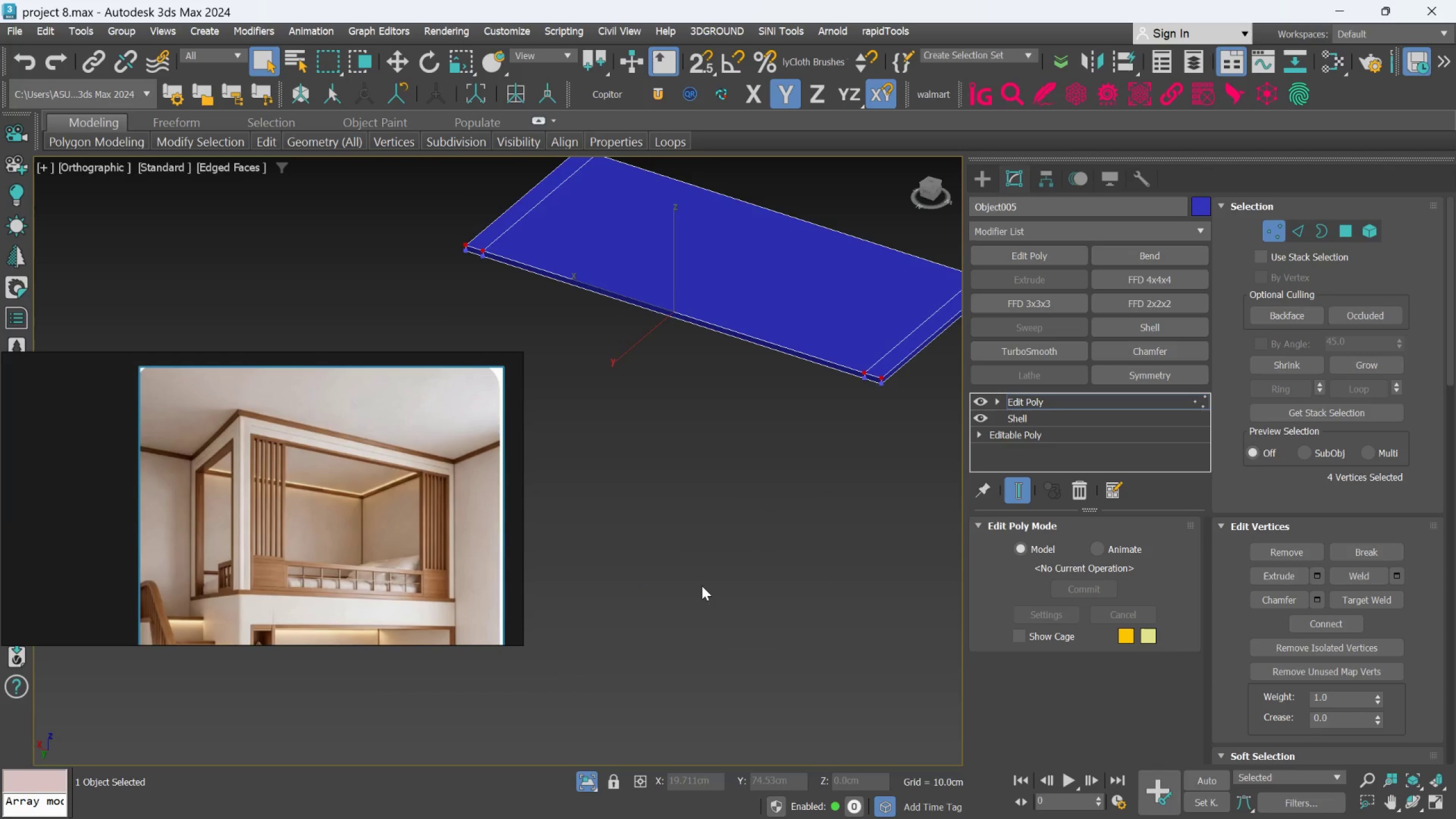 
hold_key(key=AltLeft, duration=0.59)
 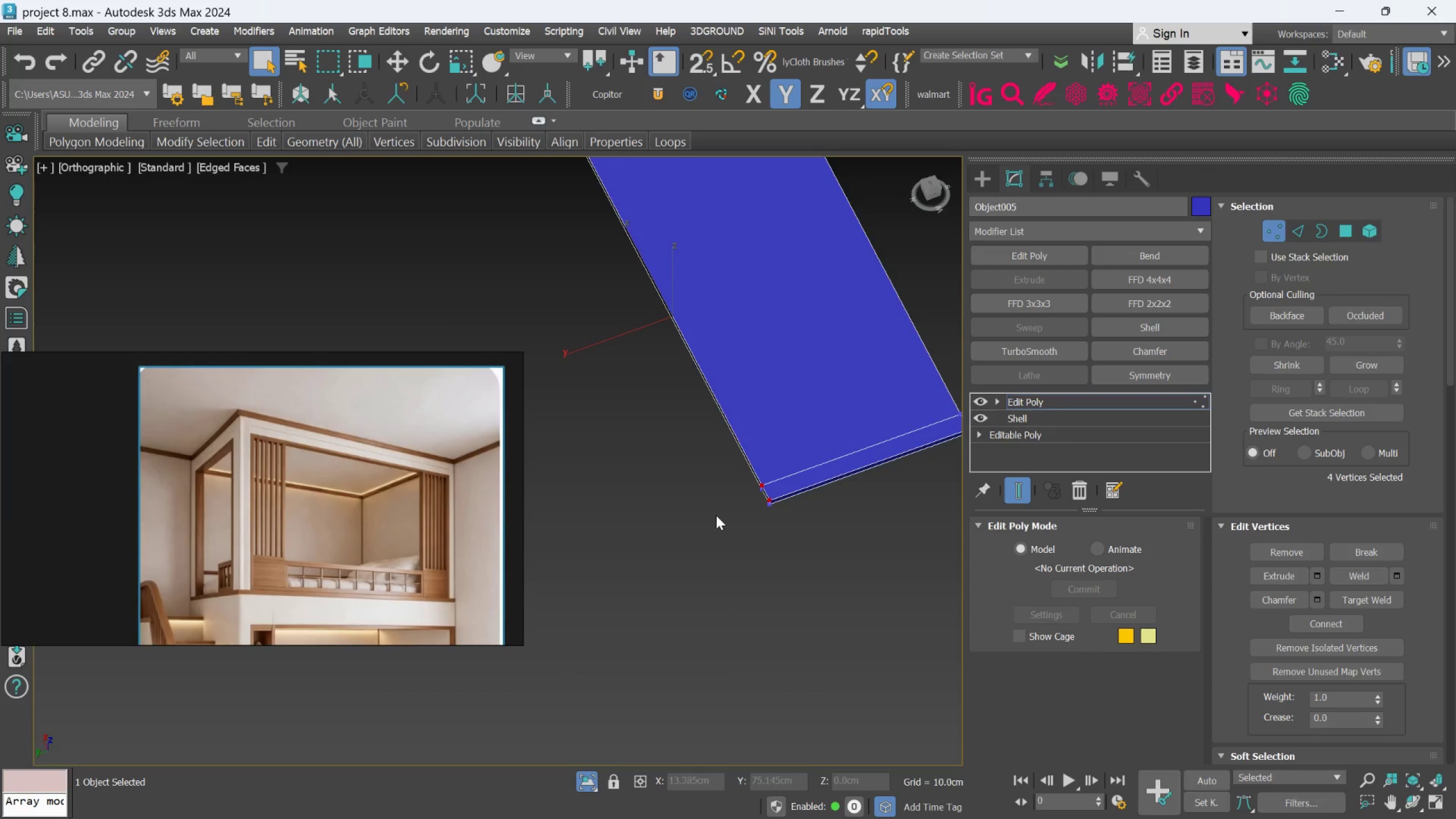 
scroll: coordinate [717, 514], scroll_direction: up, amount: 1.0
 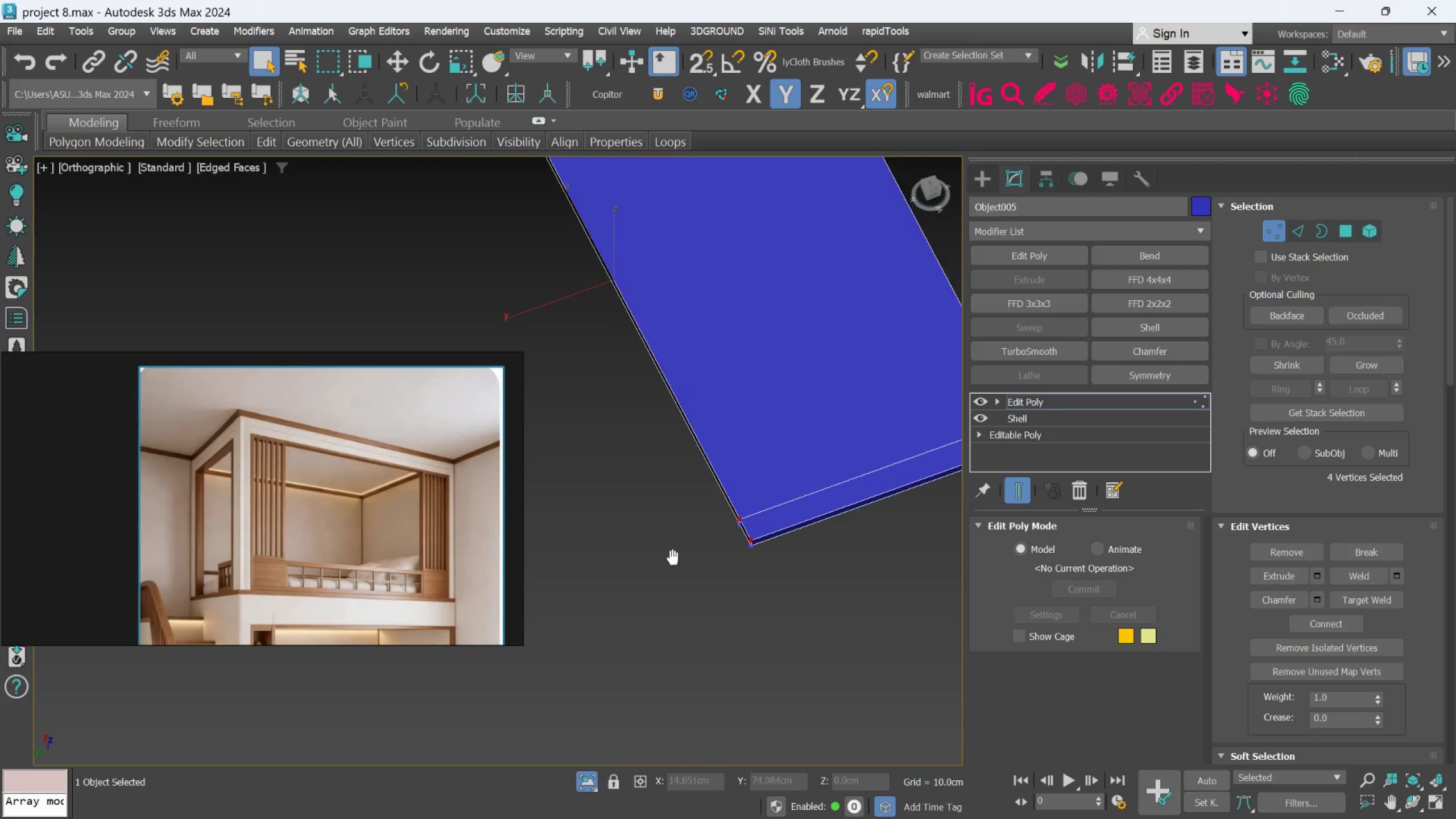 
hold_key(key=AltLeft, duration=1.64)
 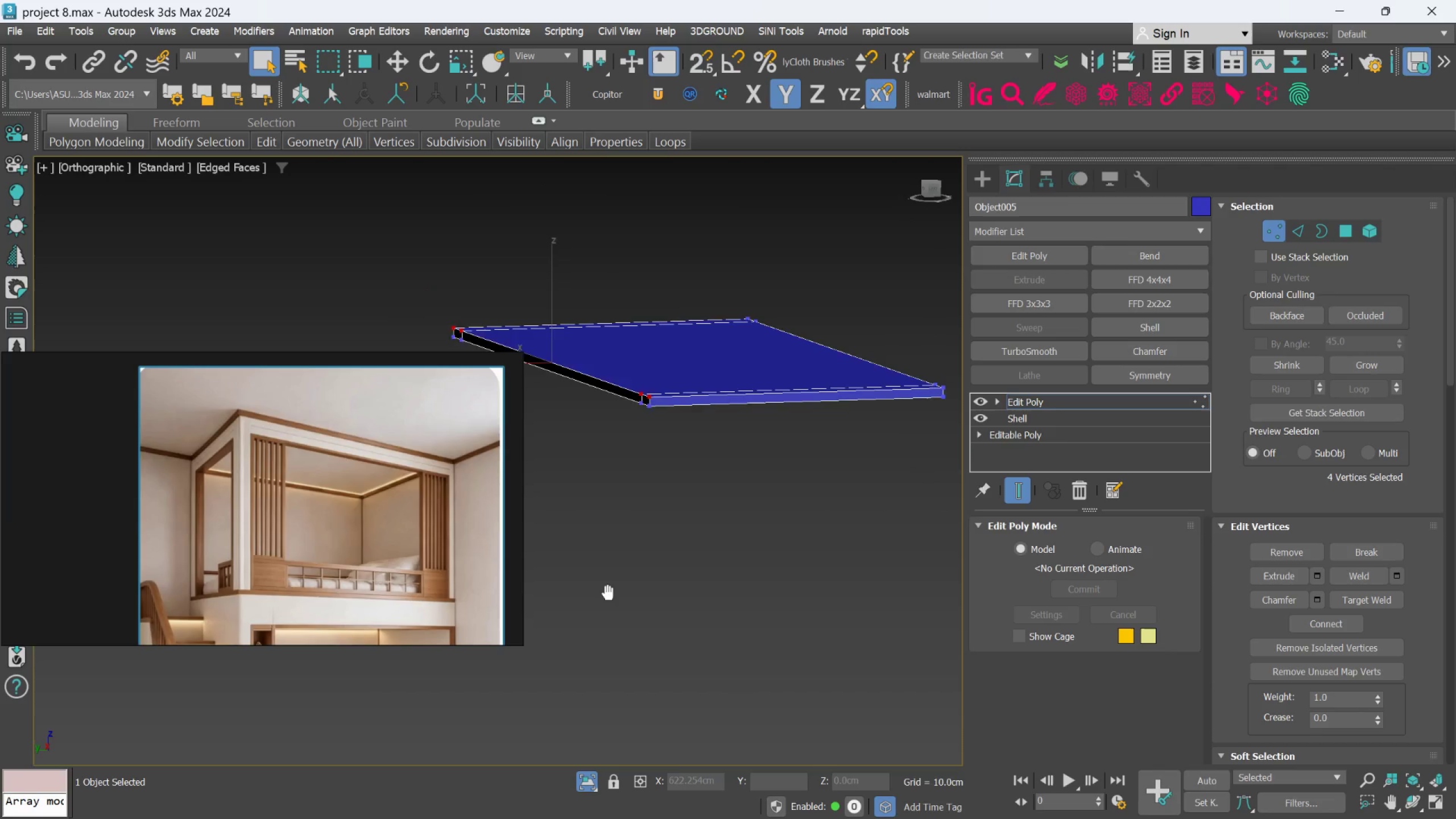 
key(Control+Z)
 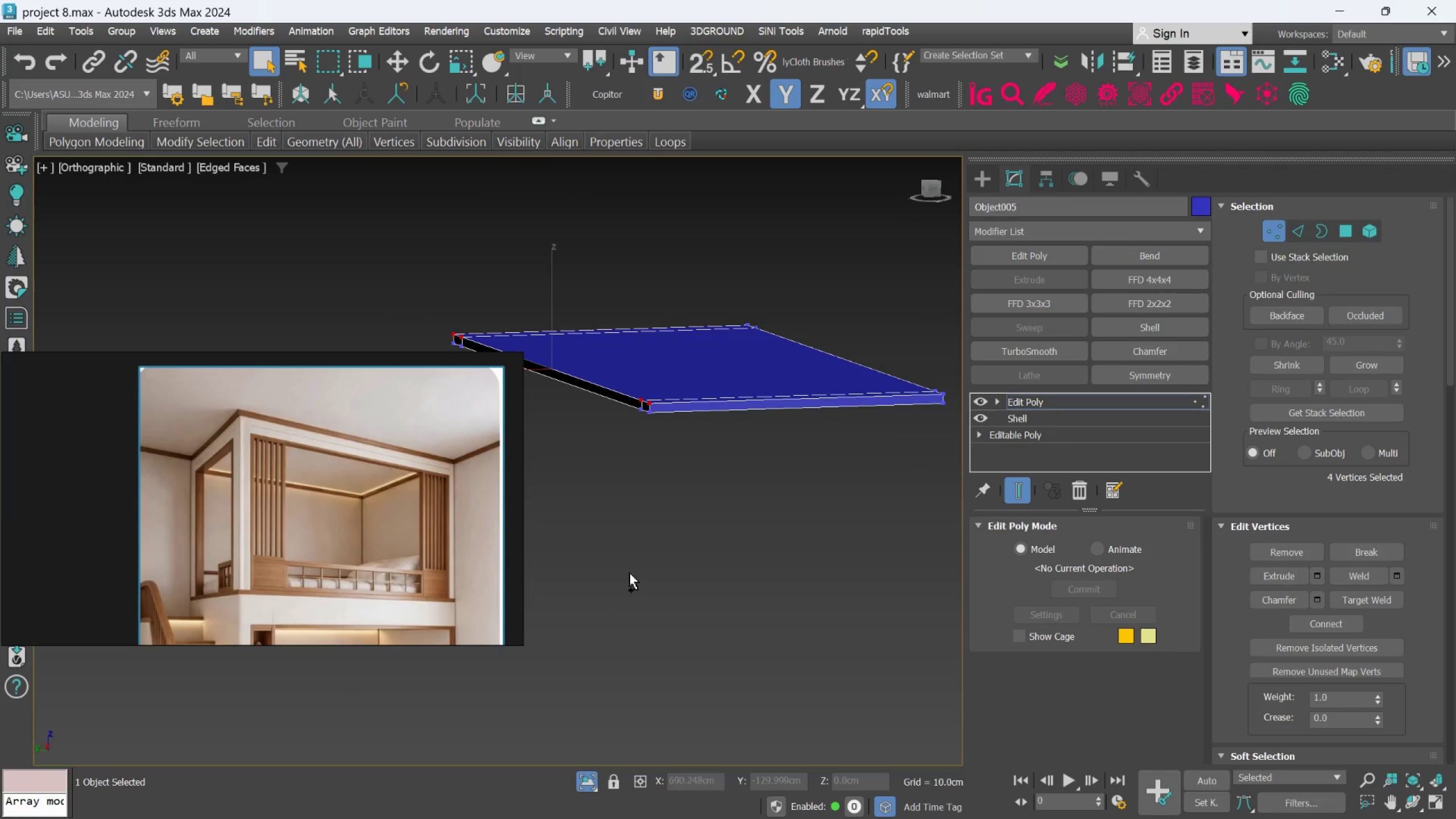 
key(Control+Z)
 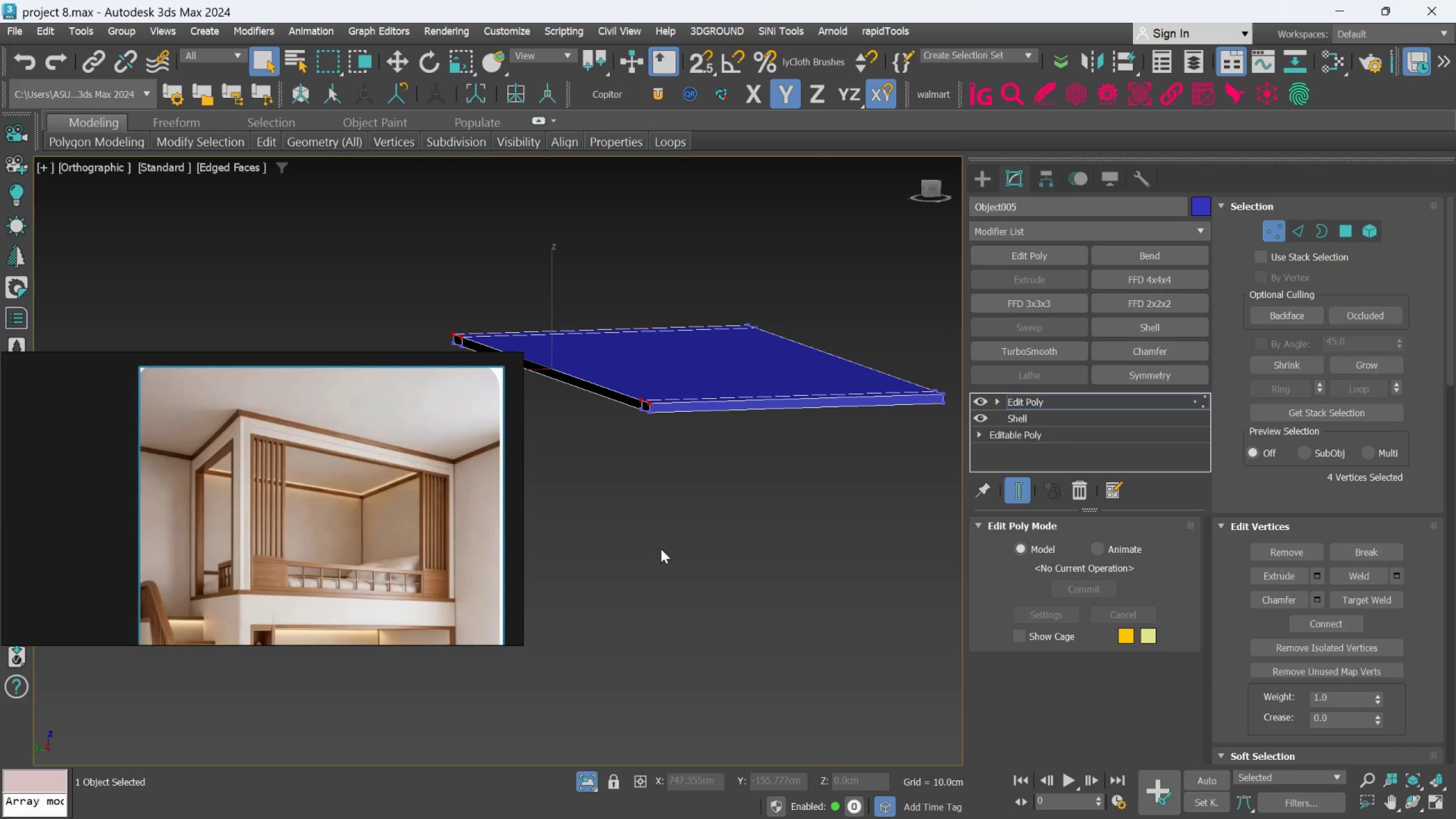 
hold_key(key=AltLeft, duration=2.0)
scroll: coordinate [661, 601], scroll_direction: down, amount: 1.0
 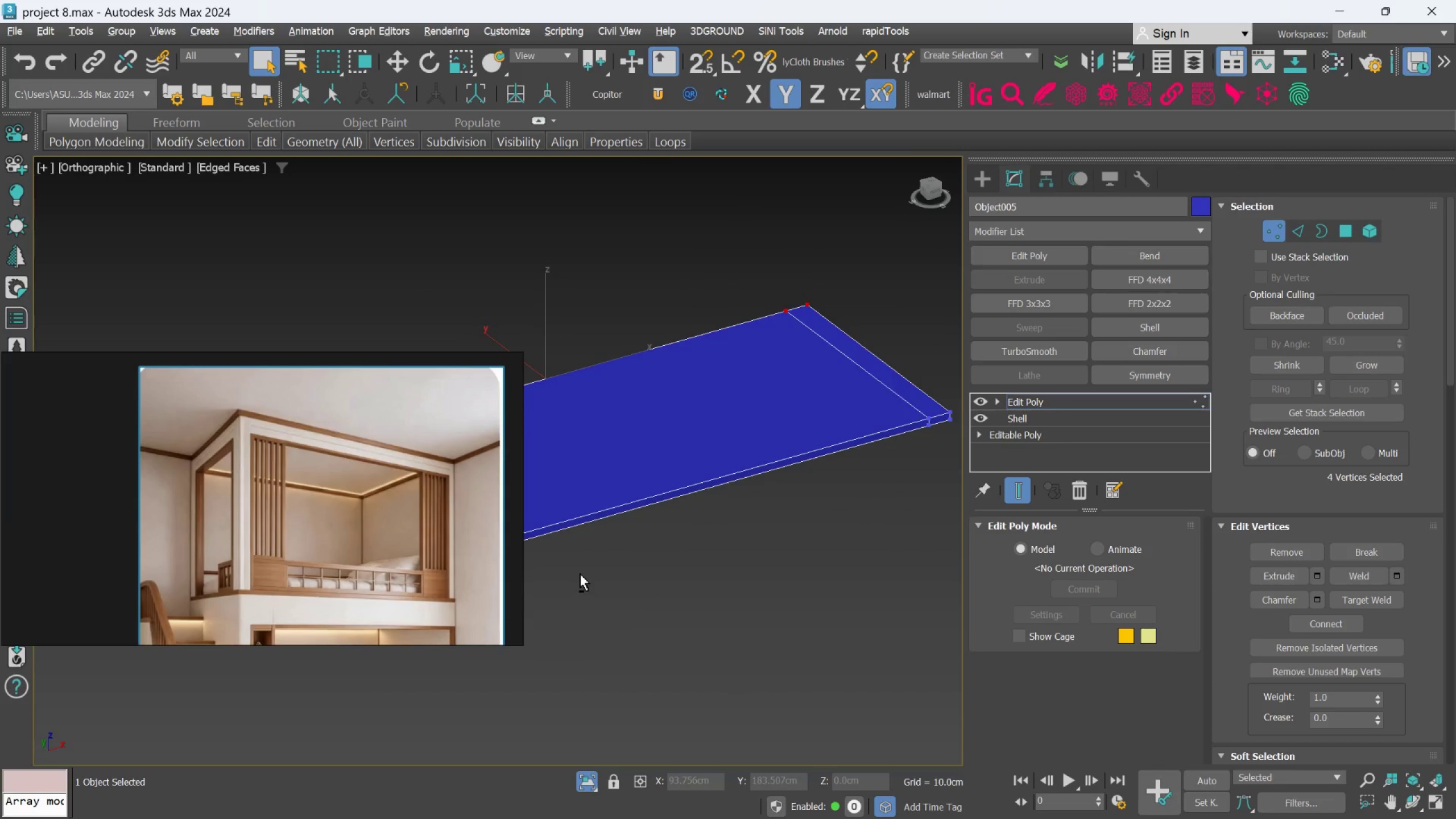 
hold_key(key=AltLeft, duration=0.67)
 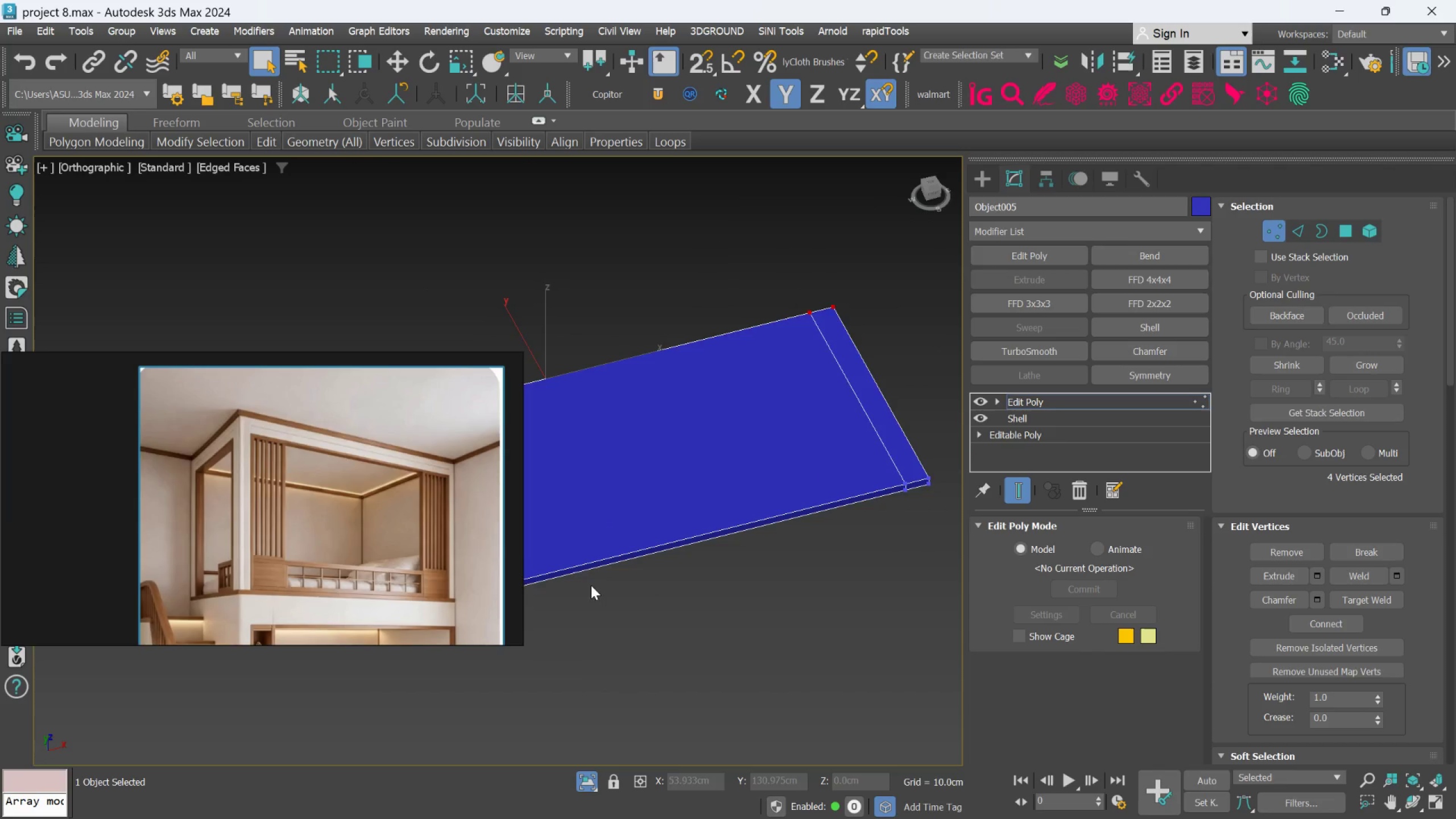 
hold_key(key=AltLeft, duration=0.62)
 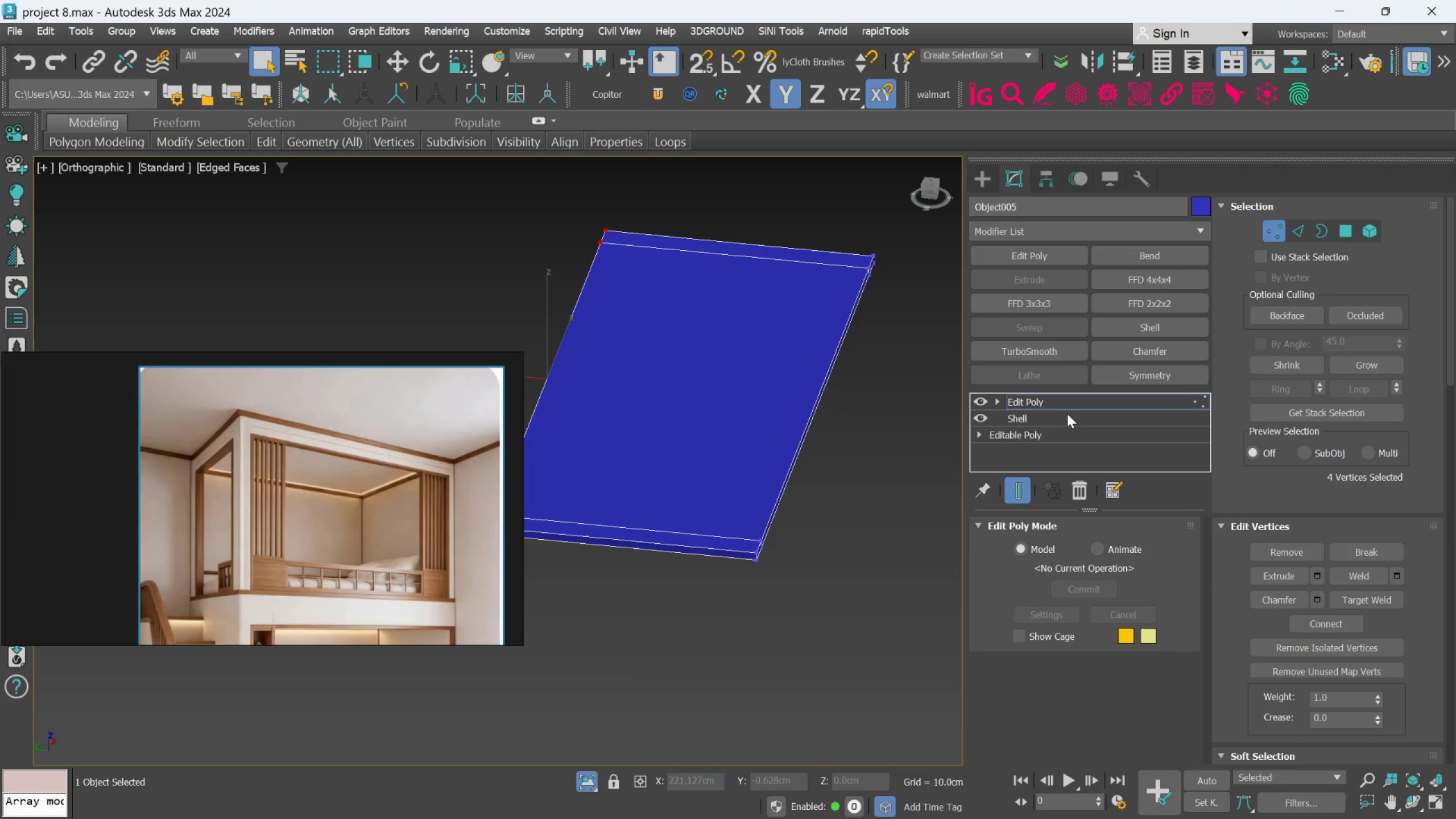 
left_click([1068, 412])
 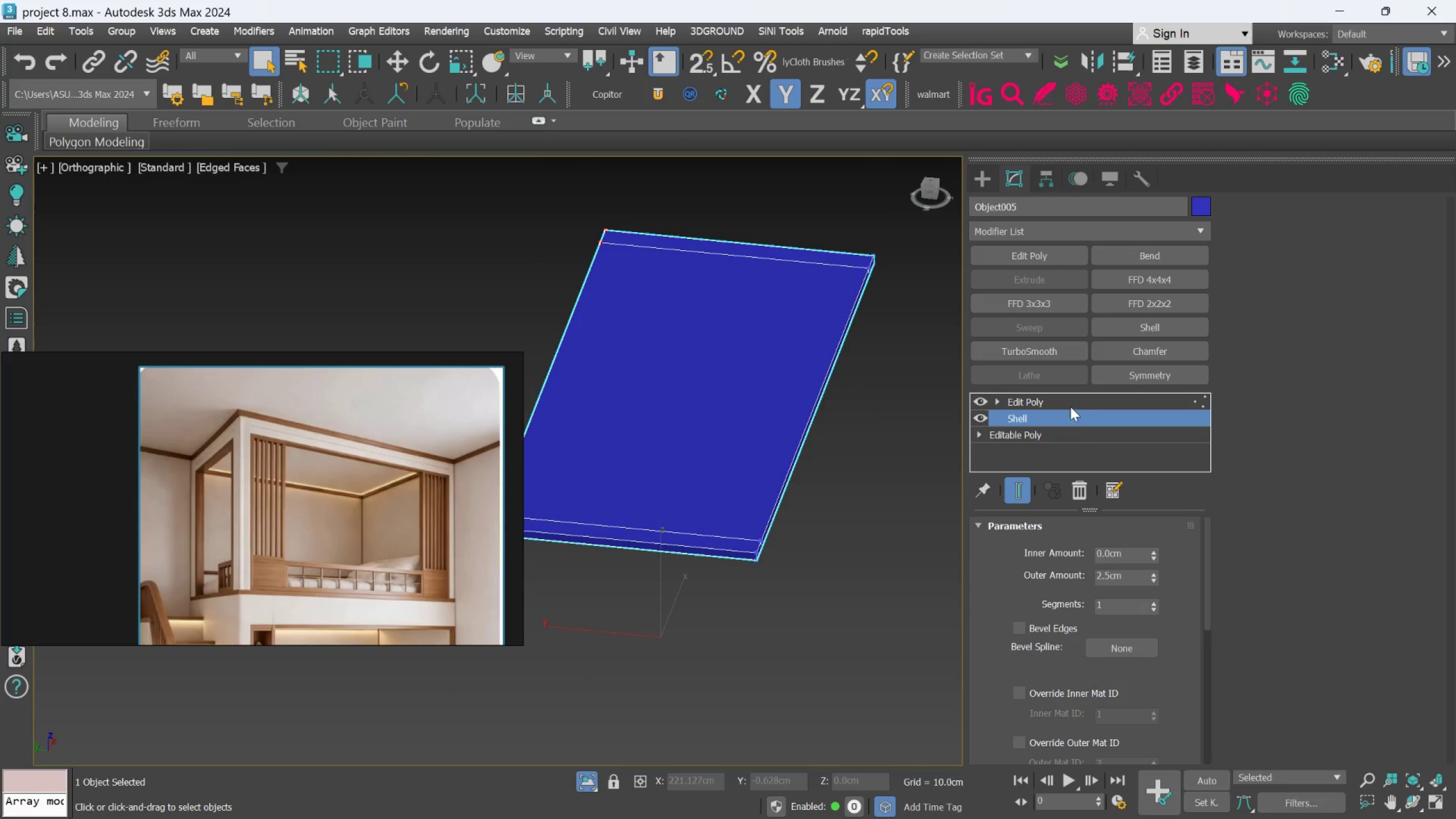 
key(Control+Z)
 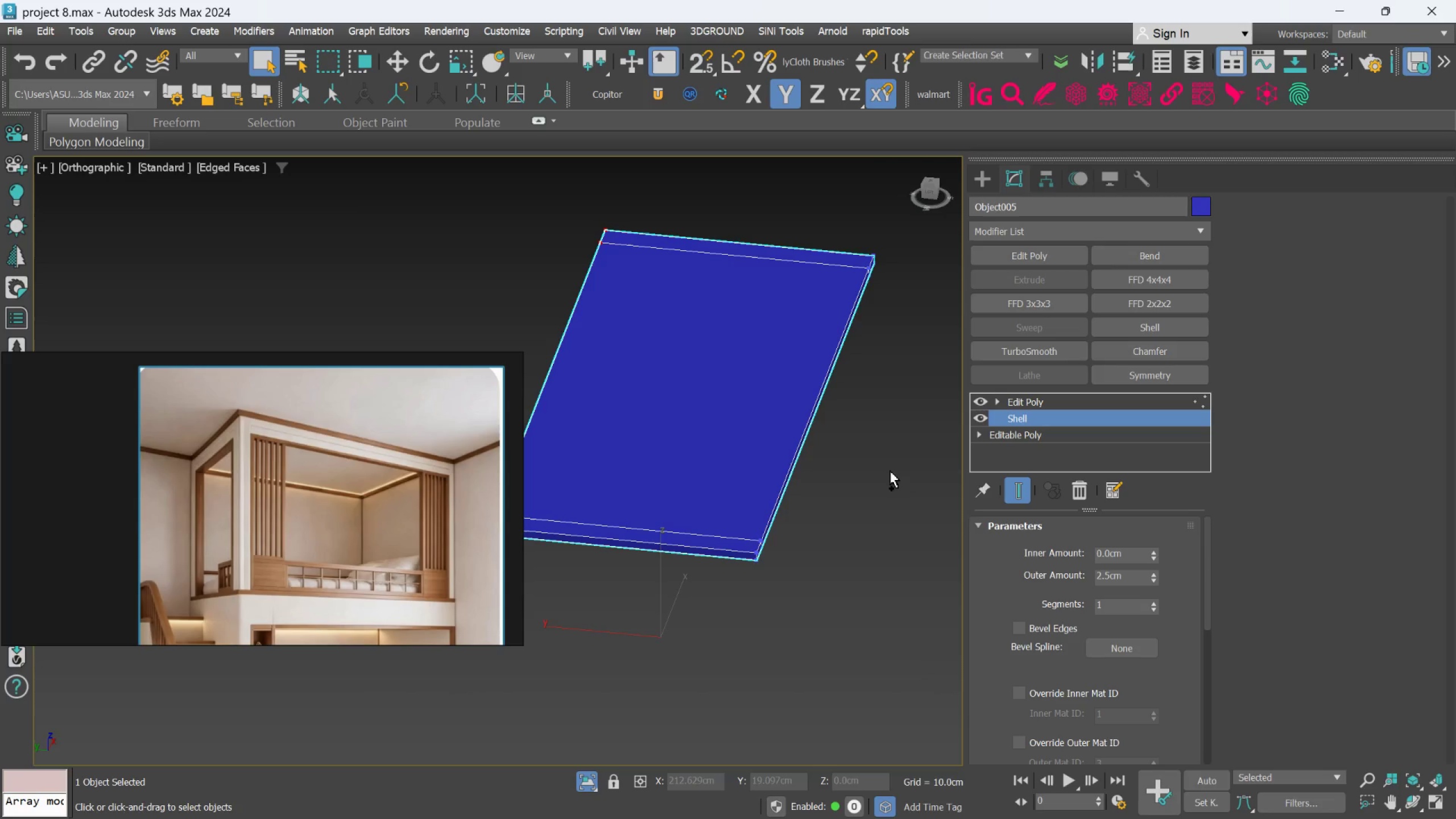 
key(Control+Z)
 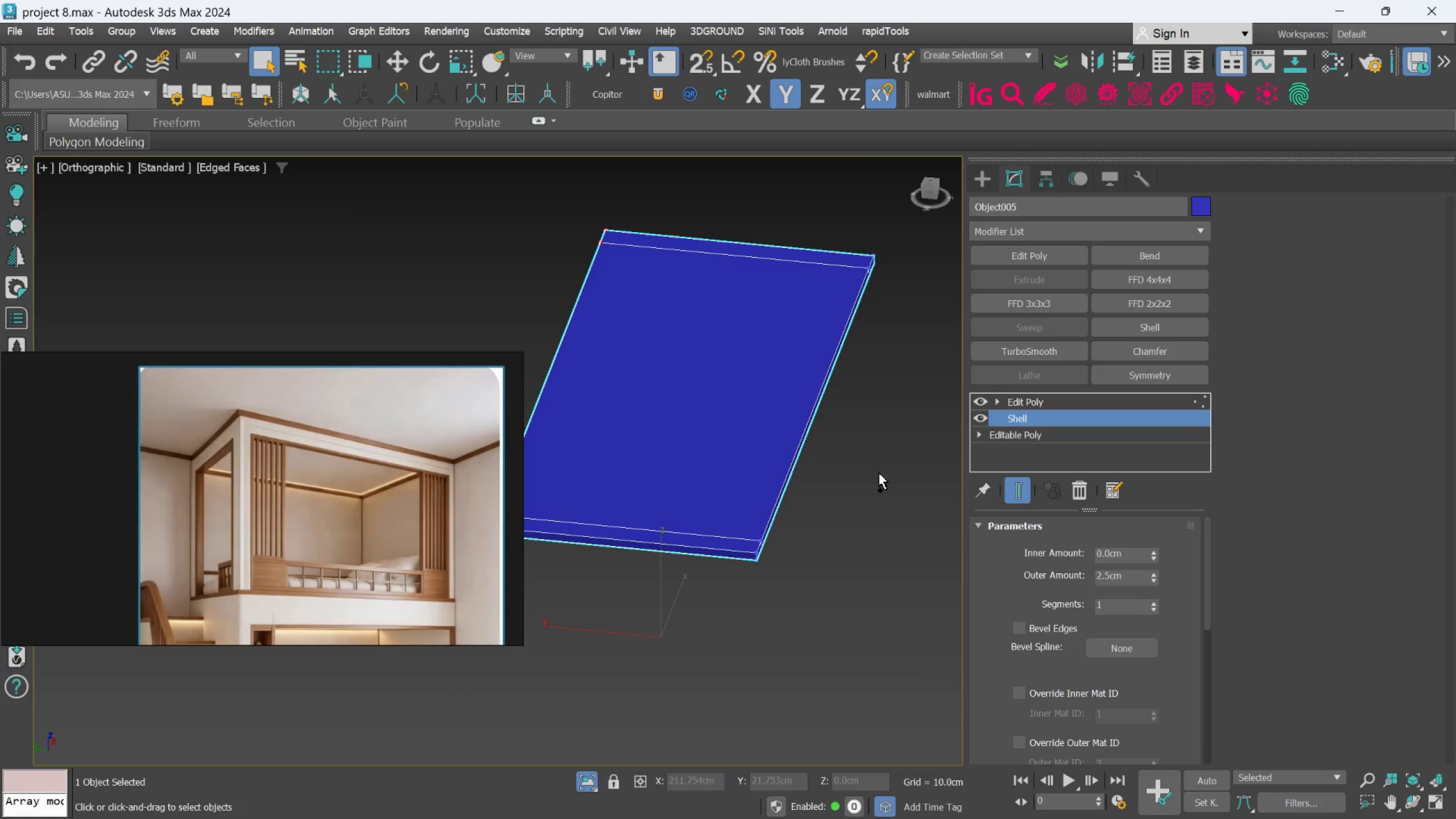 
key(Control+Z)
 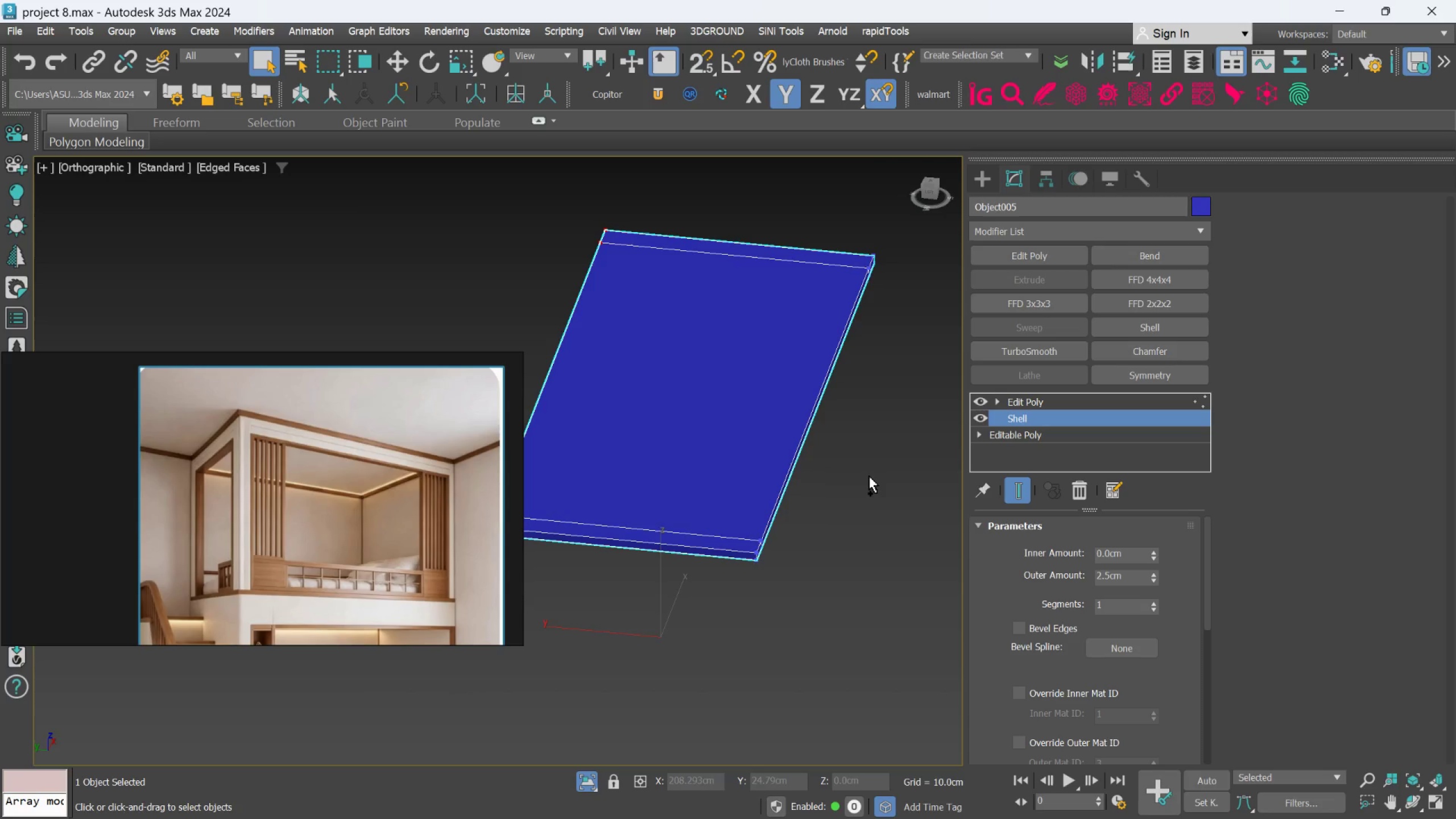 
key(Control+Z)
 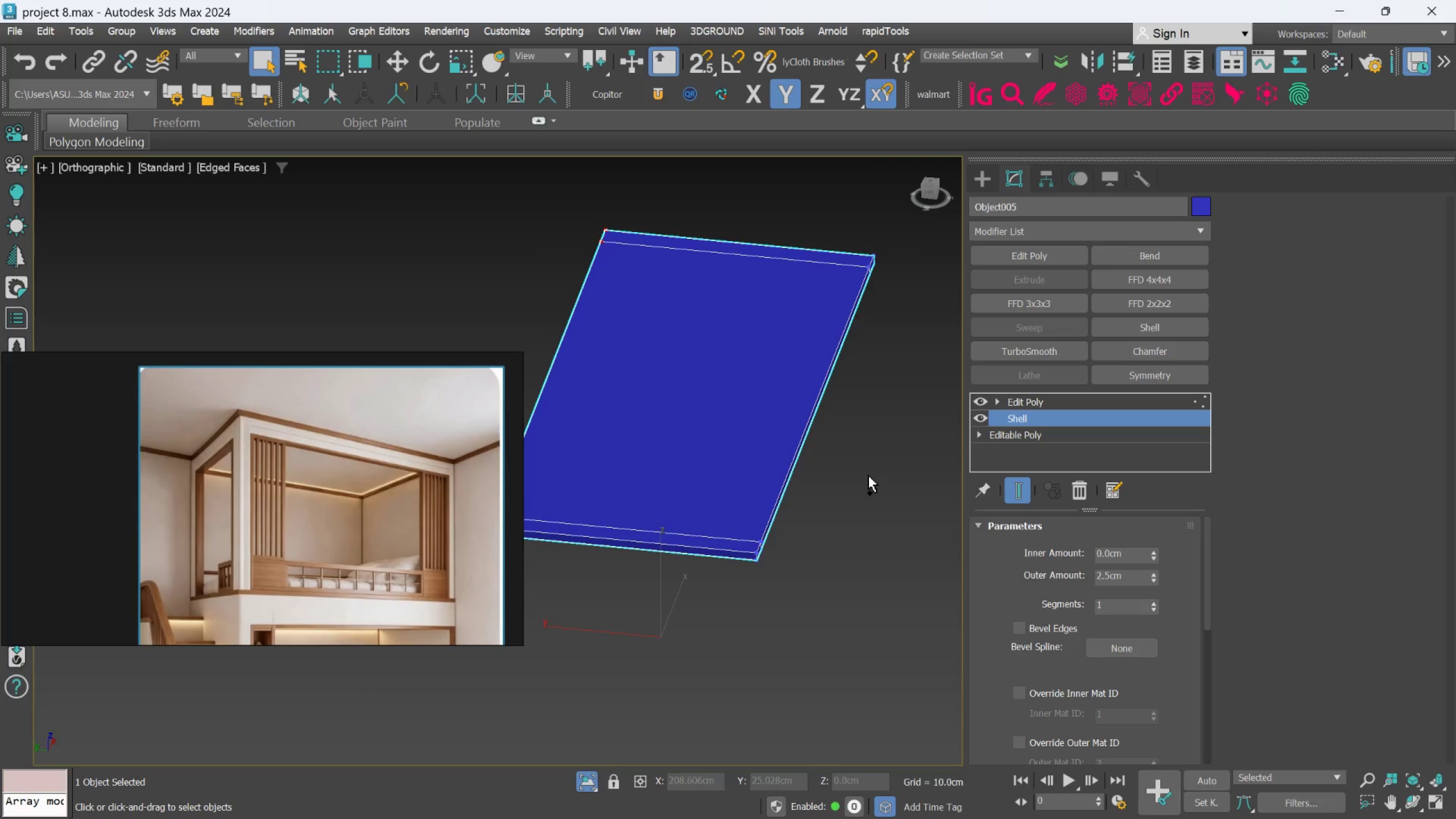 
key(Control+Z)
 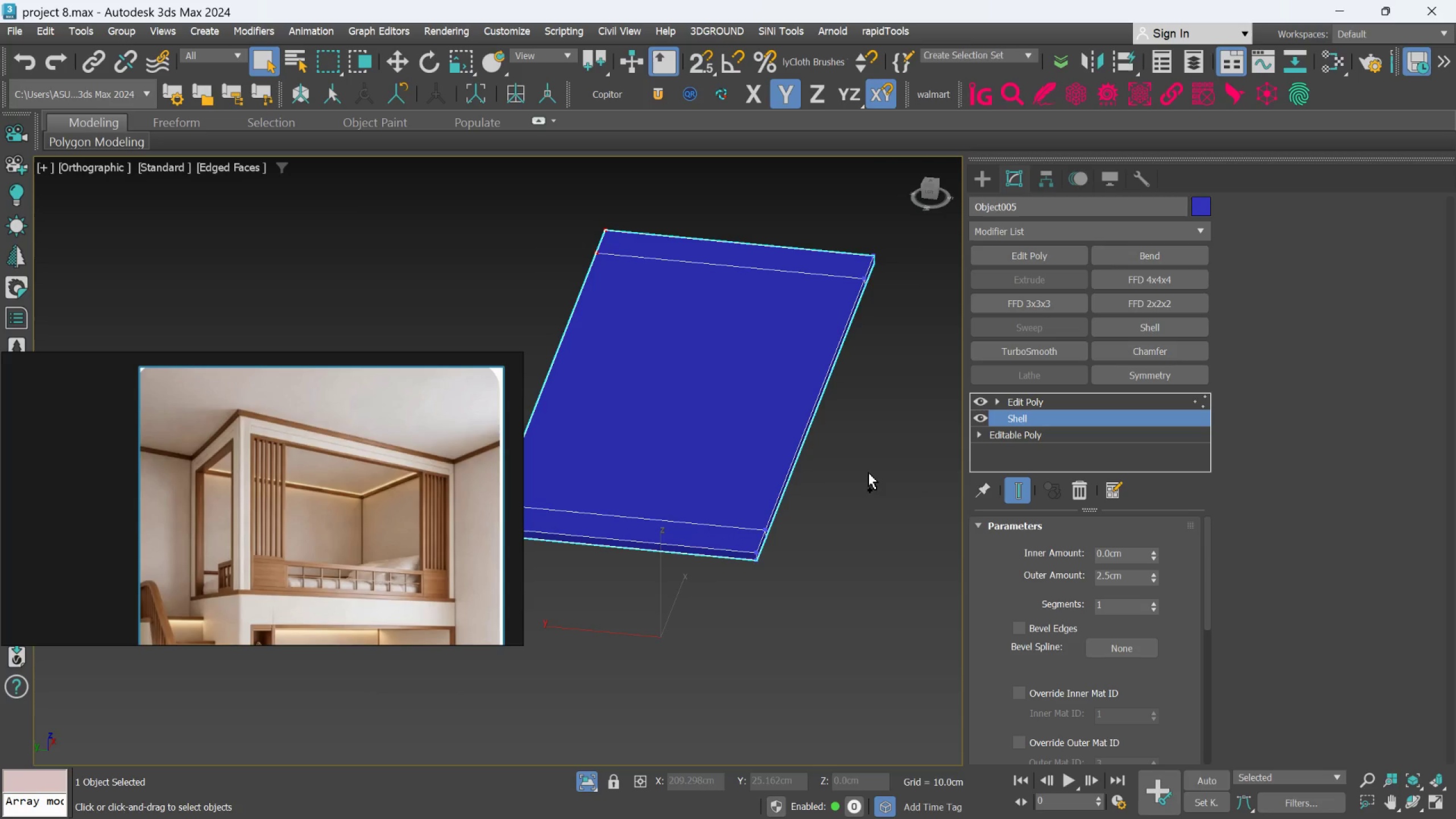 
key(Control+Z)
 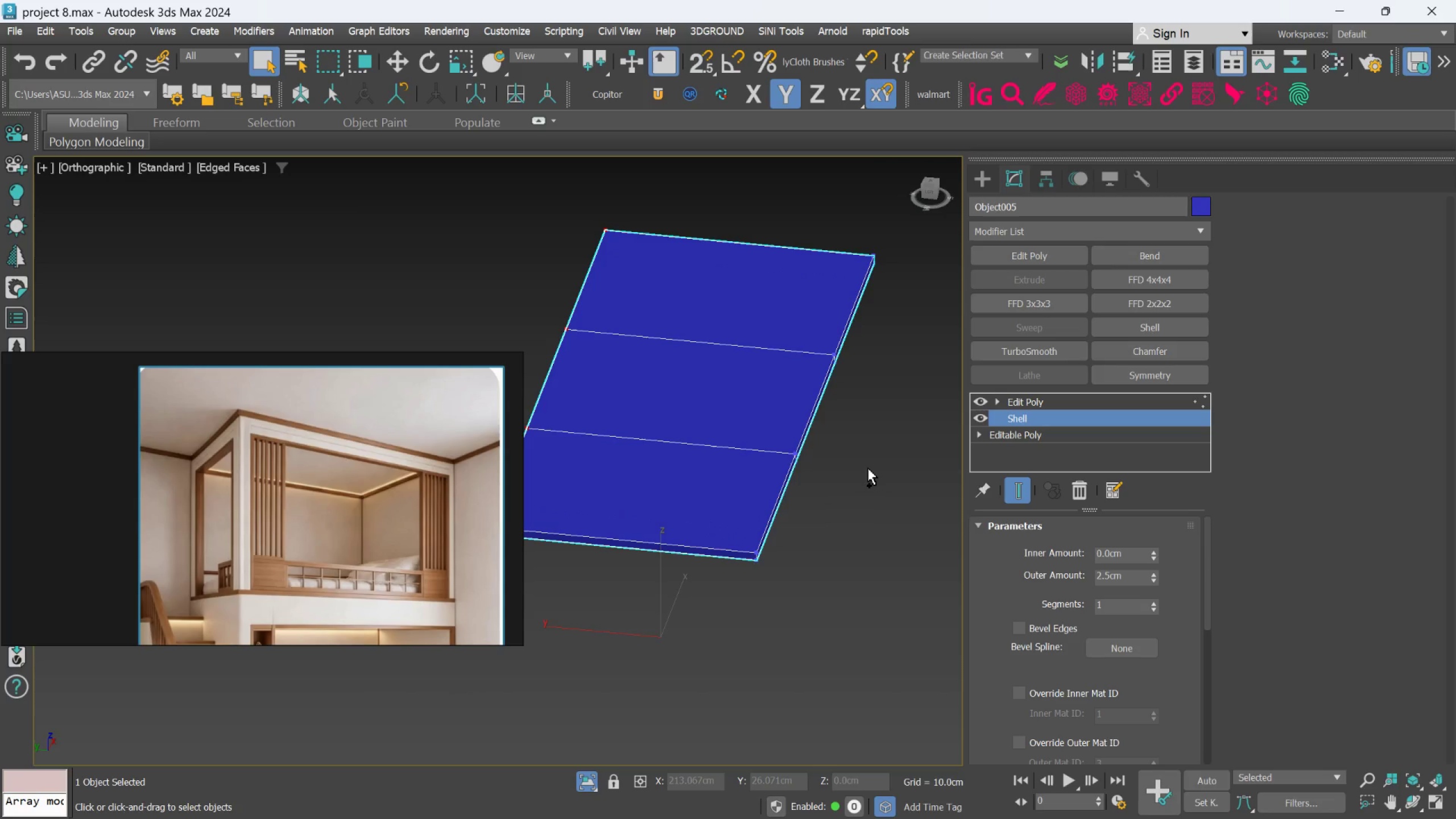 
key(Control+Z)
 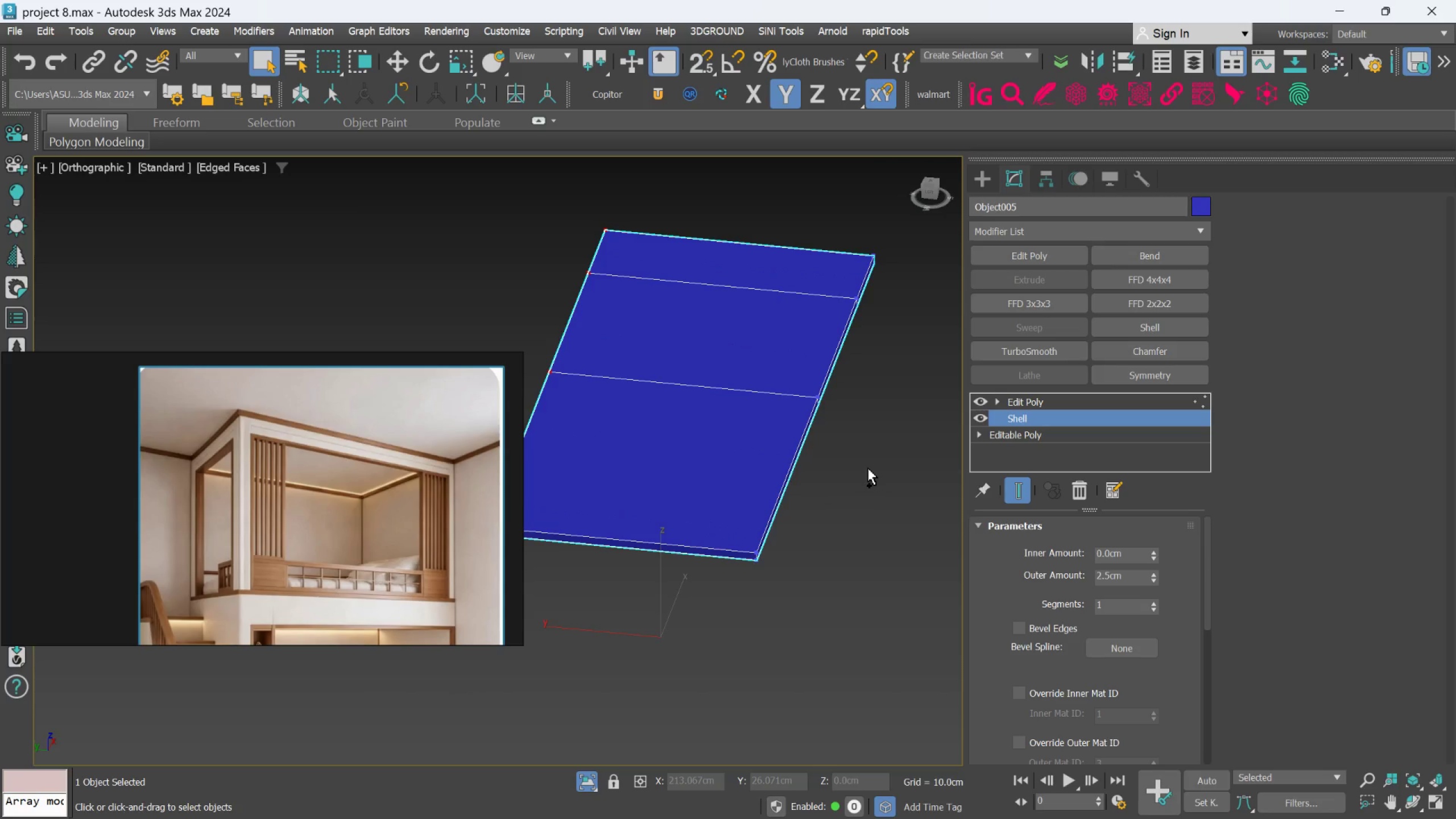 
key(Control+Z)
 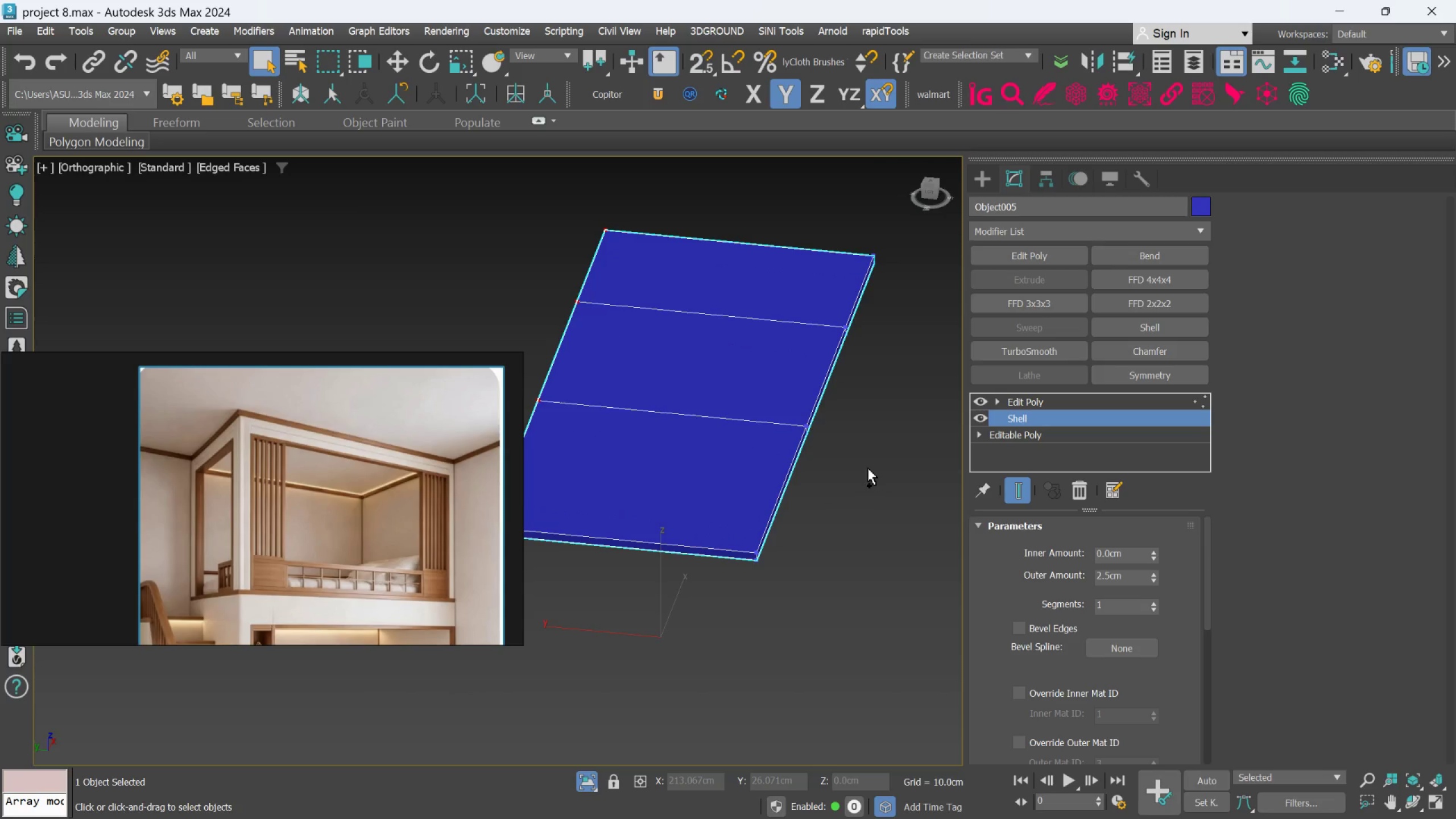 
key(Control+Z)
 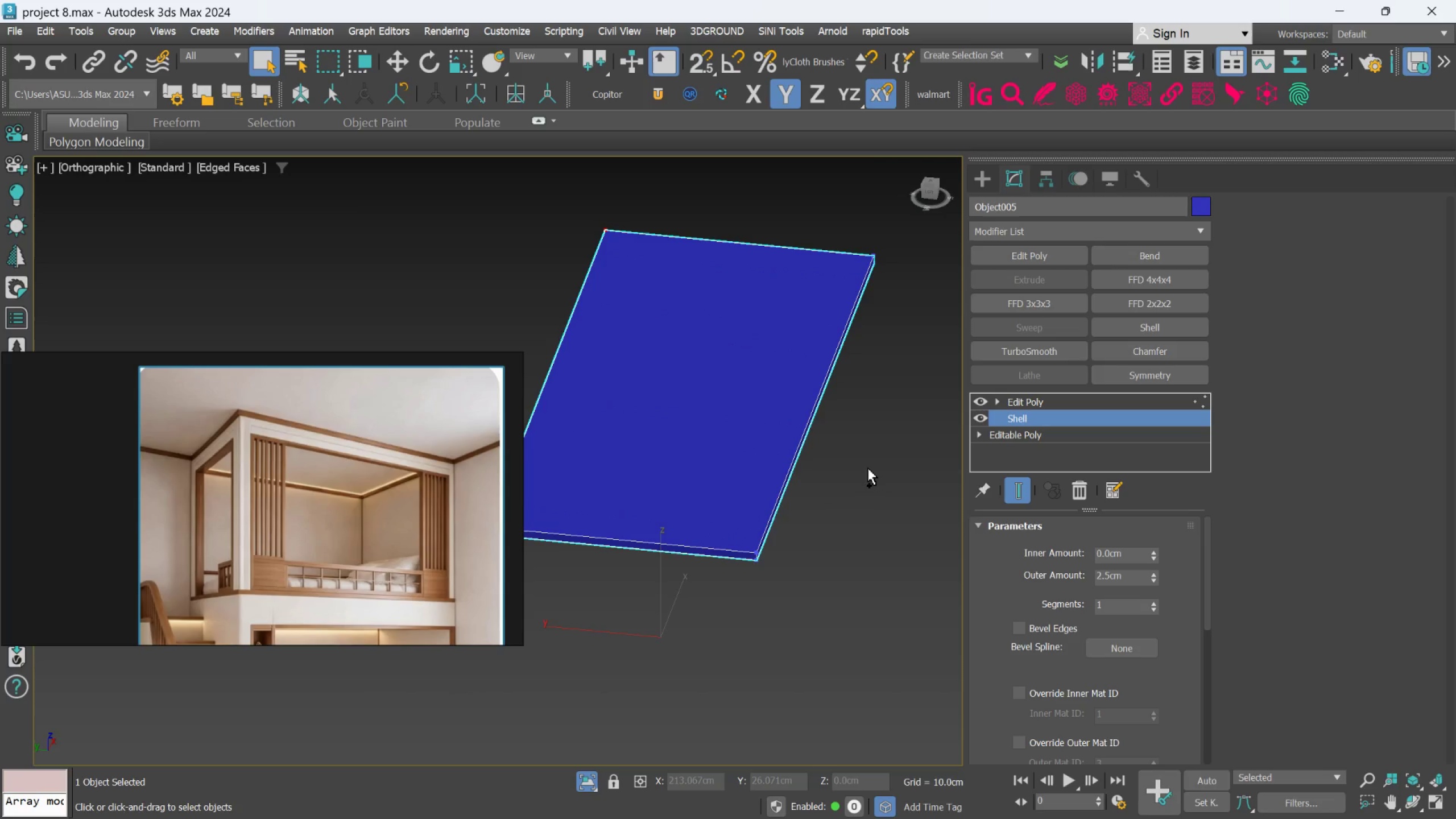 
wait(14.29)
 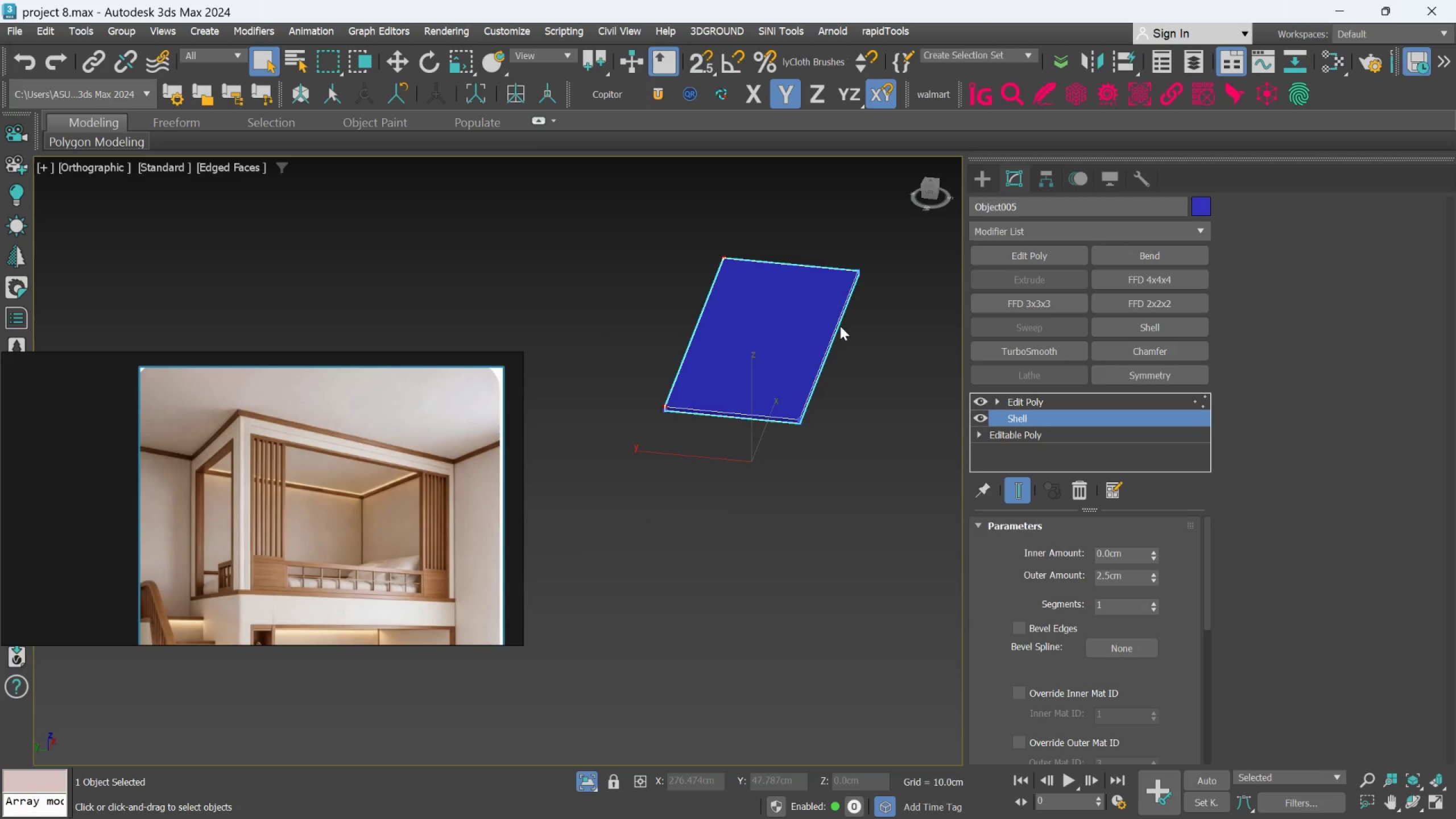 
hold_key(key=AltLeft, duration=0.66)
 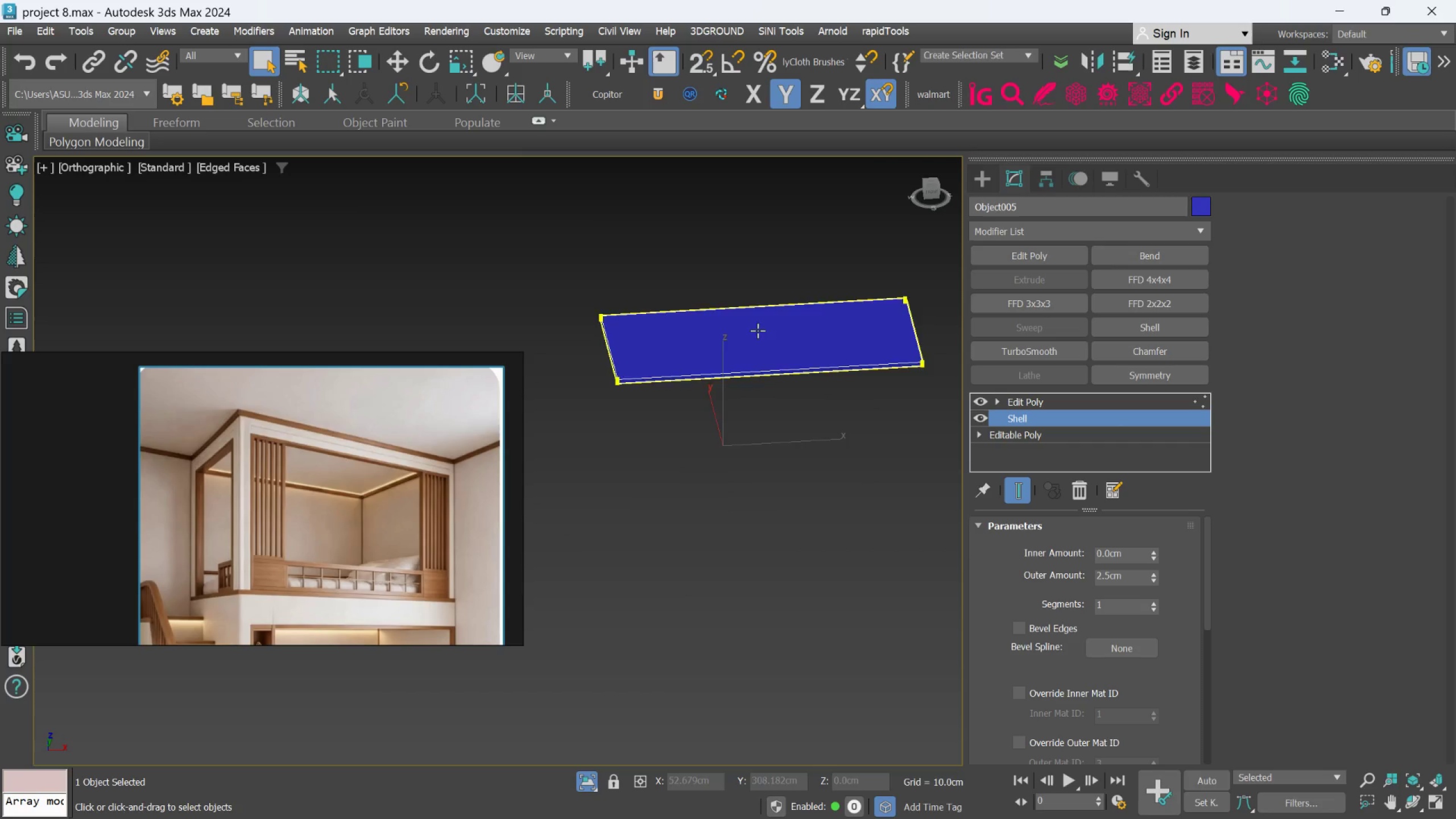 
scroll: coordinate [841, 299], scroll_direction: down, amount: 2.0
 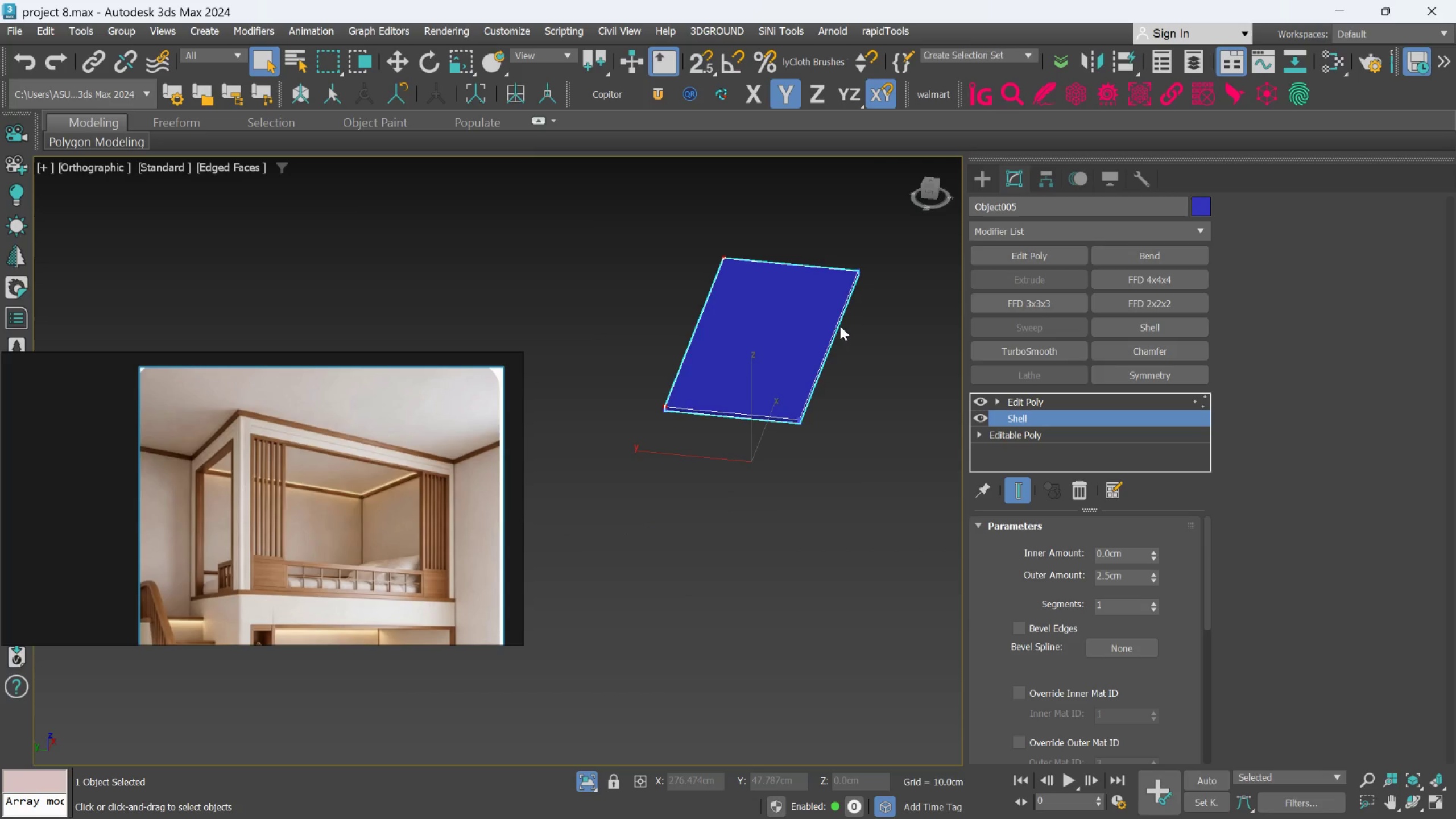 
hold_key(key=AltLeft, duration=0.89)
 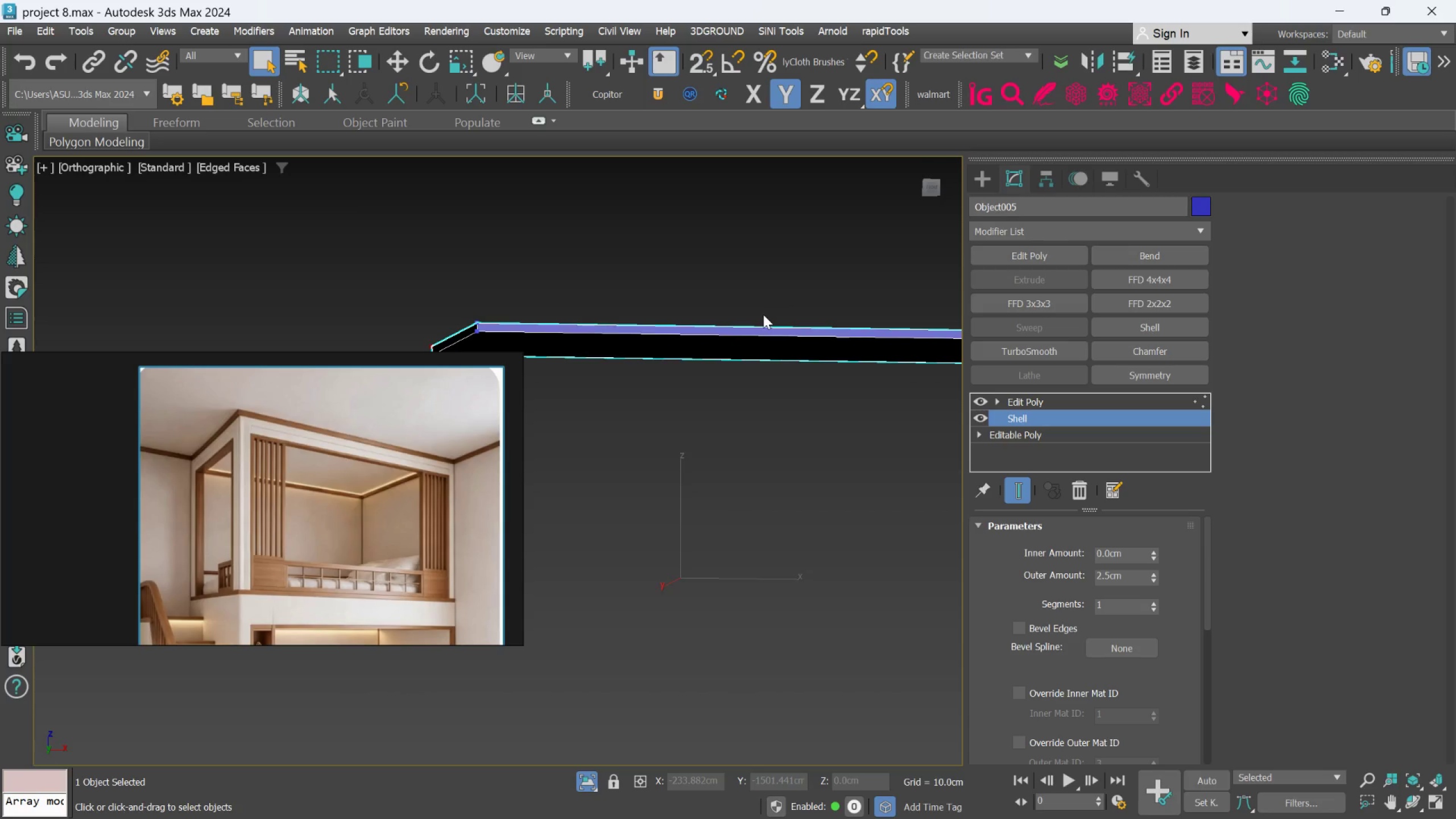 
scroll: coordinate [766, 338], scroll_direction: up, amount: 2.0
 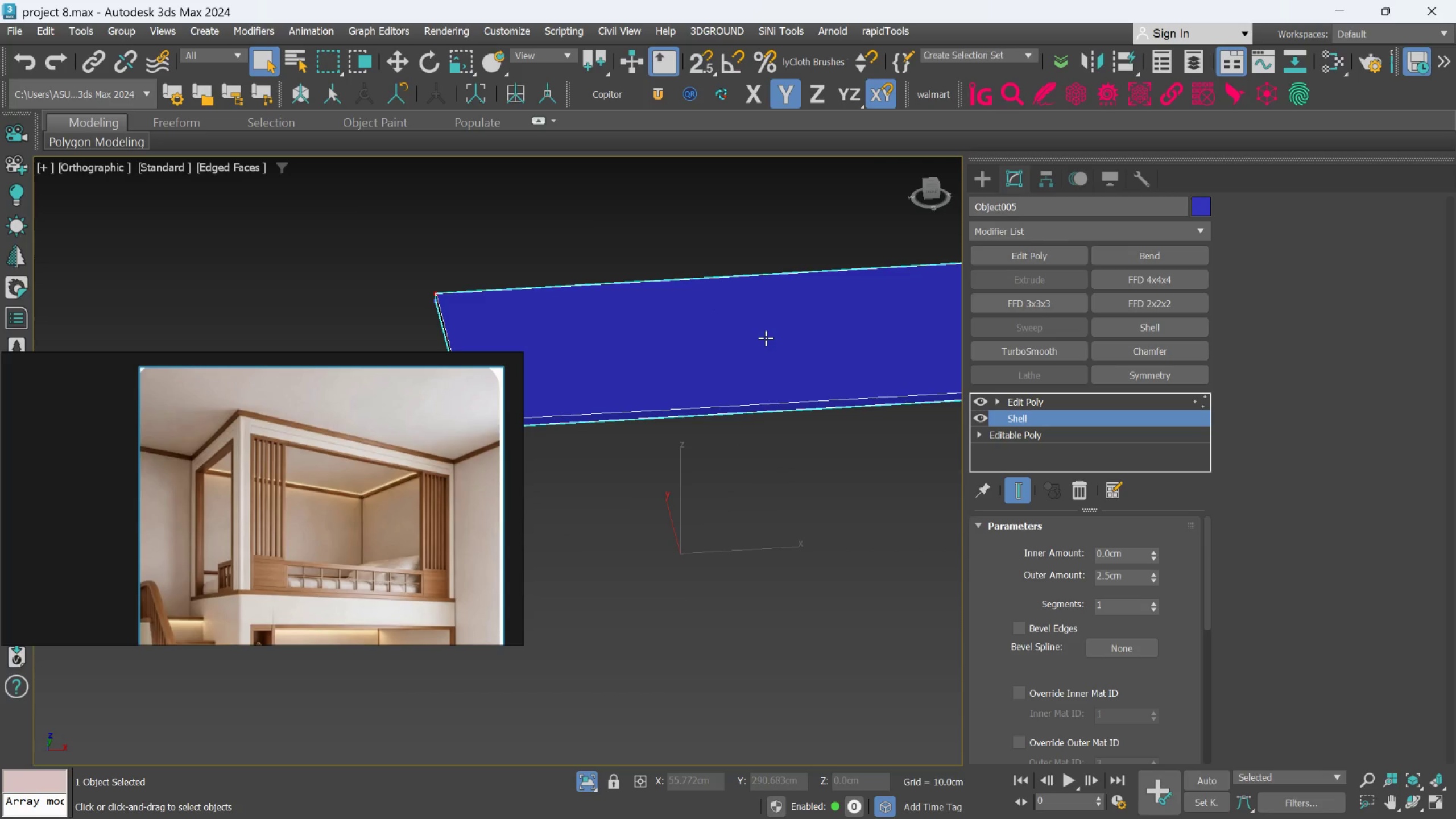 
wait(5.09)
 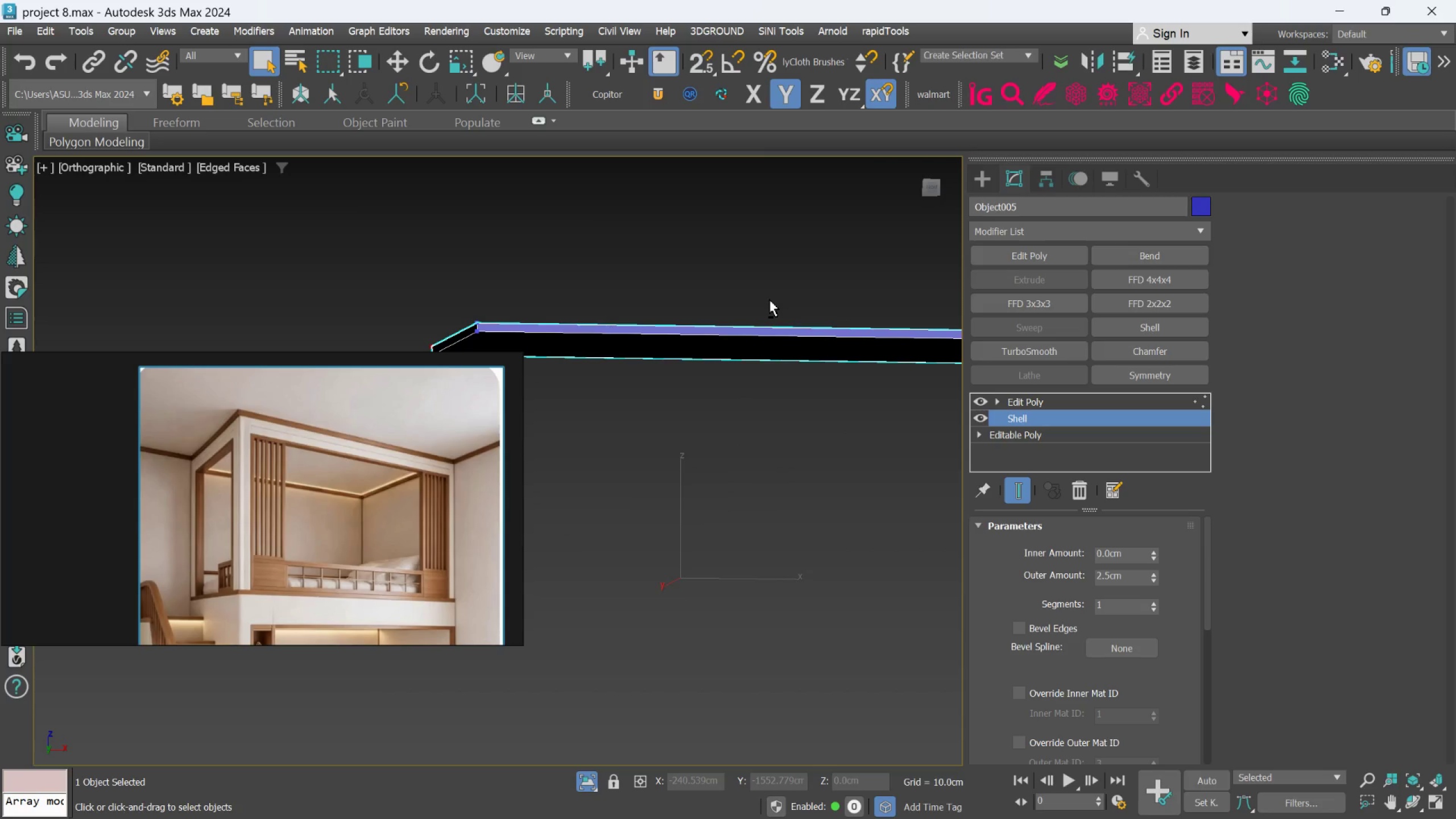 
hold_key(key=AltLeft, duration=0.41)
 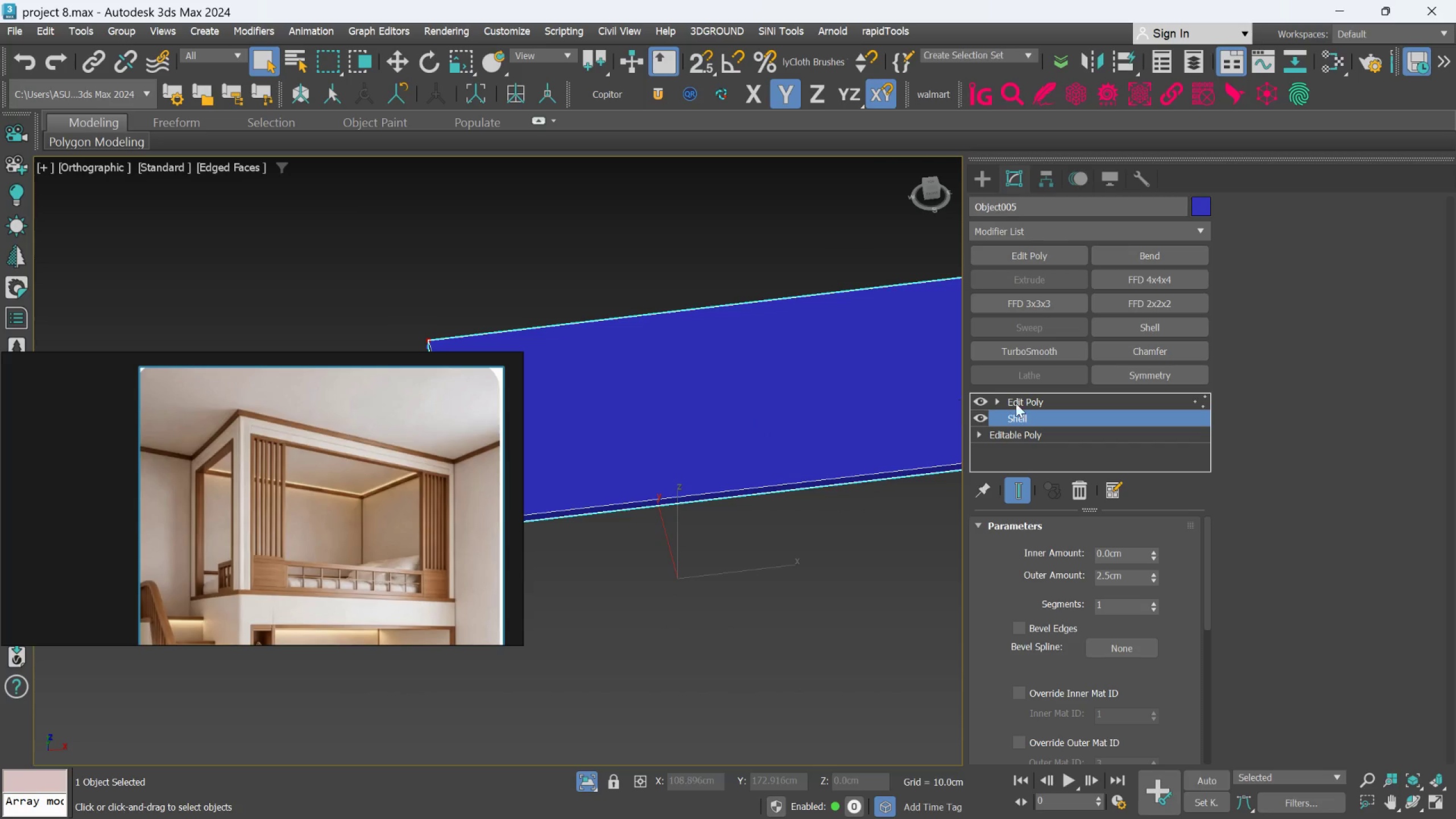 
left_click([1099, 403])
 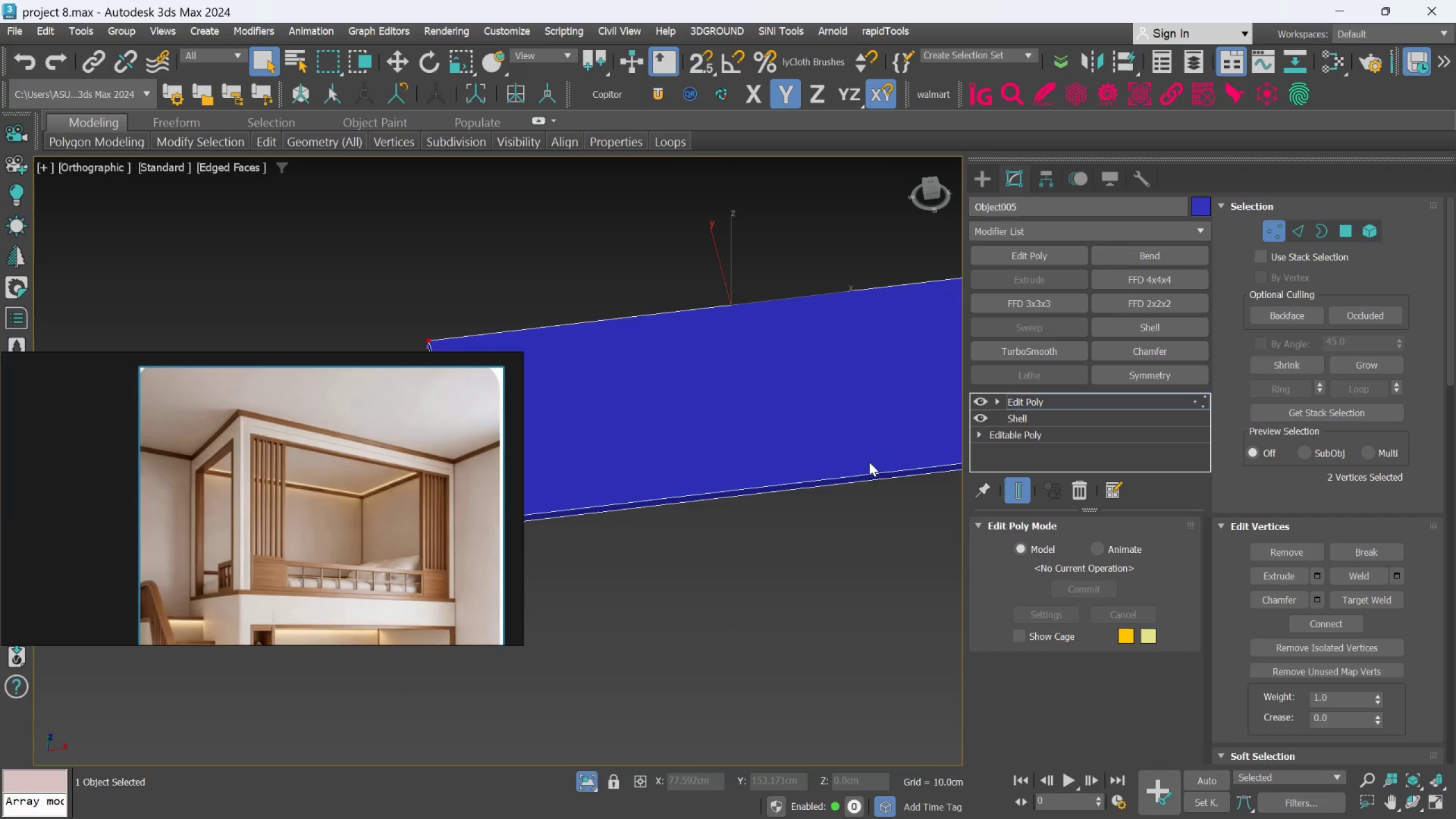 
hold_key(key=AltLeft, duration=0.43)
 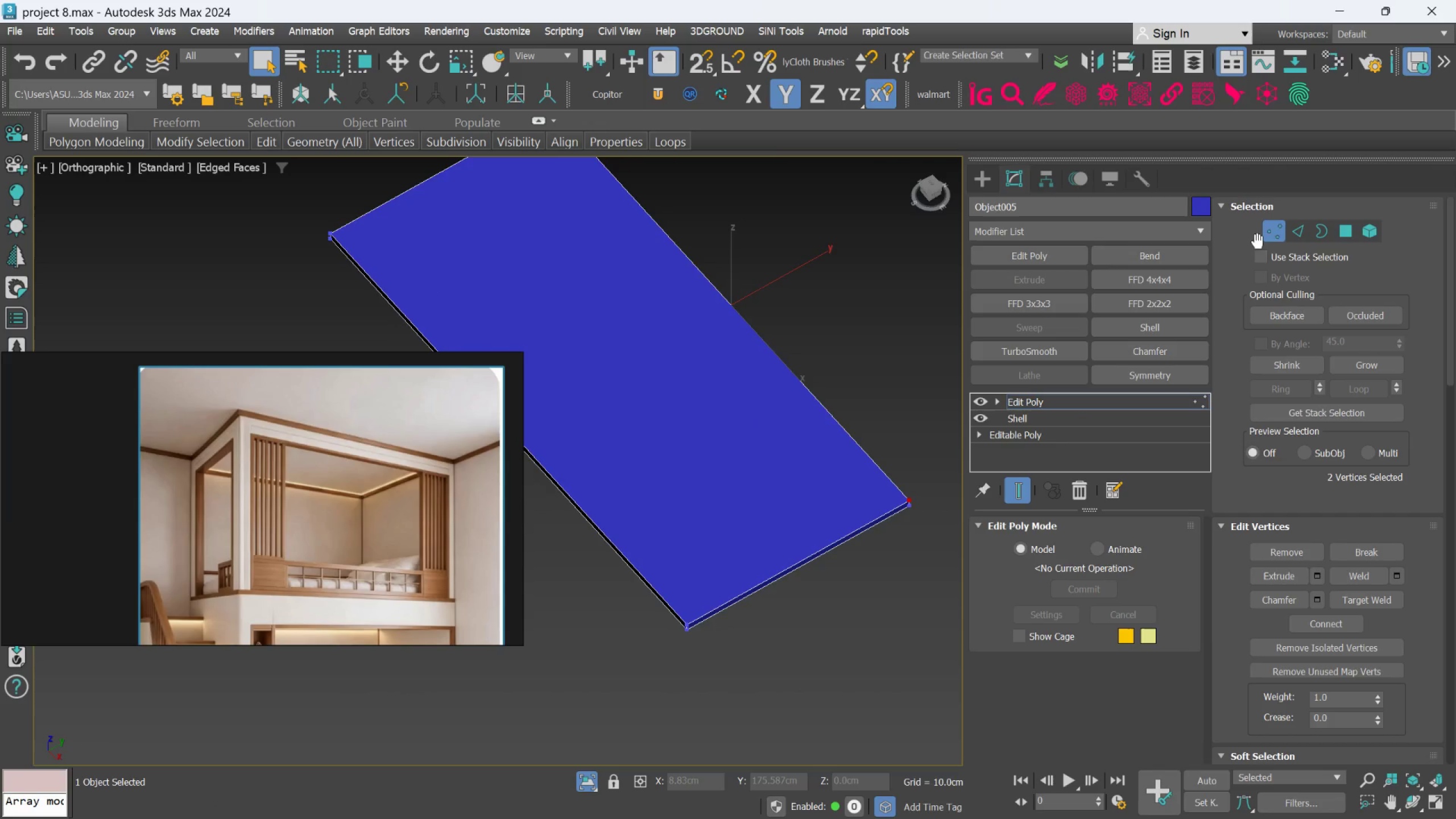 
left_click([1268, 237])
 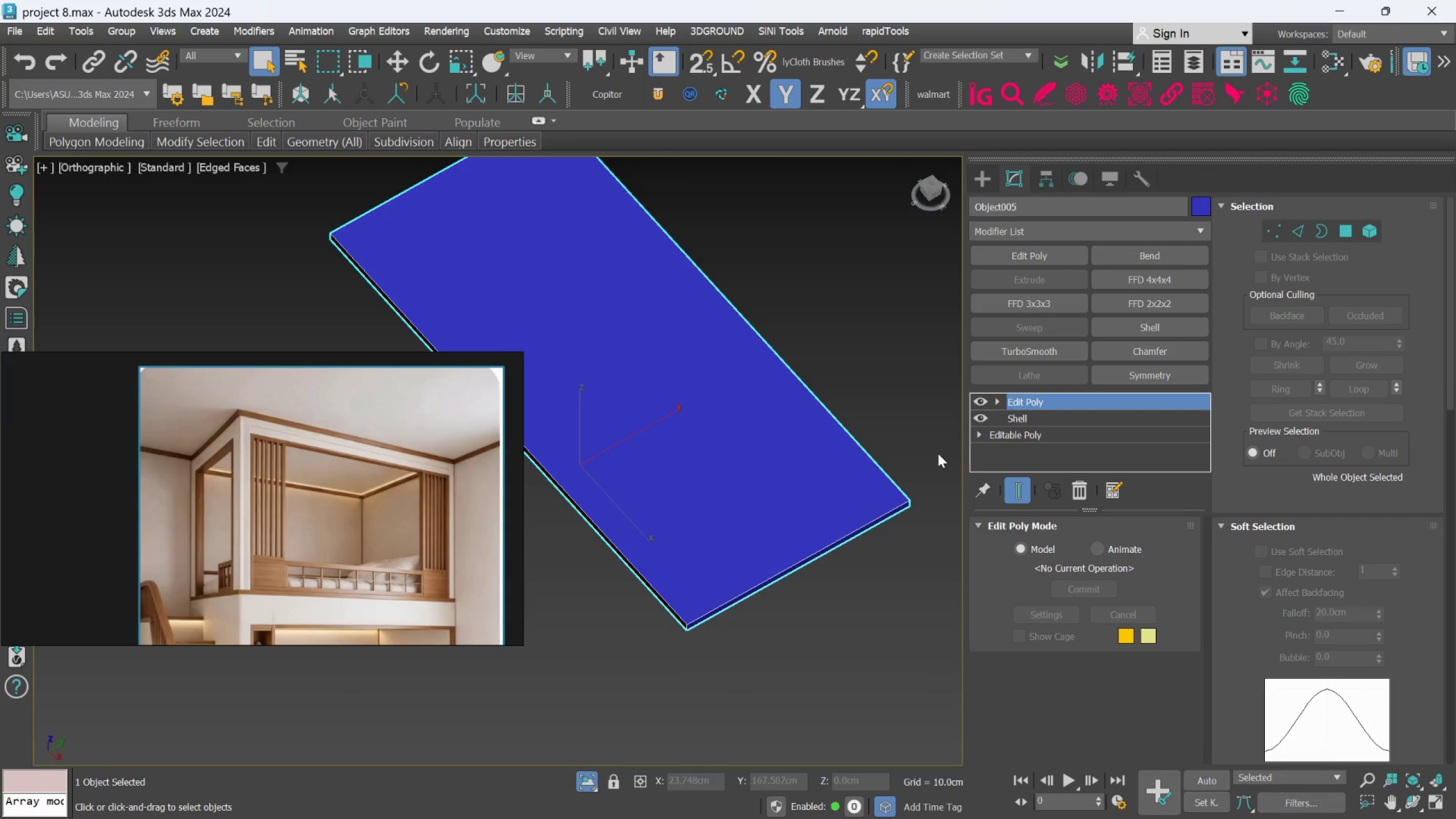 
hold_key(key=AltLeft, duration=0.58)
 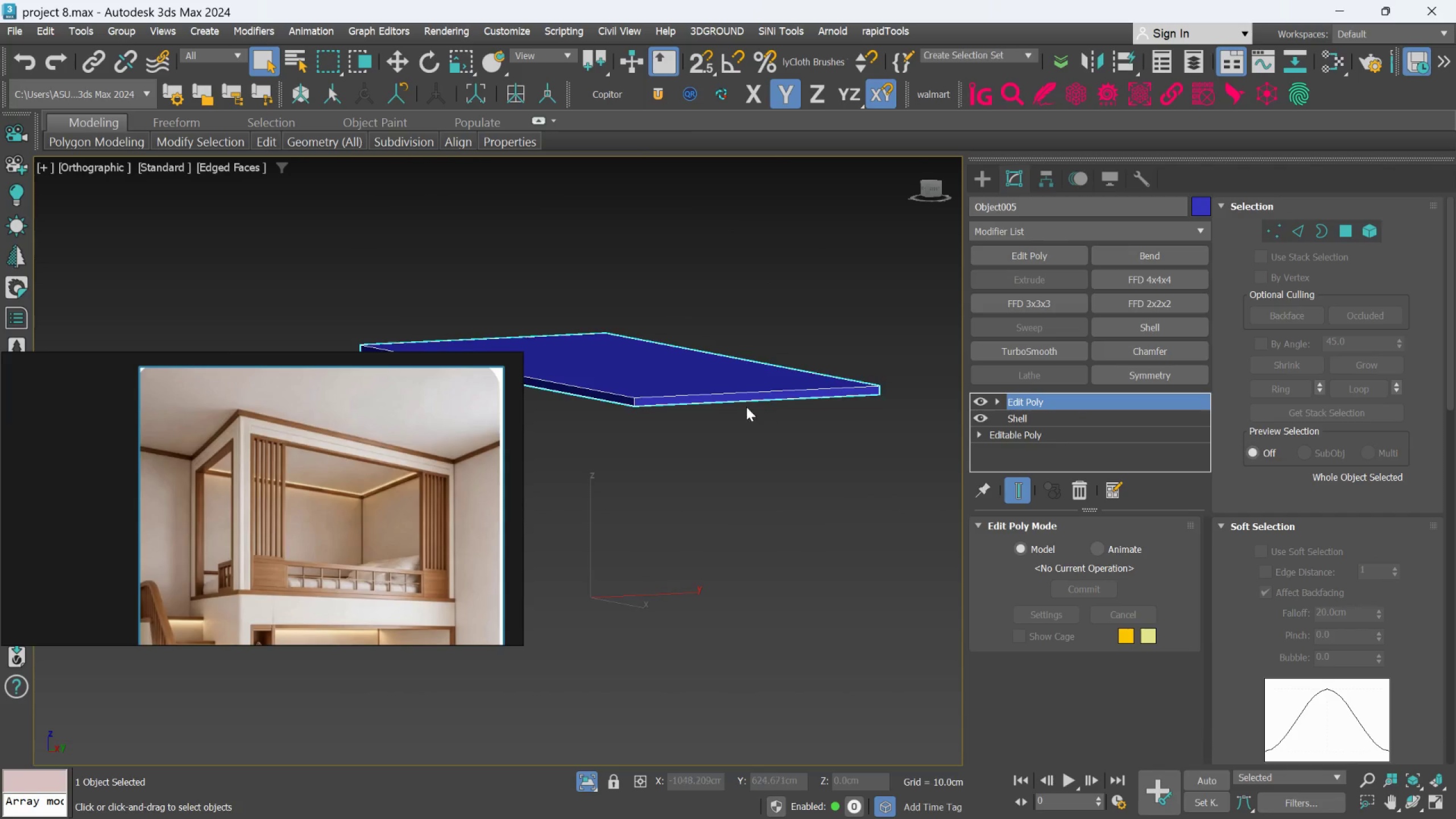 
hold_key(key=AltLeft, duration=0.5)
 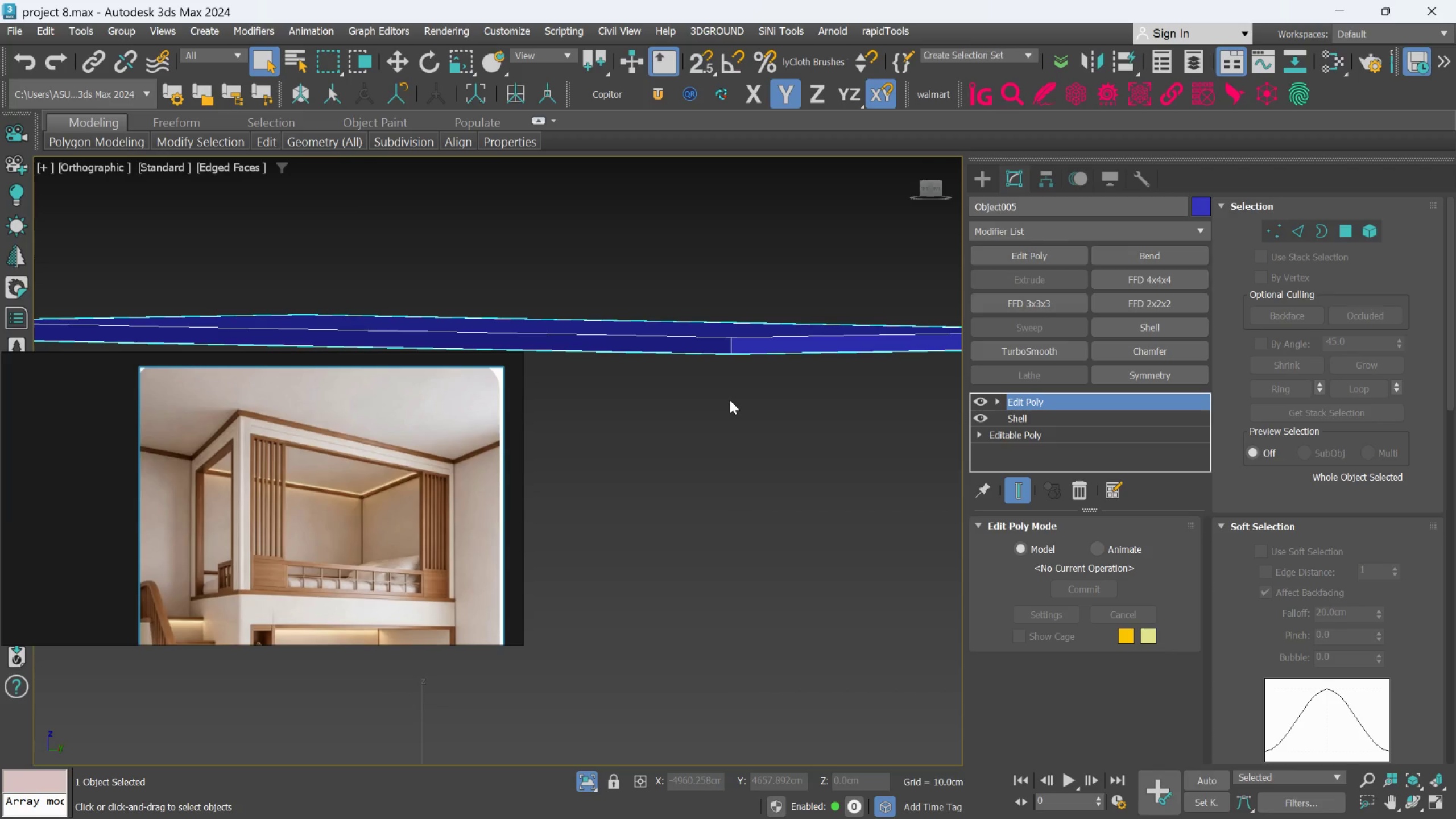 
scroll: coordinate [717, 404], scroll_direction: up, amount: 2.0
 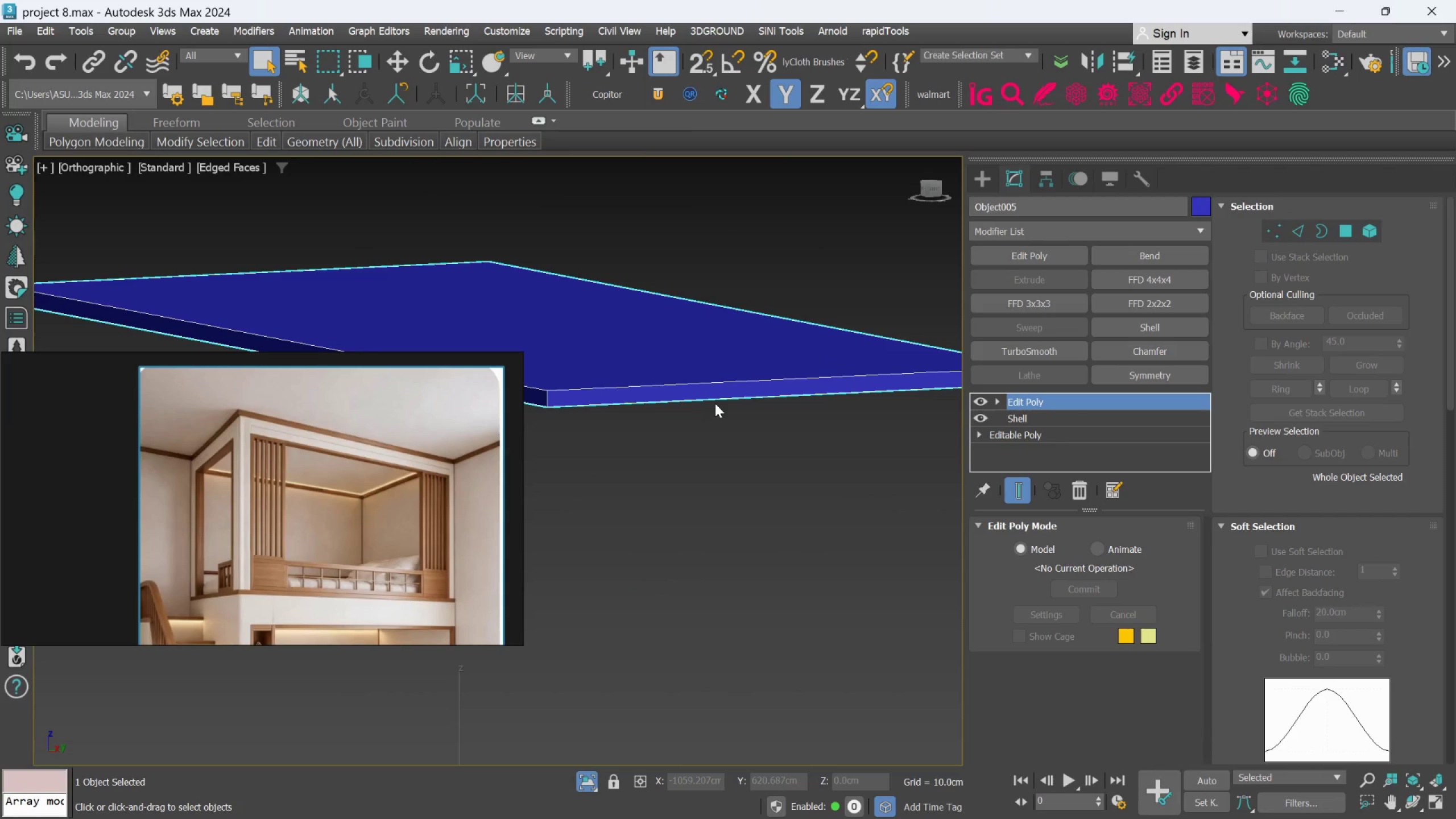 
hold_key(key=AltLeft, duration=0.64)
 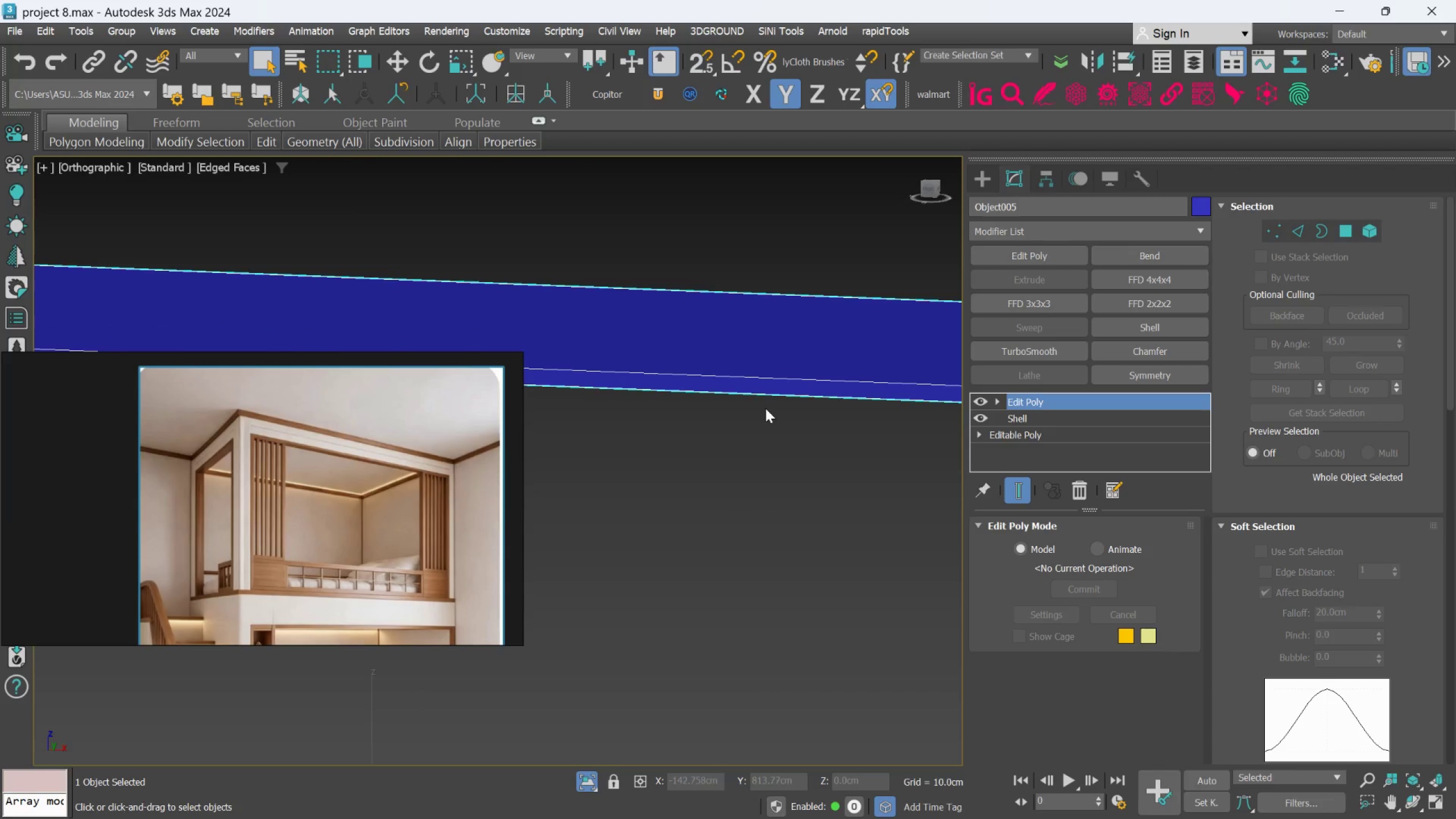 
hold_key(key=AltLeft, duration=0.88)
 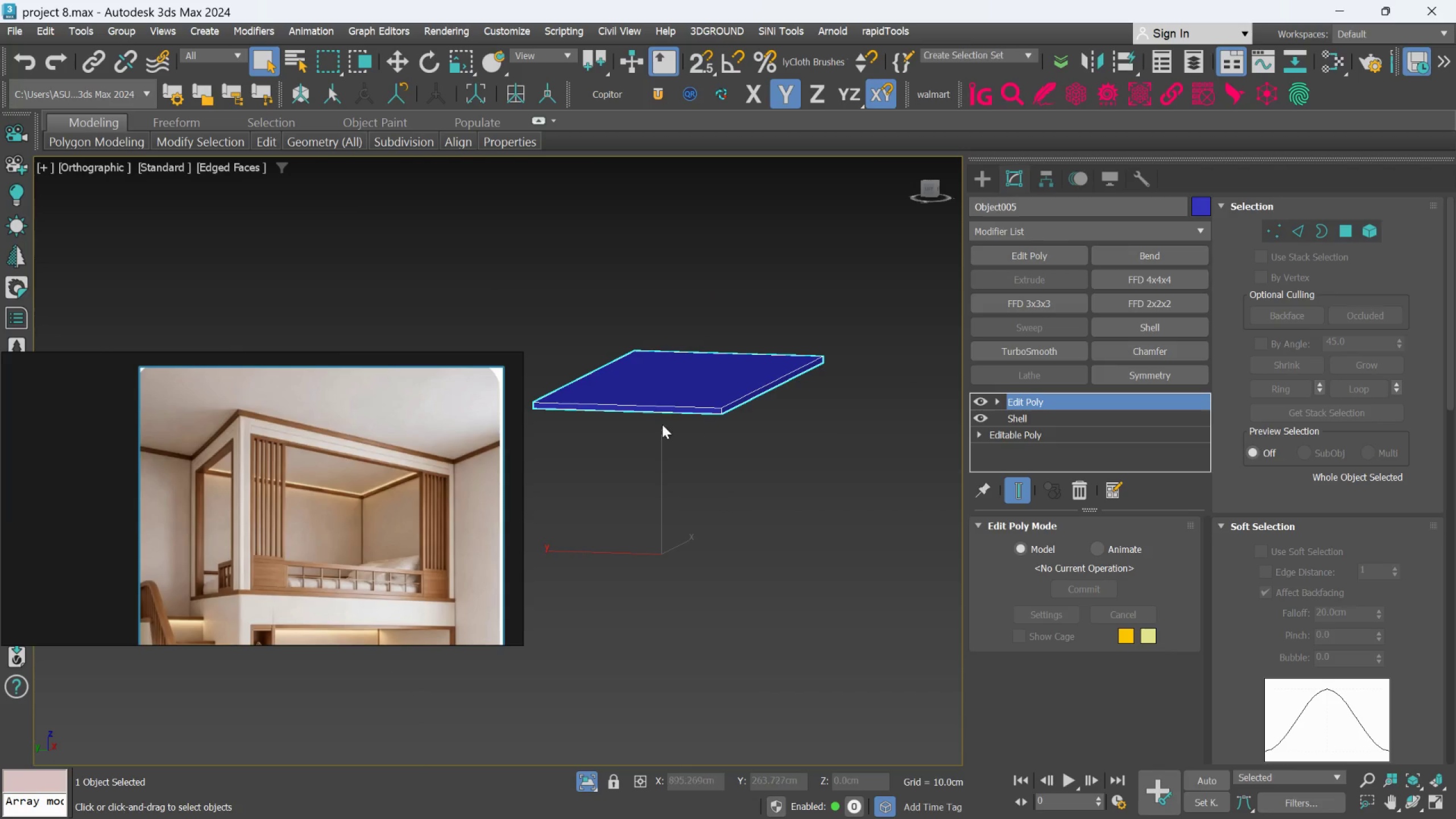 
scroll: coordinate [766, 408], scroll_direction: down, amount: 3.0
 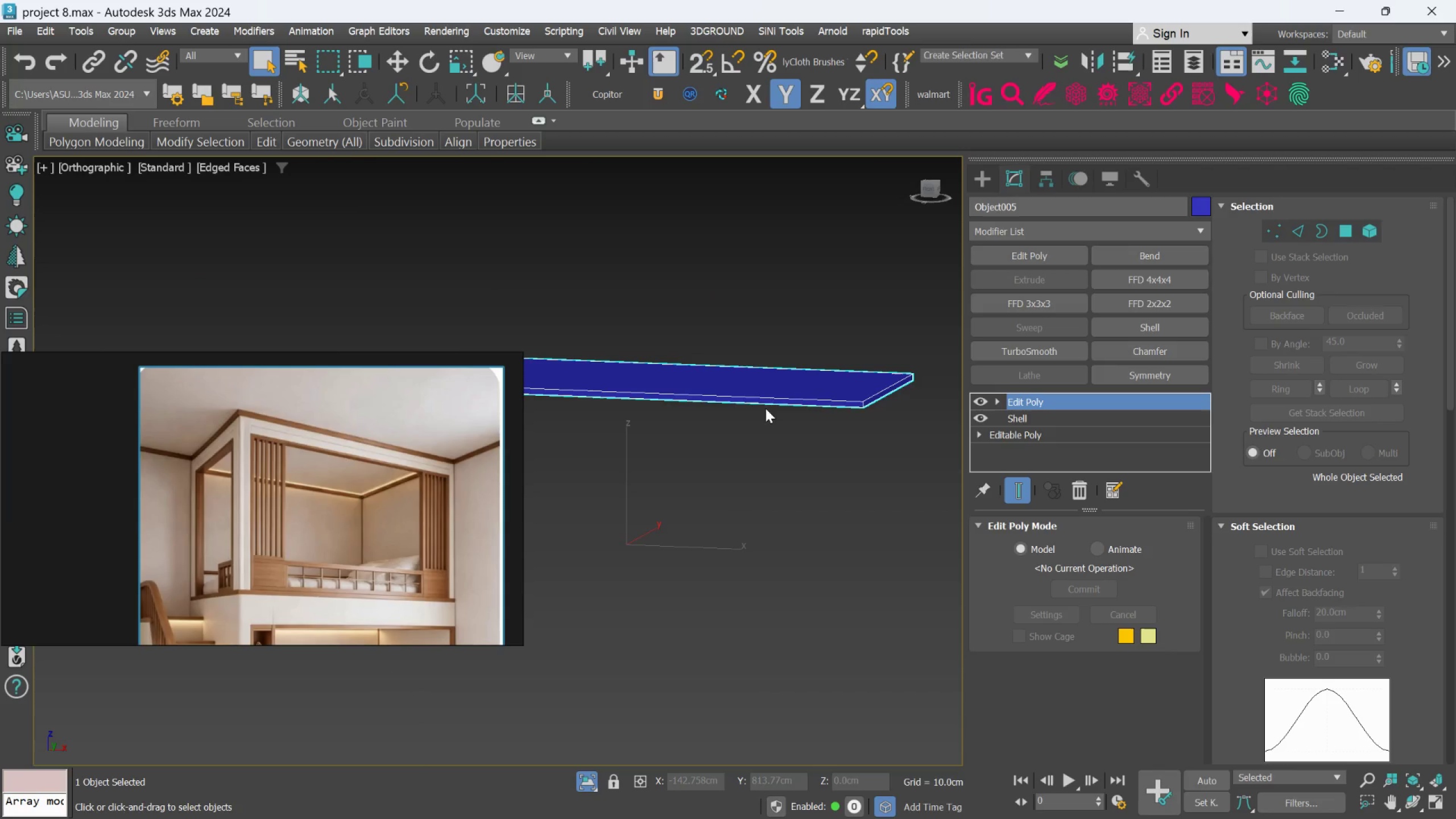 
hold_key(key=AltLeft, duration=0.58)
 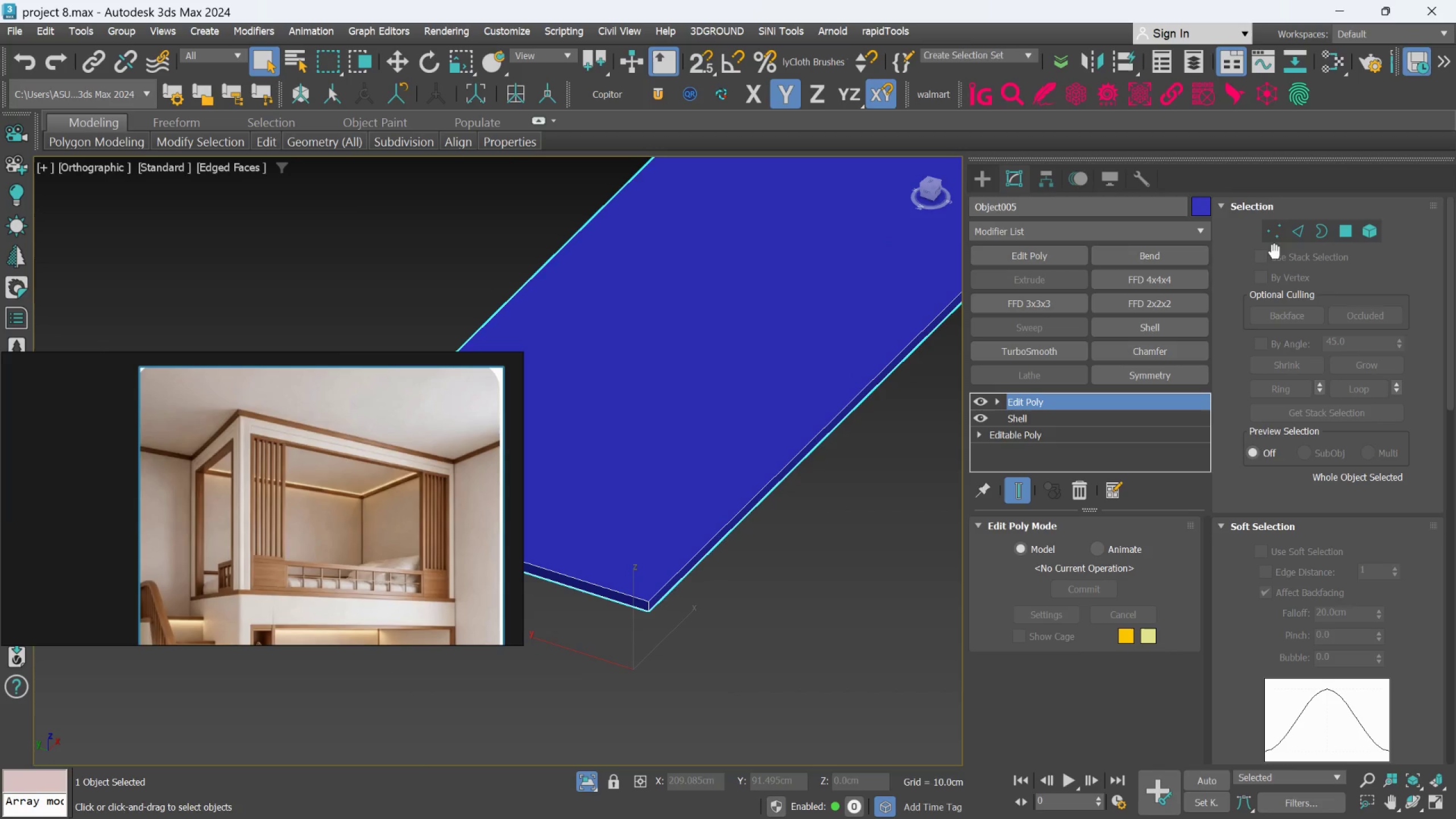 
scroll: coordinate [661, 420], scroll_direction: up, amount: 2.0
 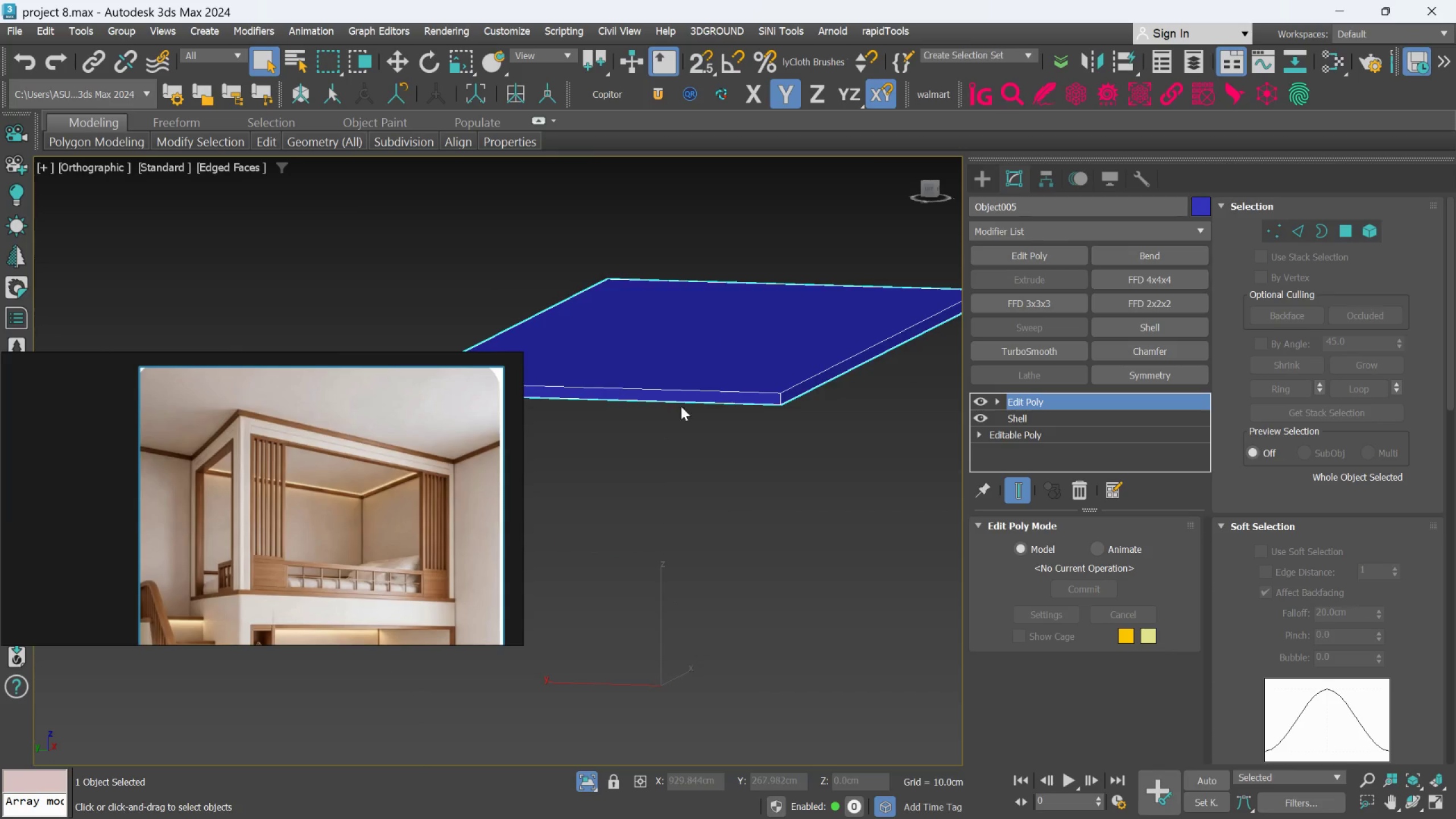 
left_click([1294, 229])
 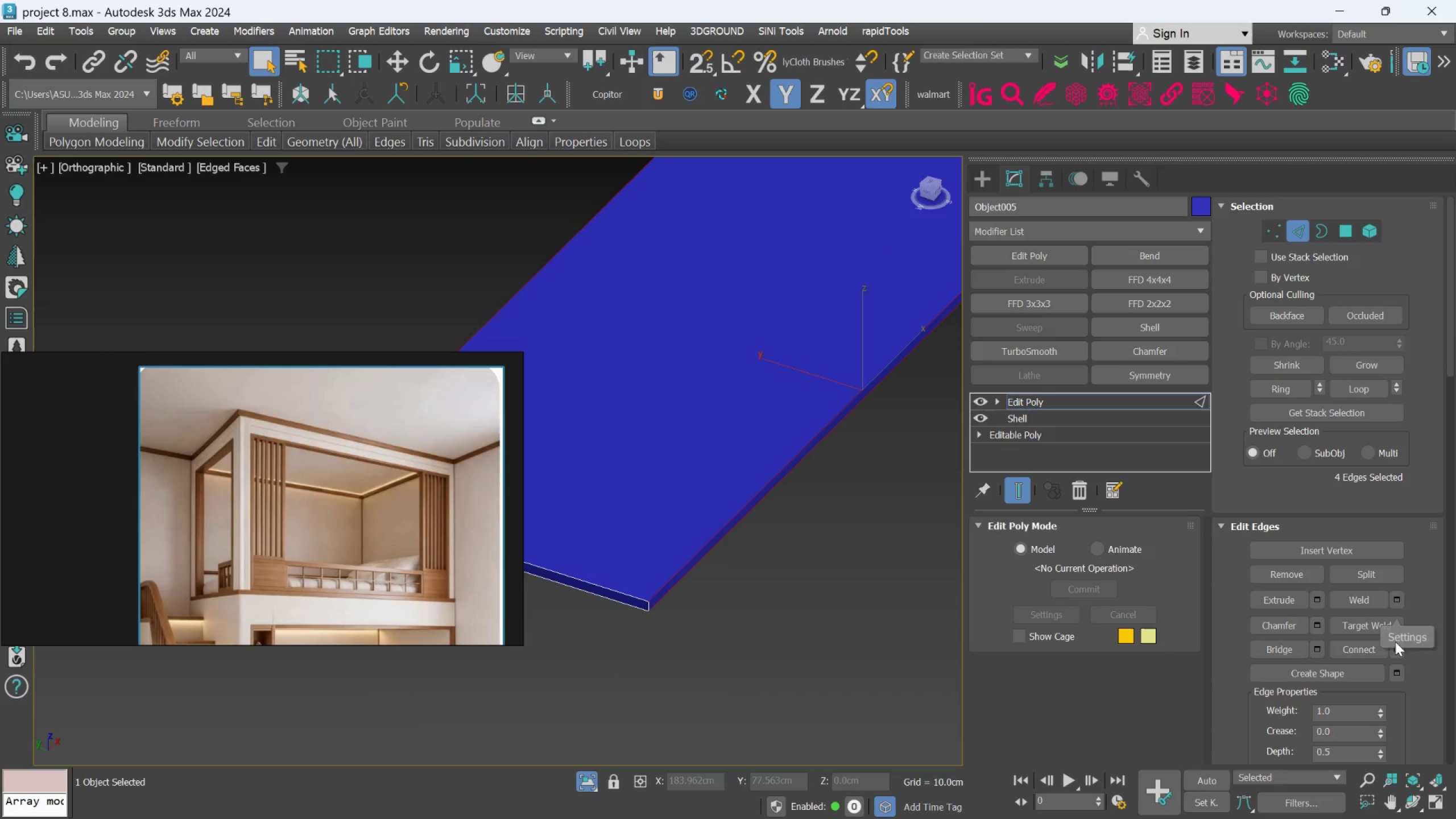 
left_click([1396, 648])
 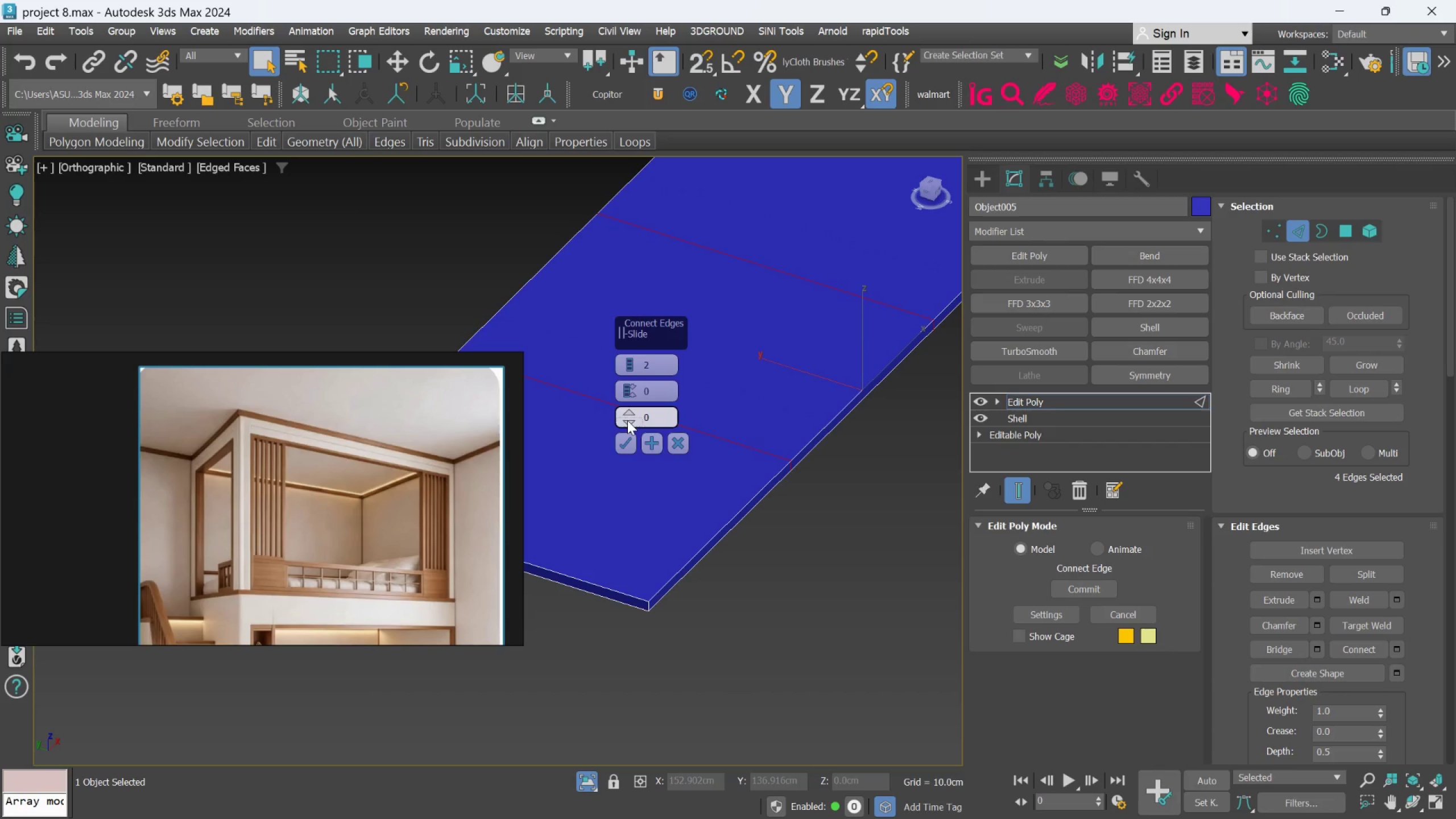 
left_click_drag(start_coordinate=[632, 388], to_coordinate=[649, 267])
 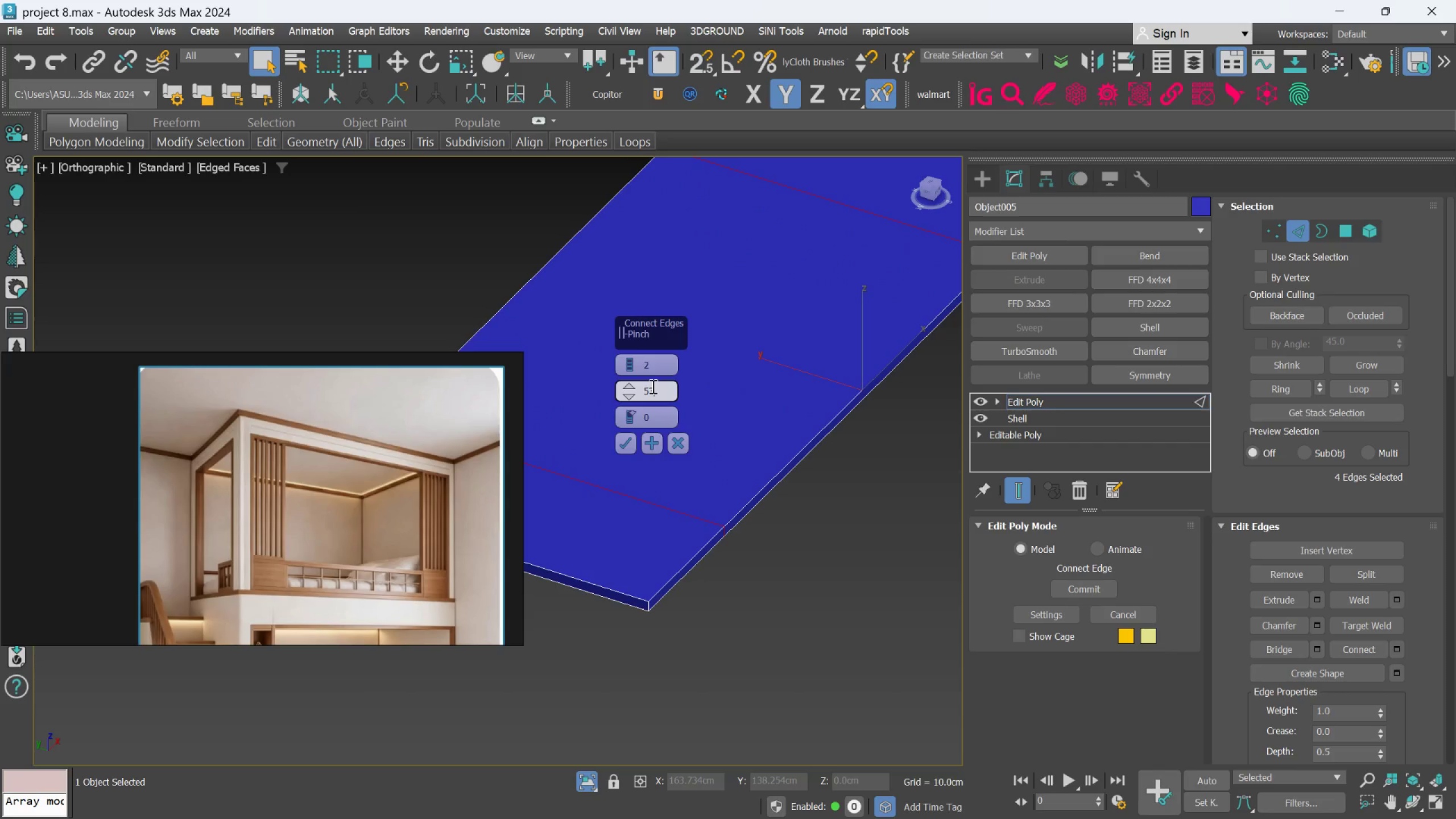 
double_click([652, 386])
 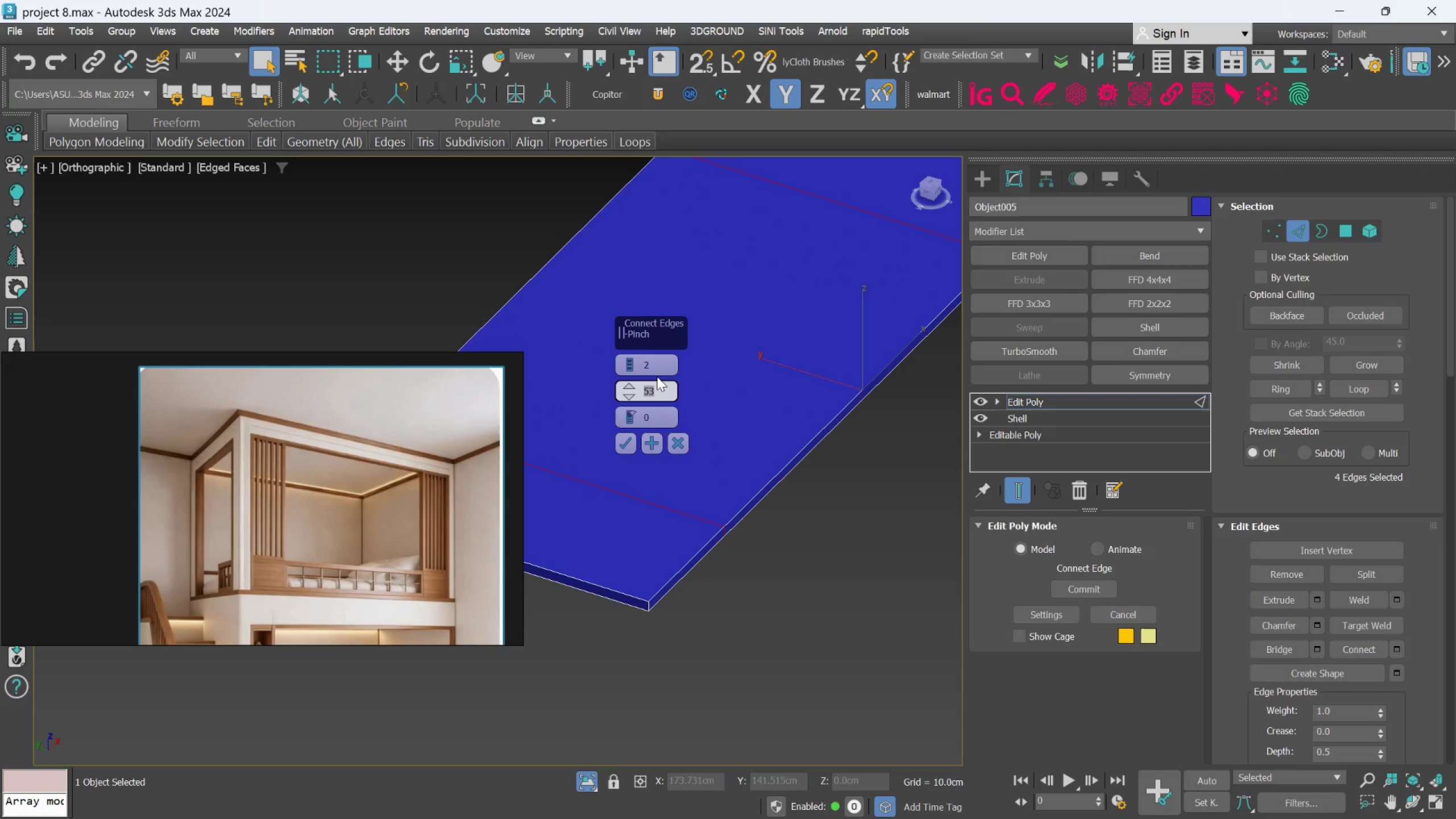 
type(85)
 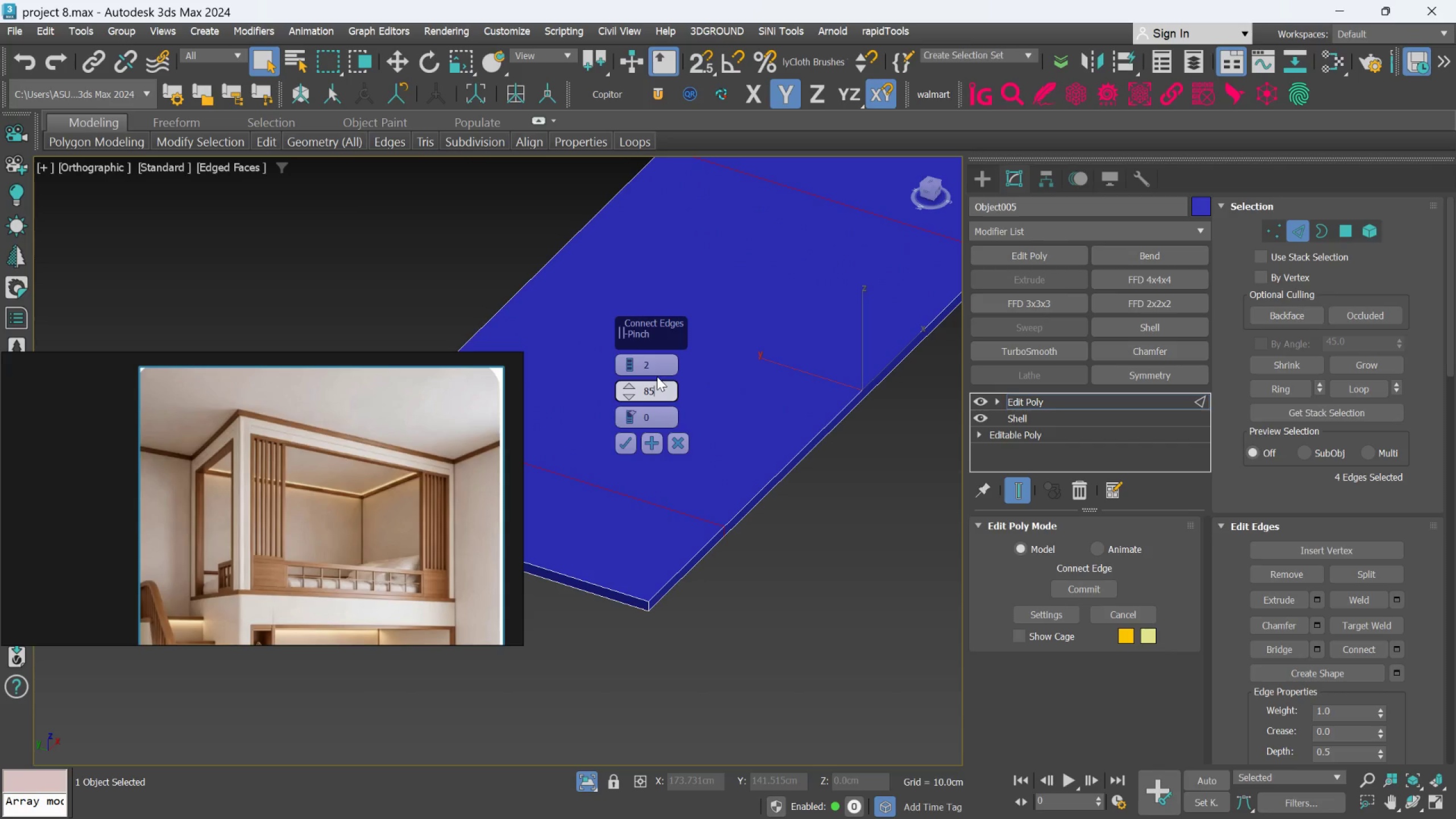 
key(Enter)
 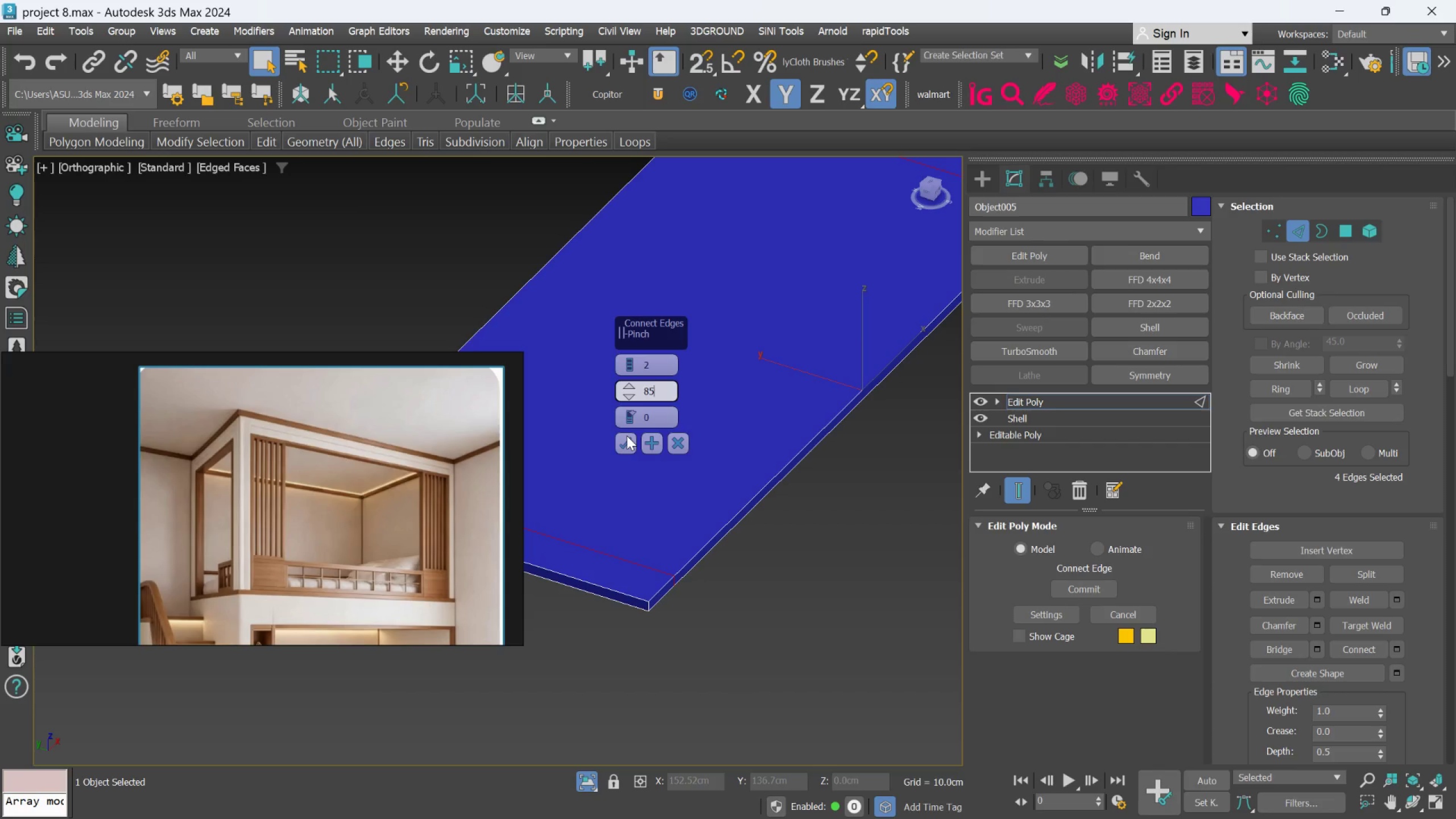 
wait(5.72)
 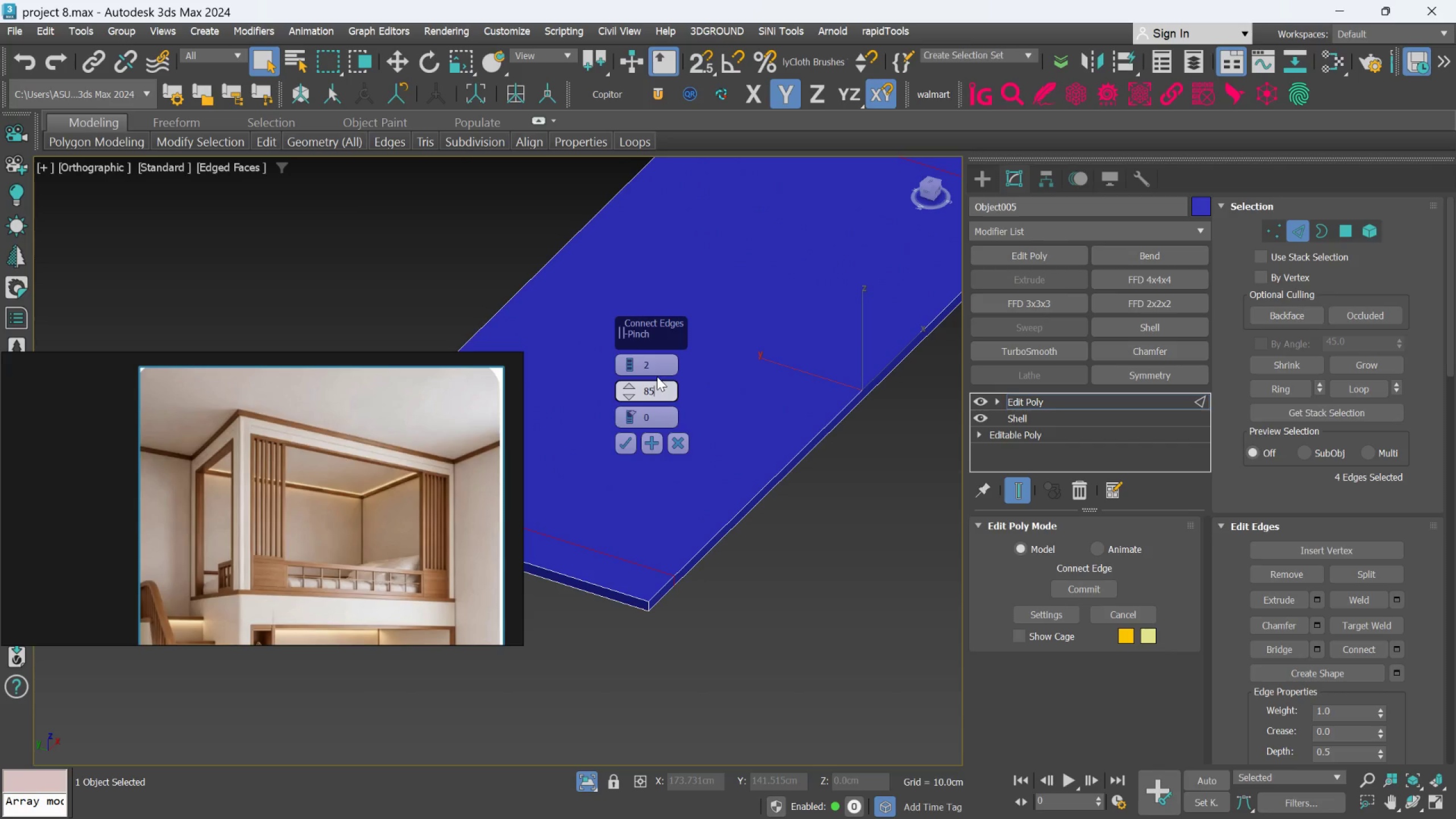 
left_click([626, 439])
 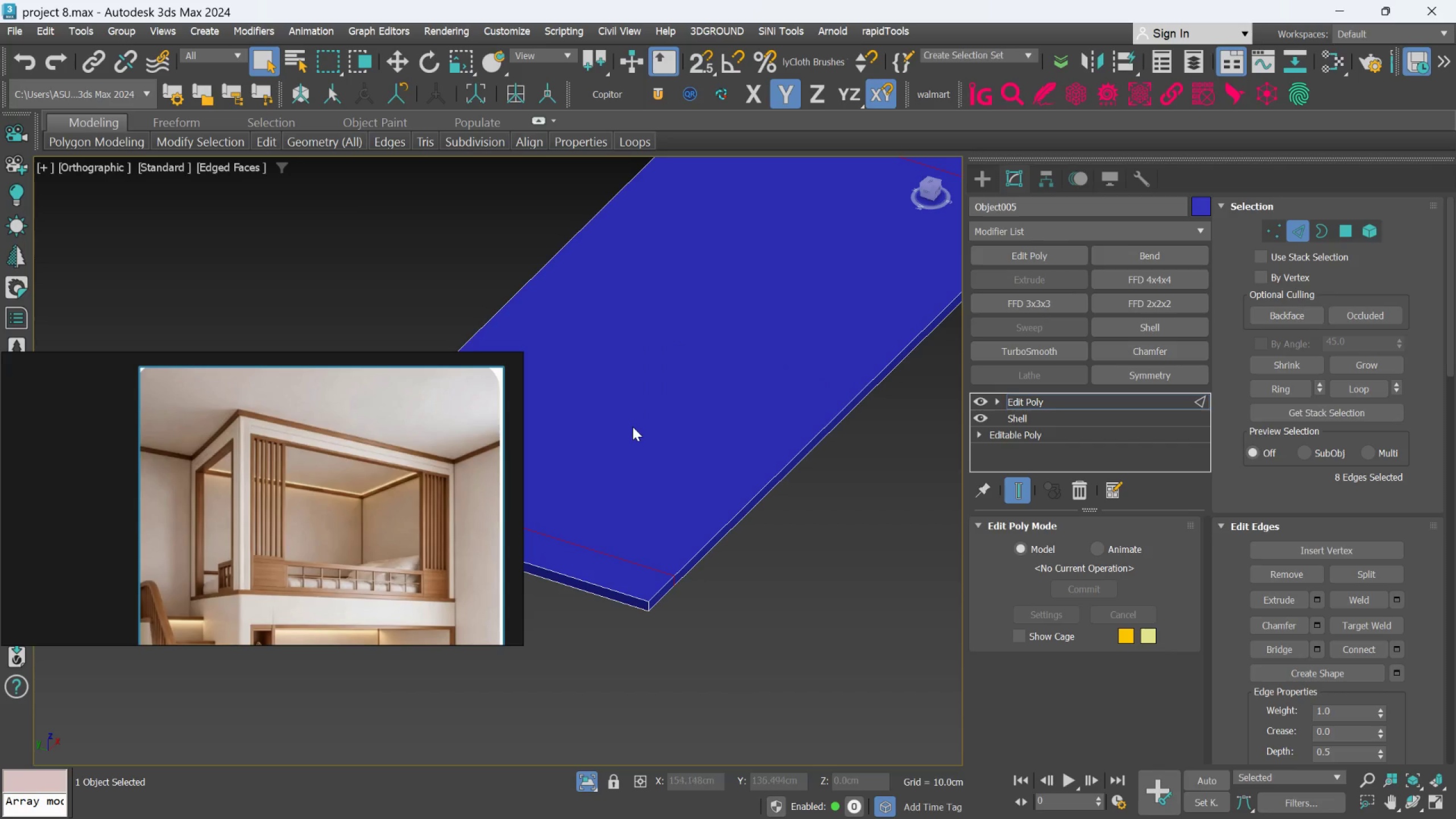 
scroll: coordinate [634, 424], scroll_direction: down, amount: 3.0
 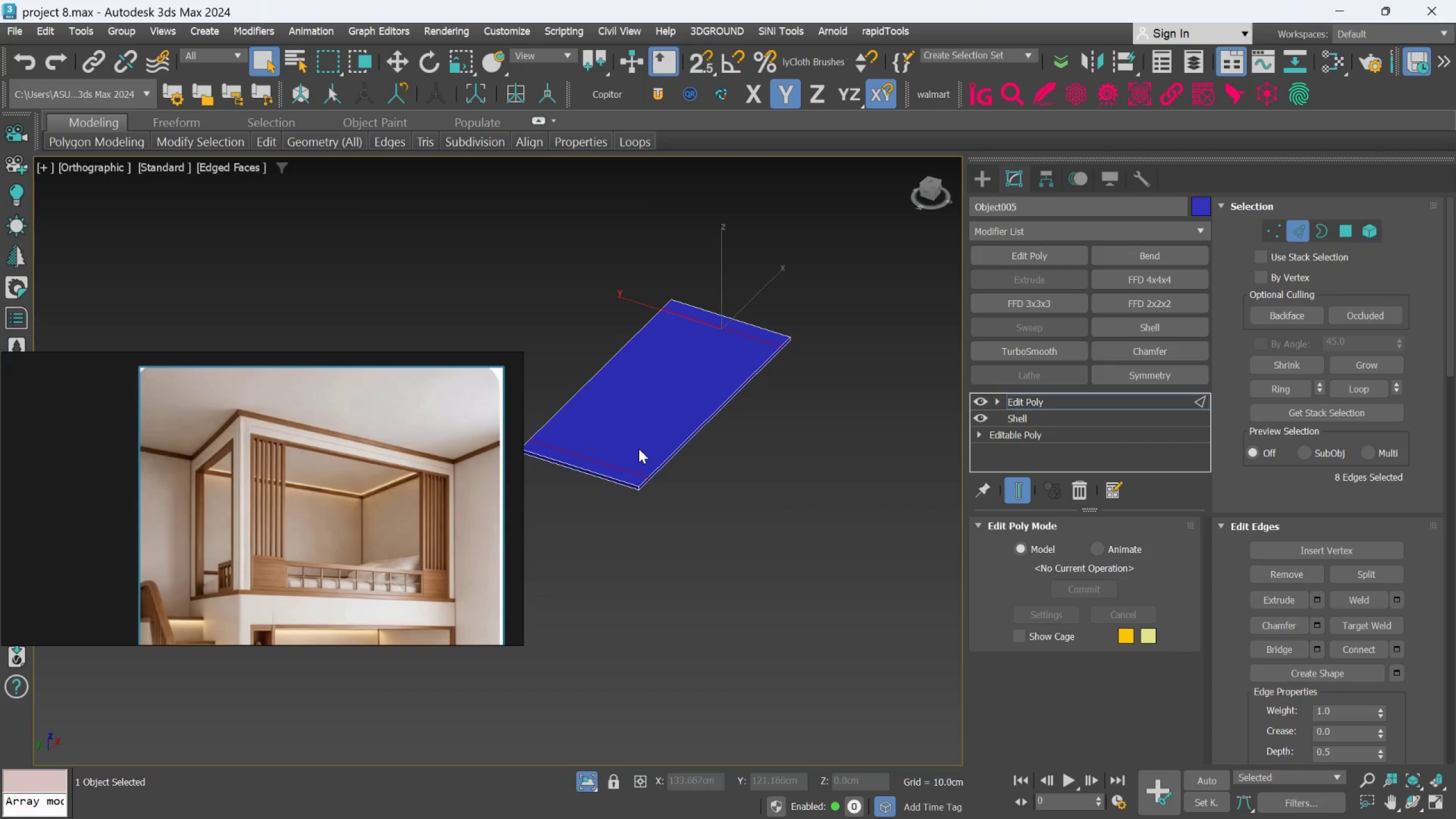 
hold_key(key=AltLeft, duration=0.46)
 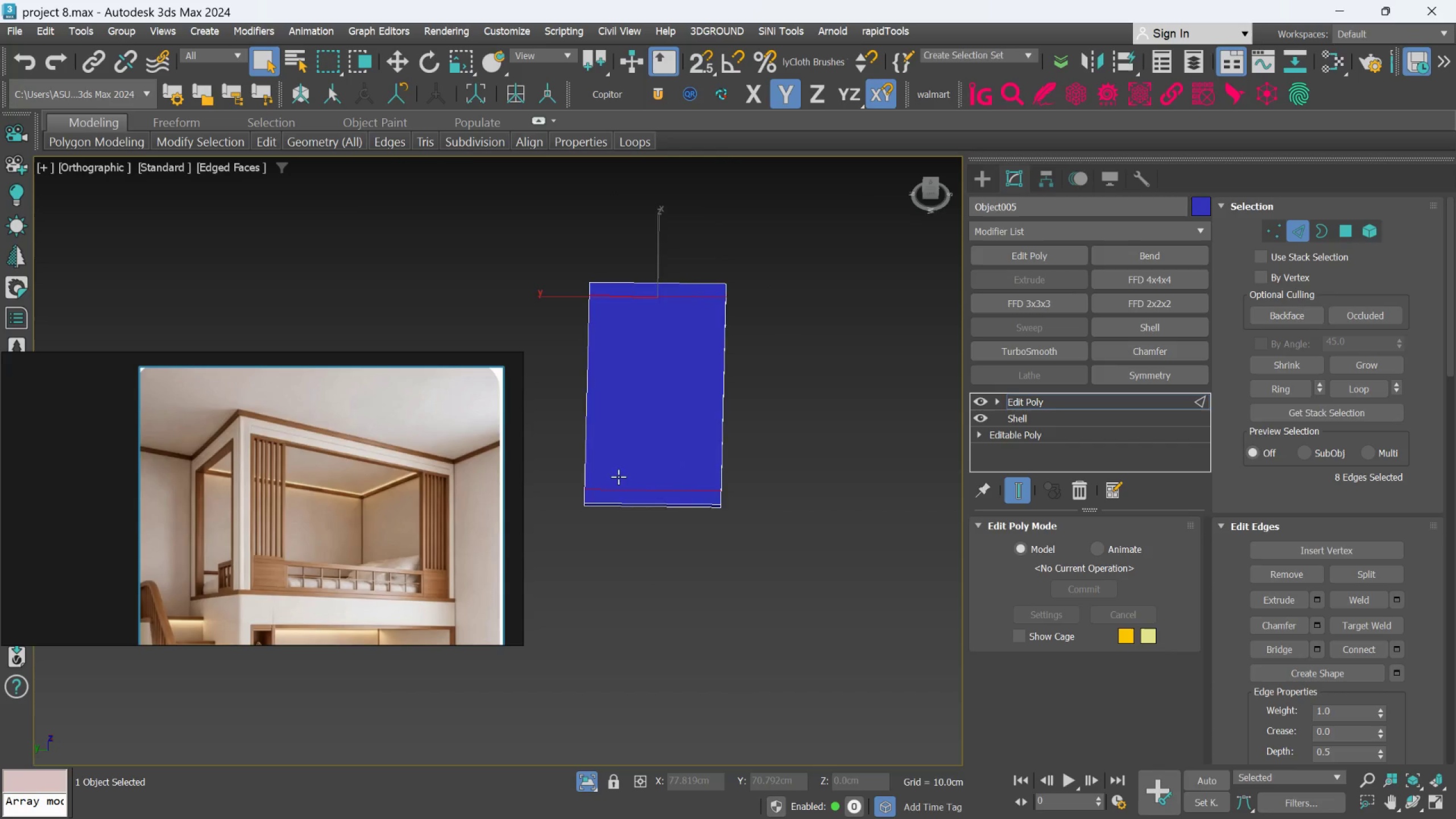 
scroll: coordinate [618, 477], scroll_direction: up, amount: 1.0
 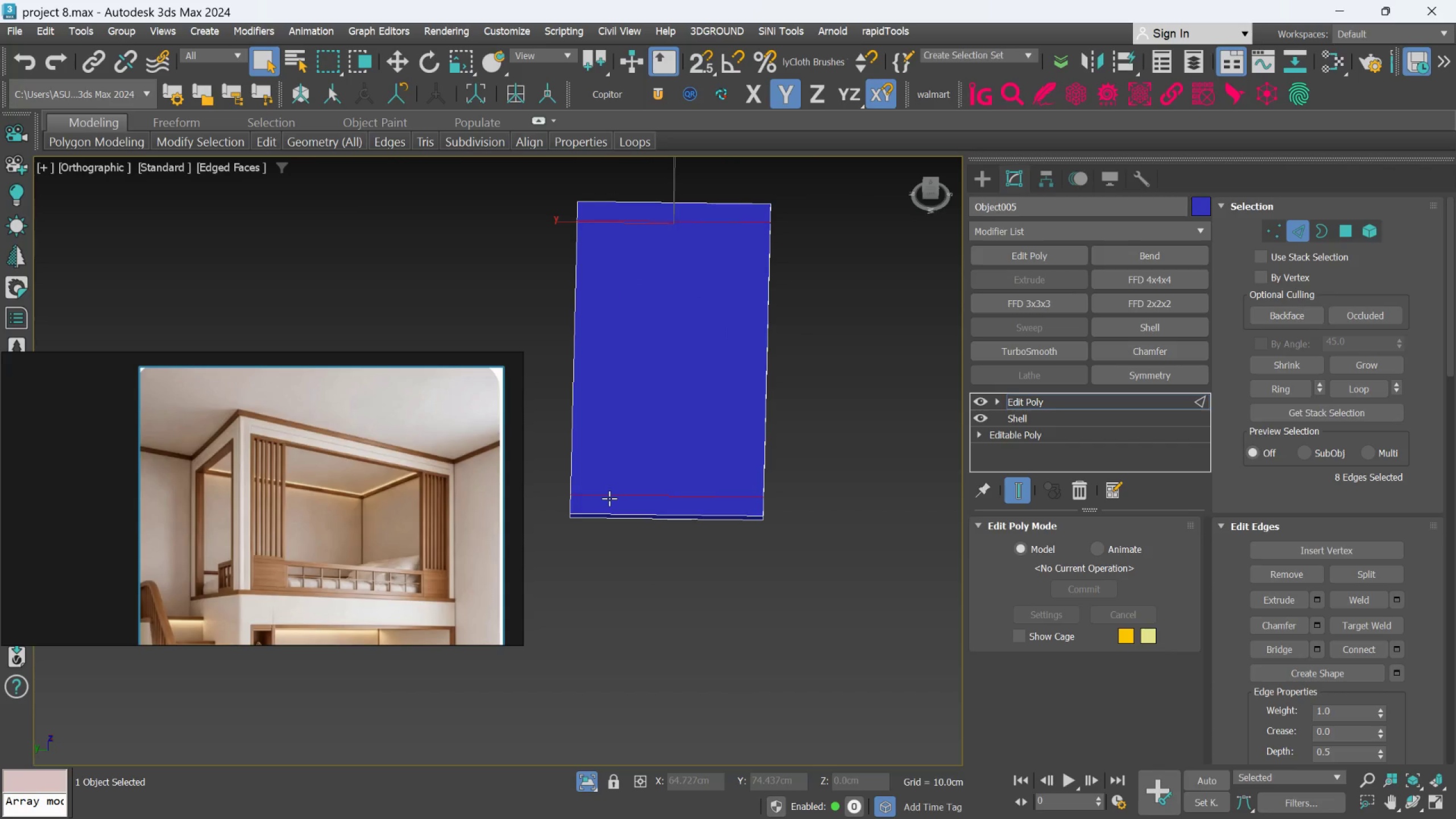 
left_click([650, 560])
 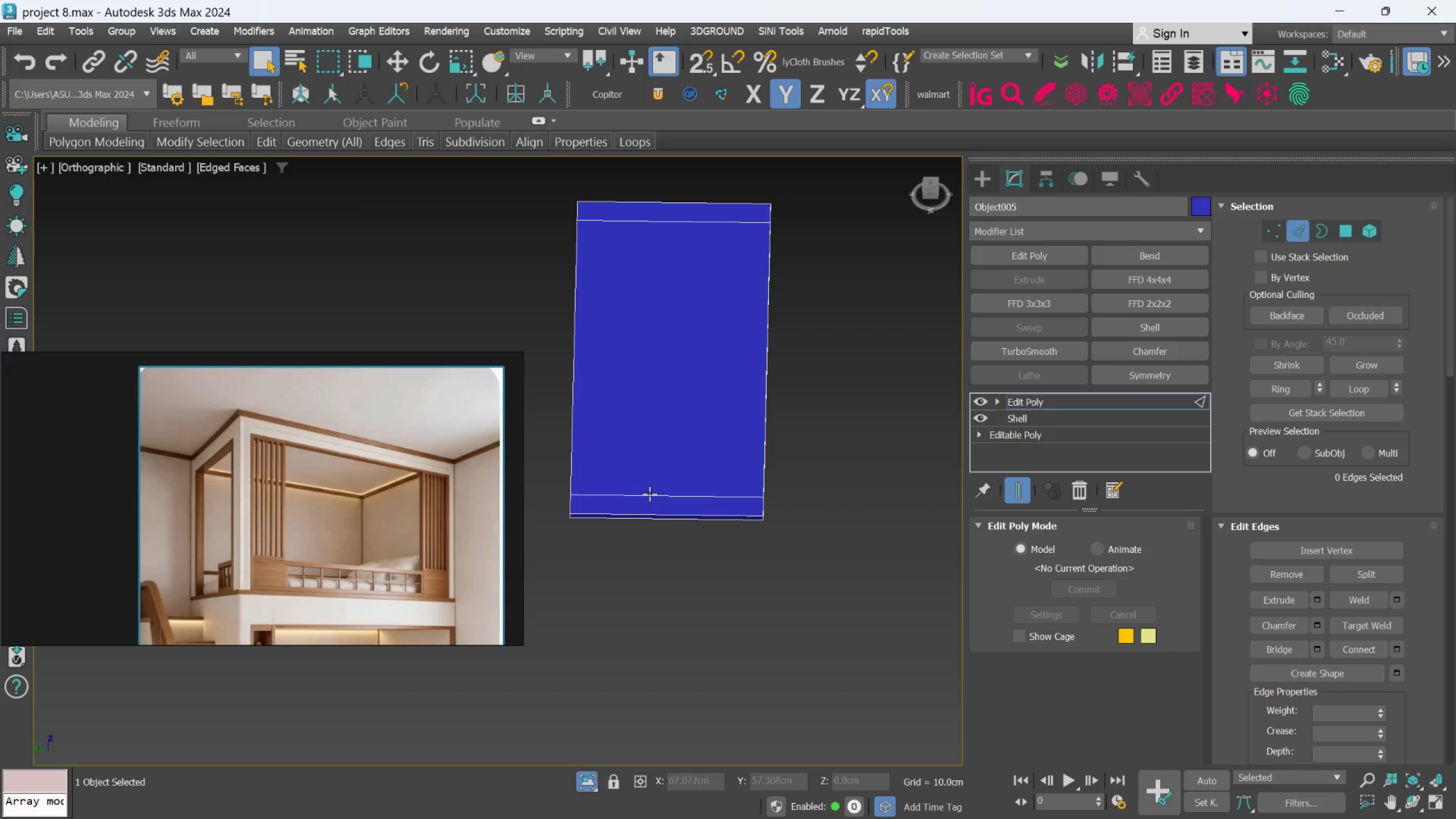 
left_click([650, 494])
 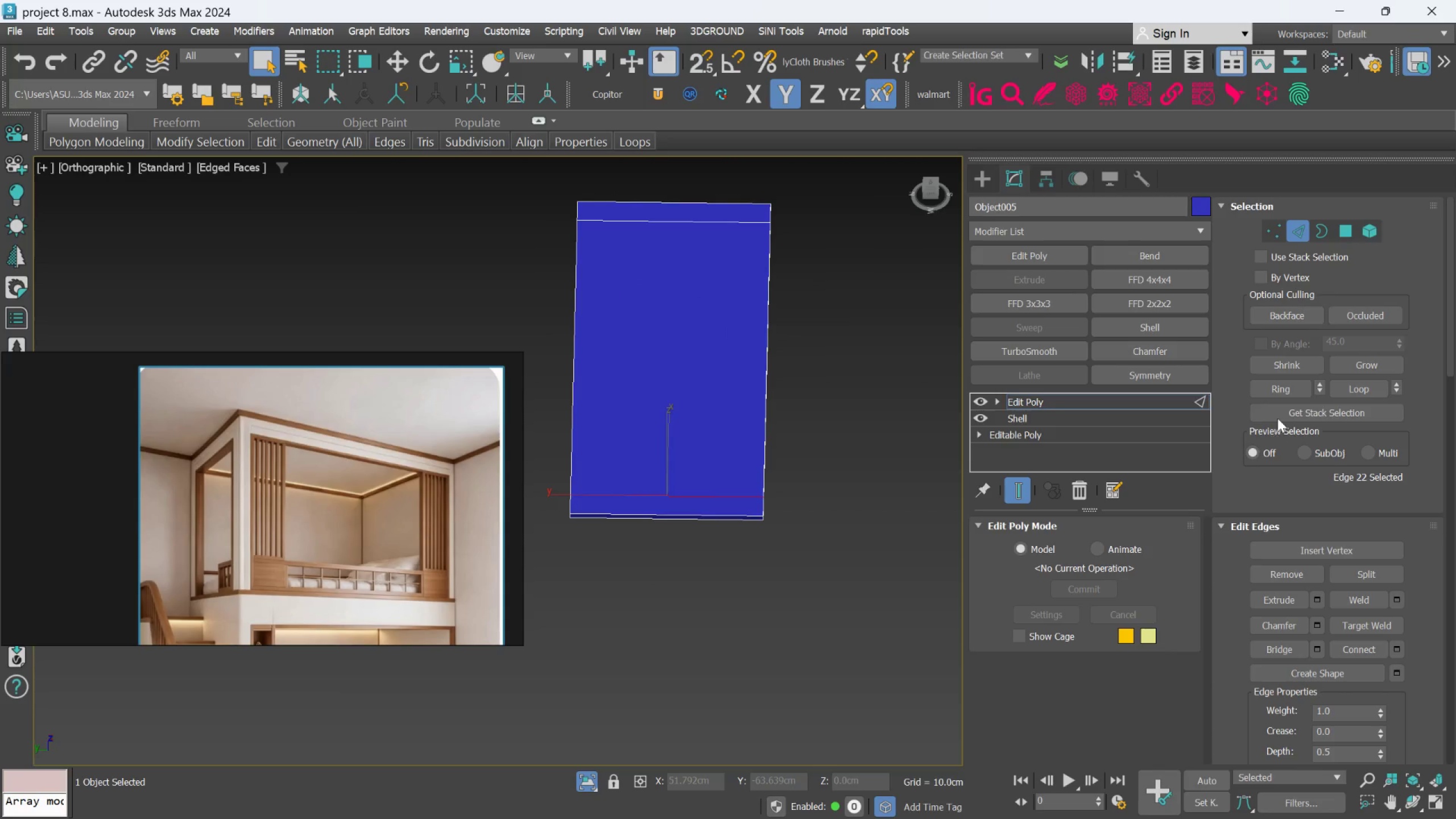 
left_click([1276, 389])
 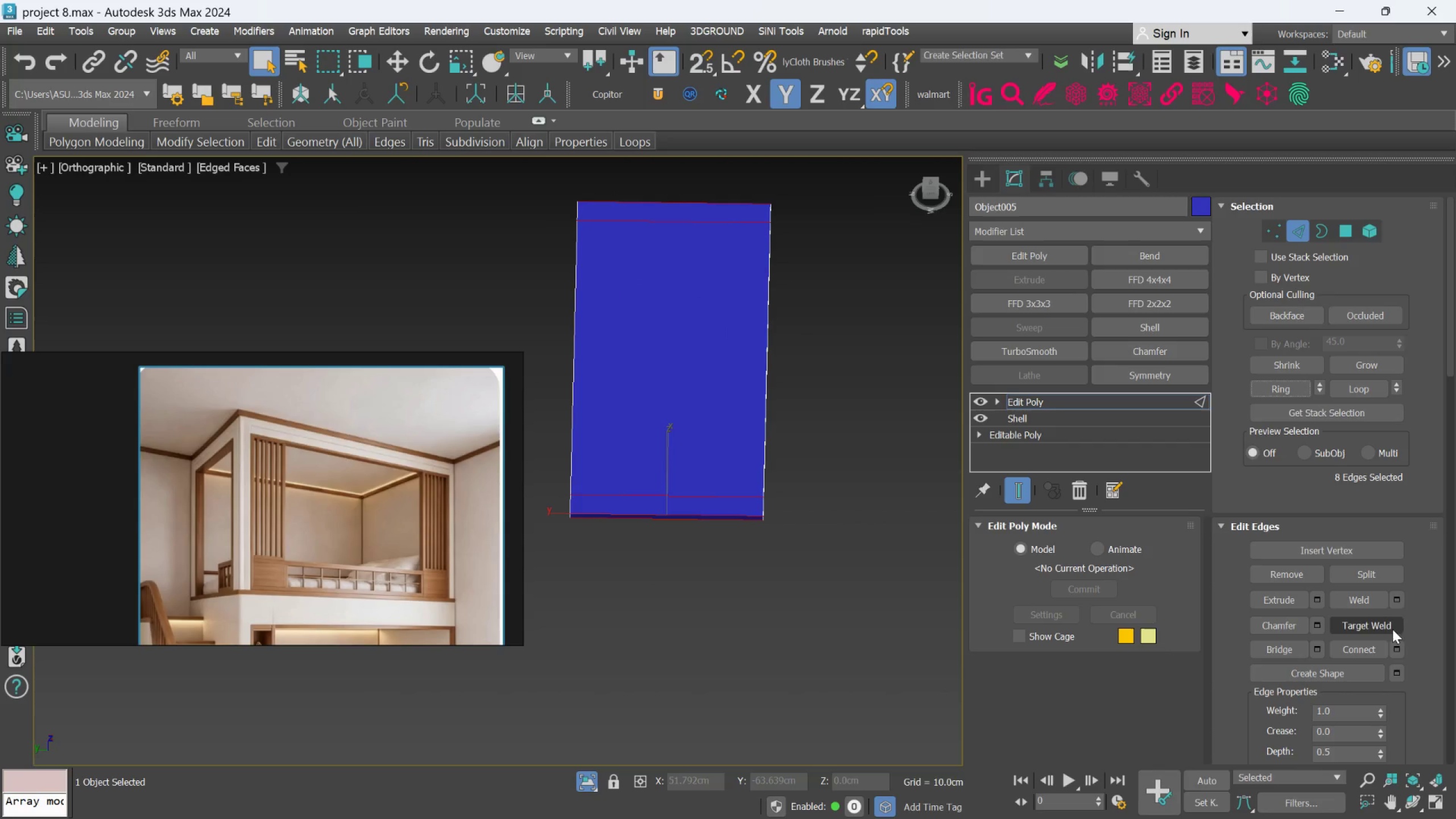 
left_click([1399, 648])
 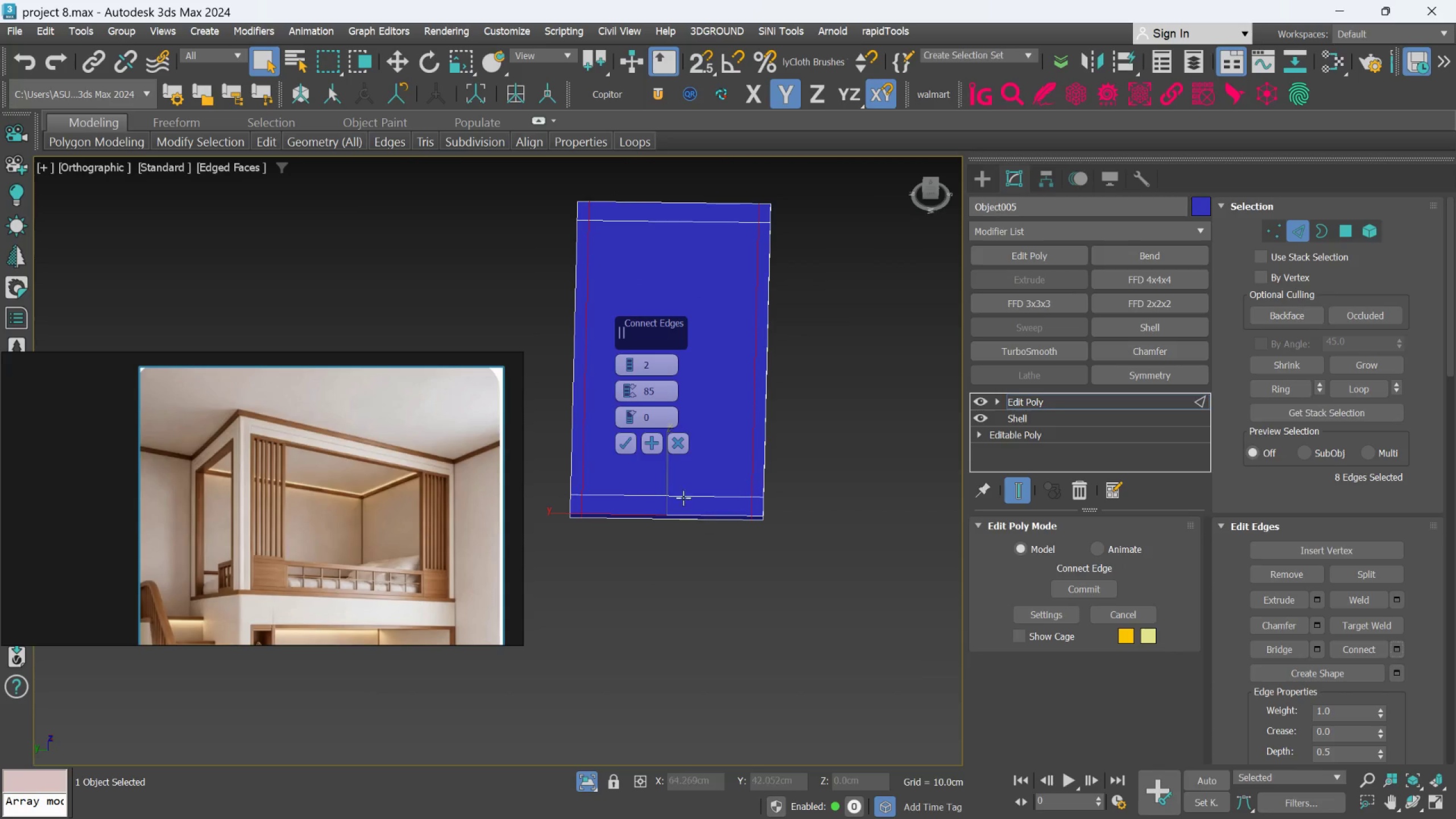 
scroll: coordinate [766, 514], scroll_direction: up, amount: 4.0
 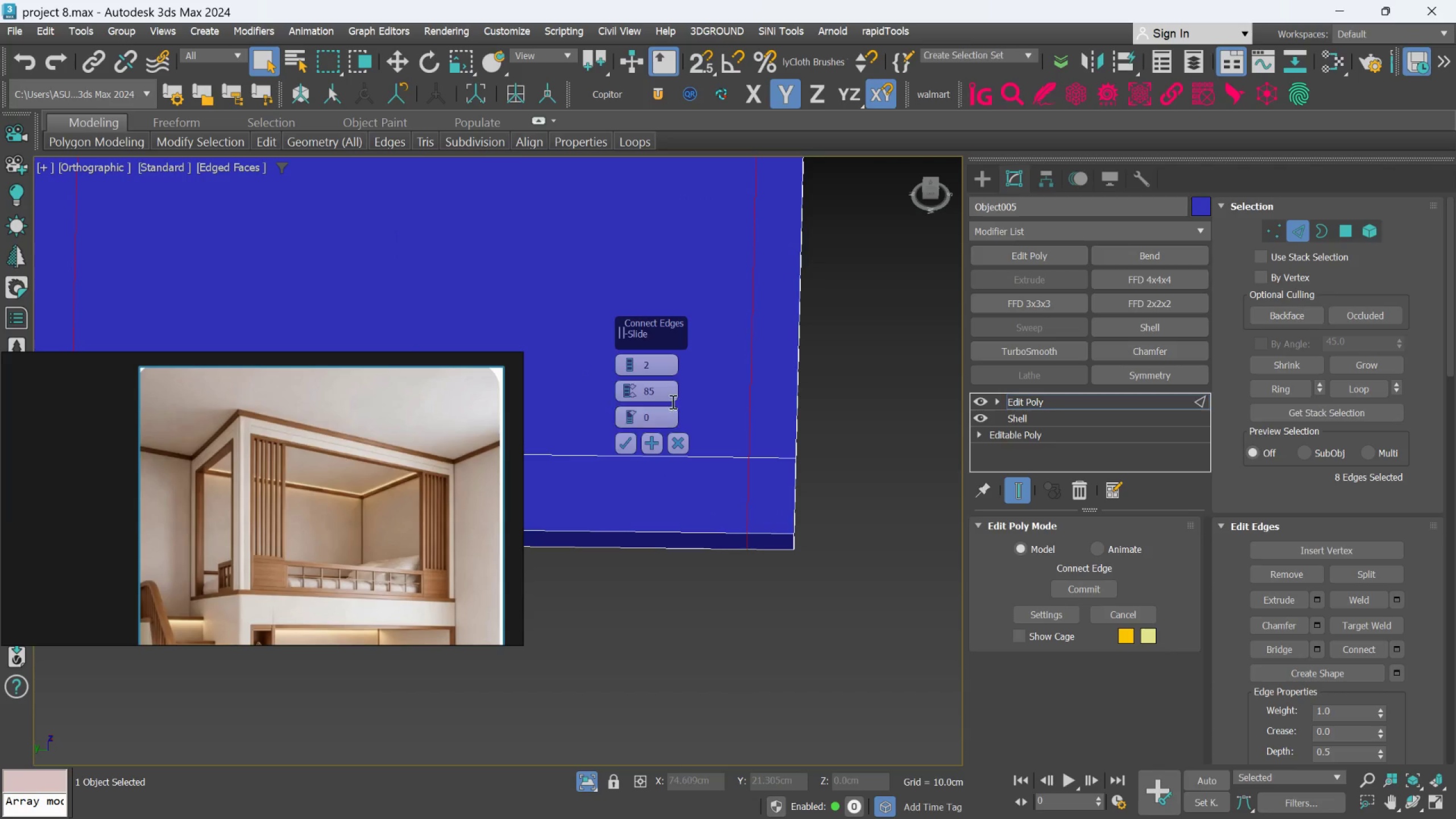 
left_click([669, 395])
 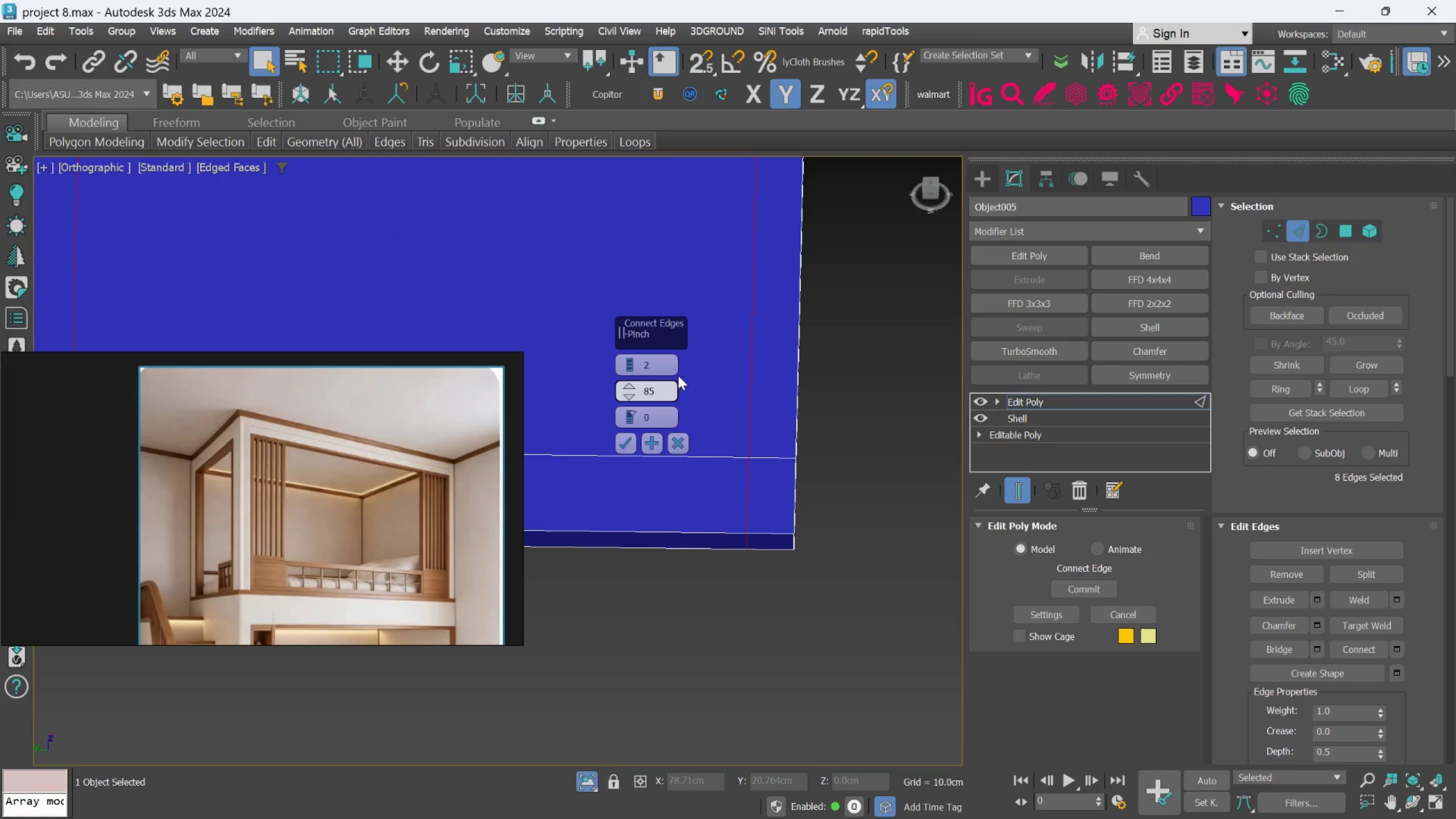 
key(Backspace)
 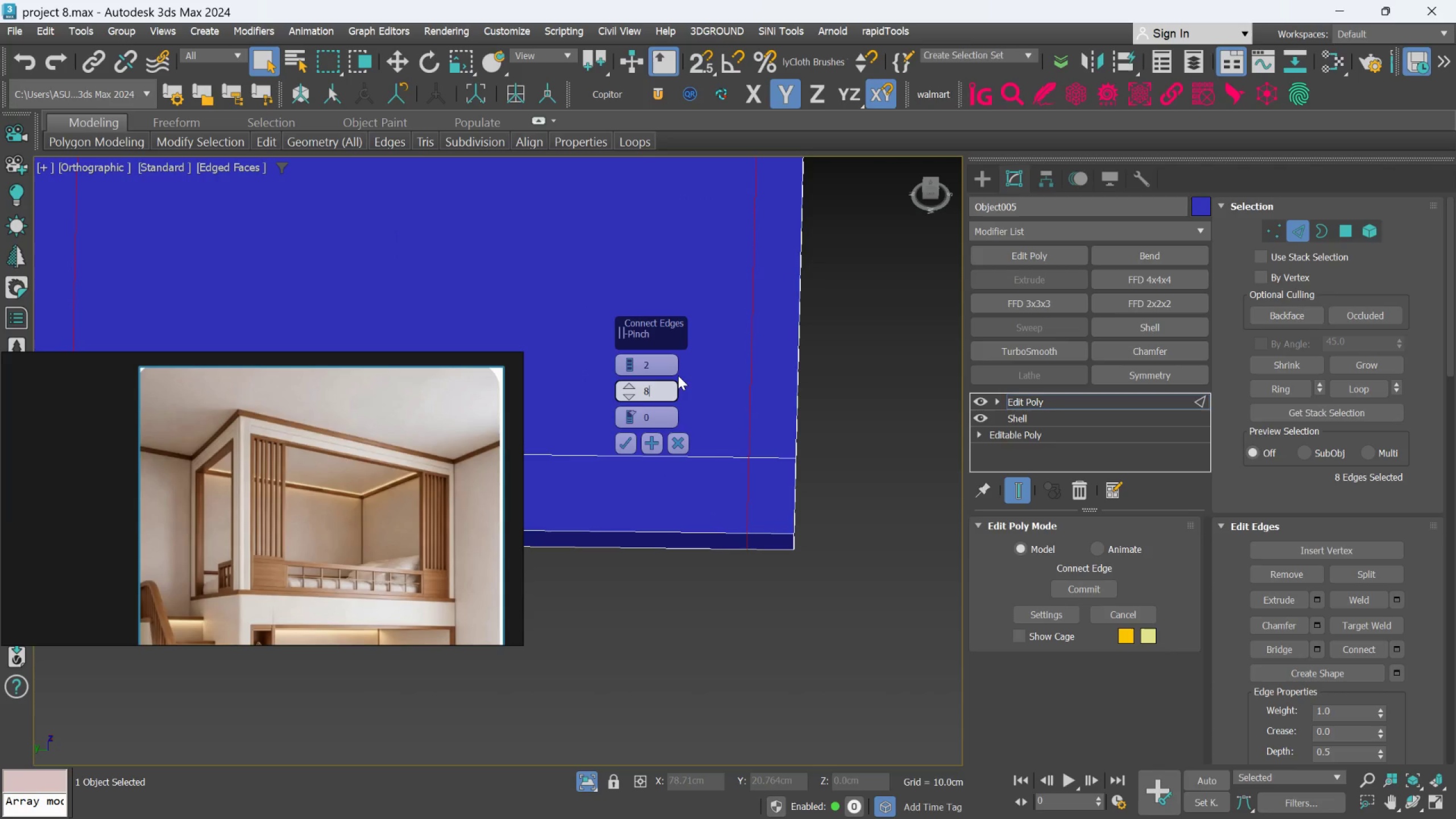 
key(0)
 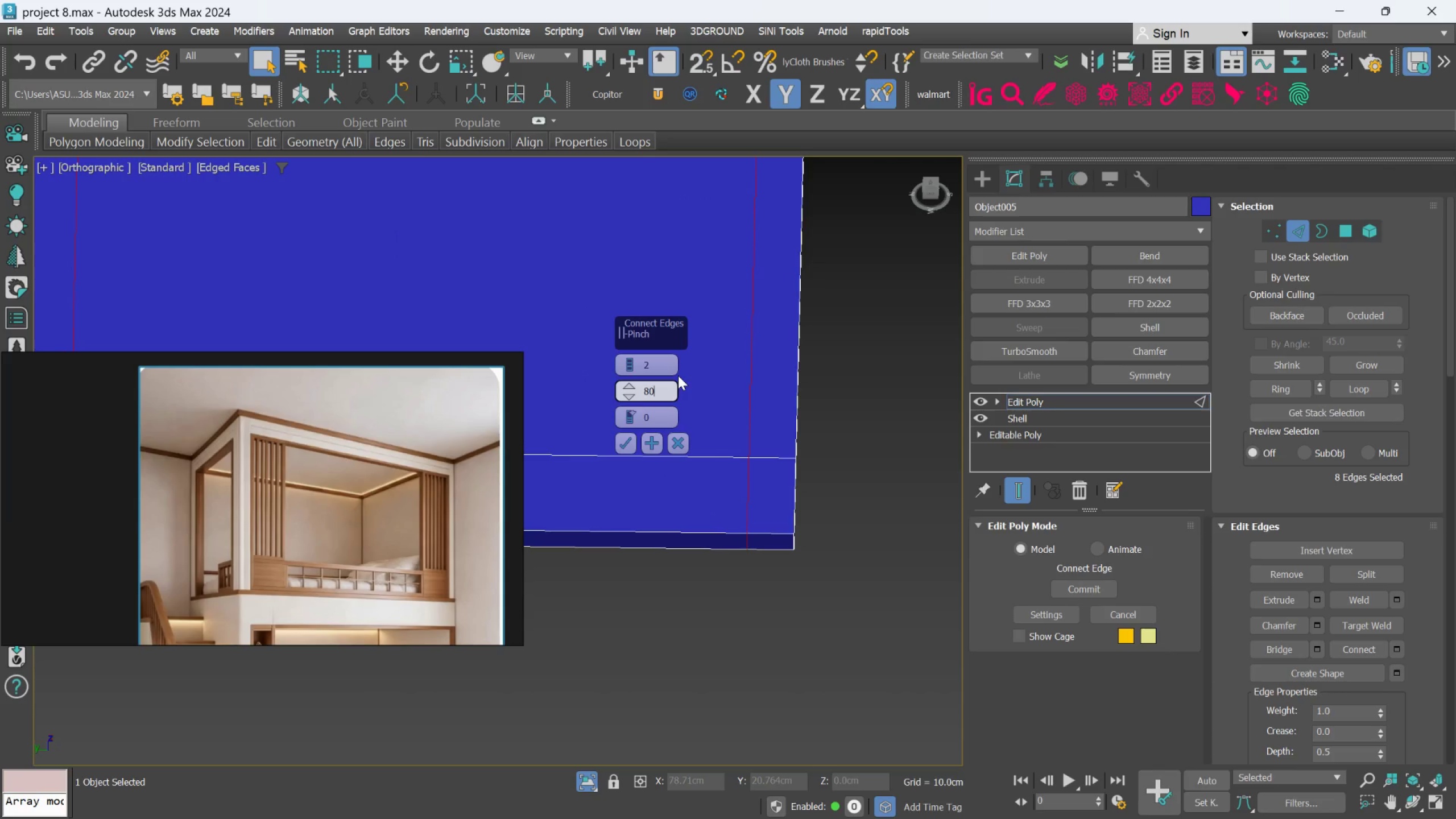 
key(Enter)
 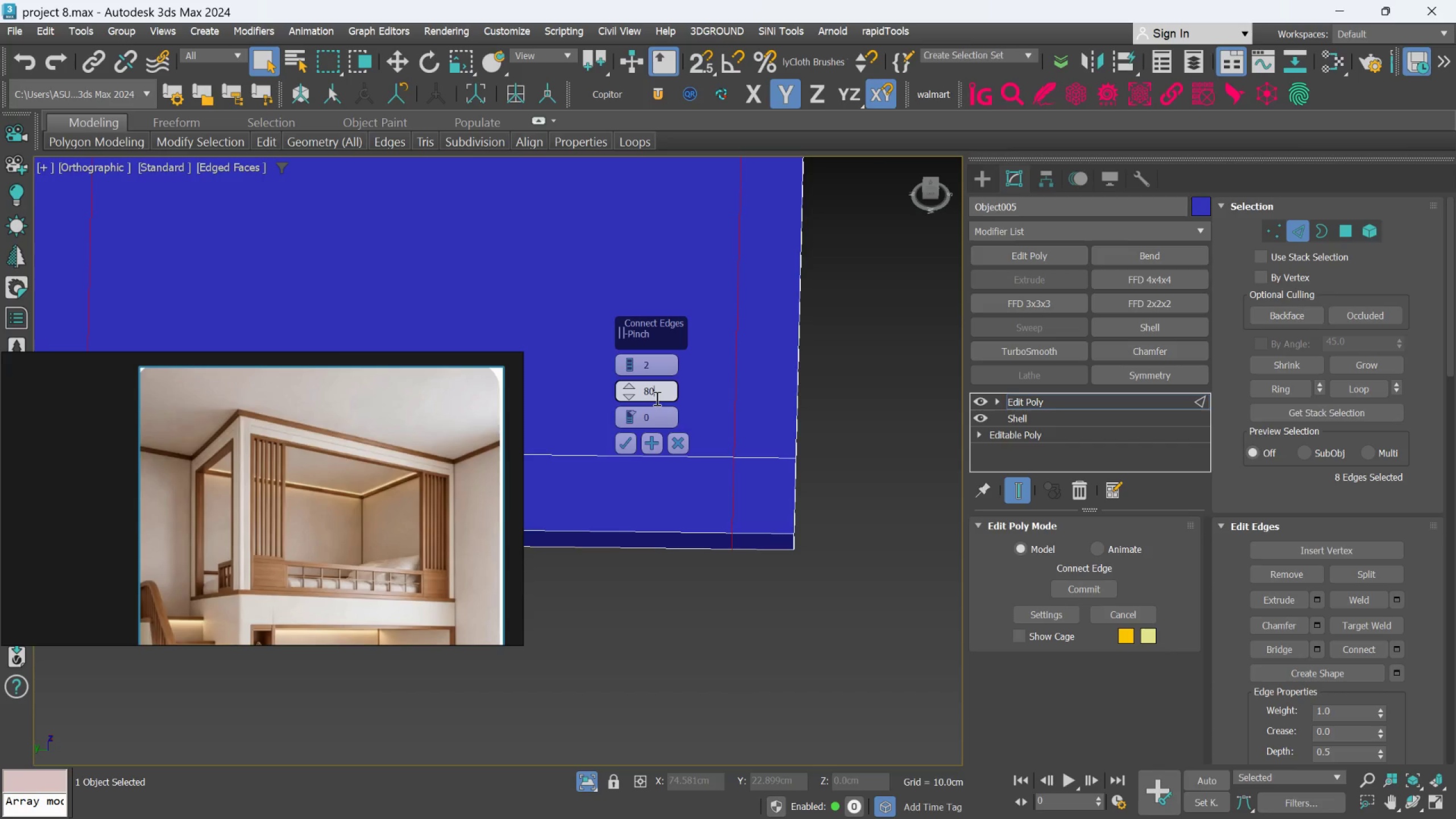 
wait(23.49)
 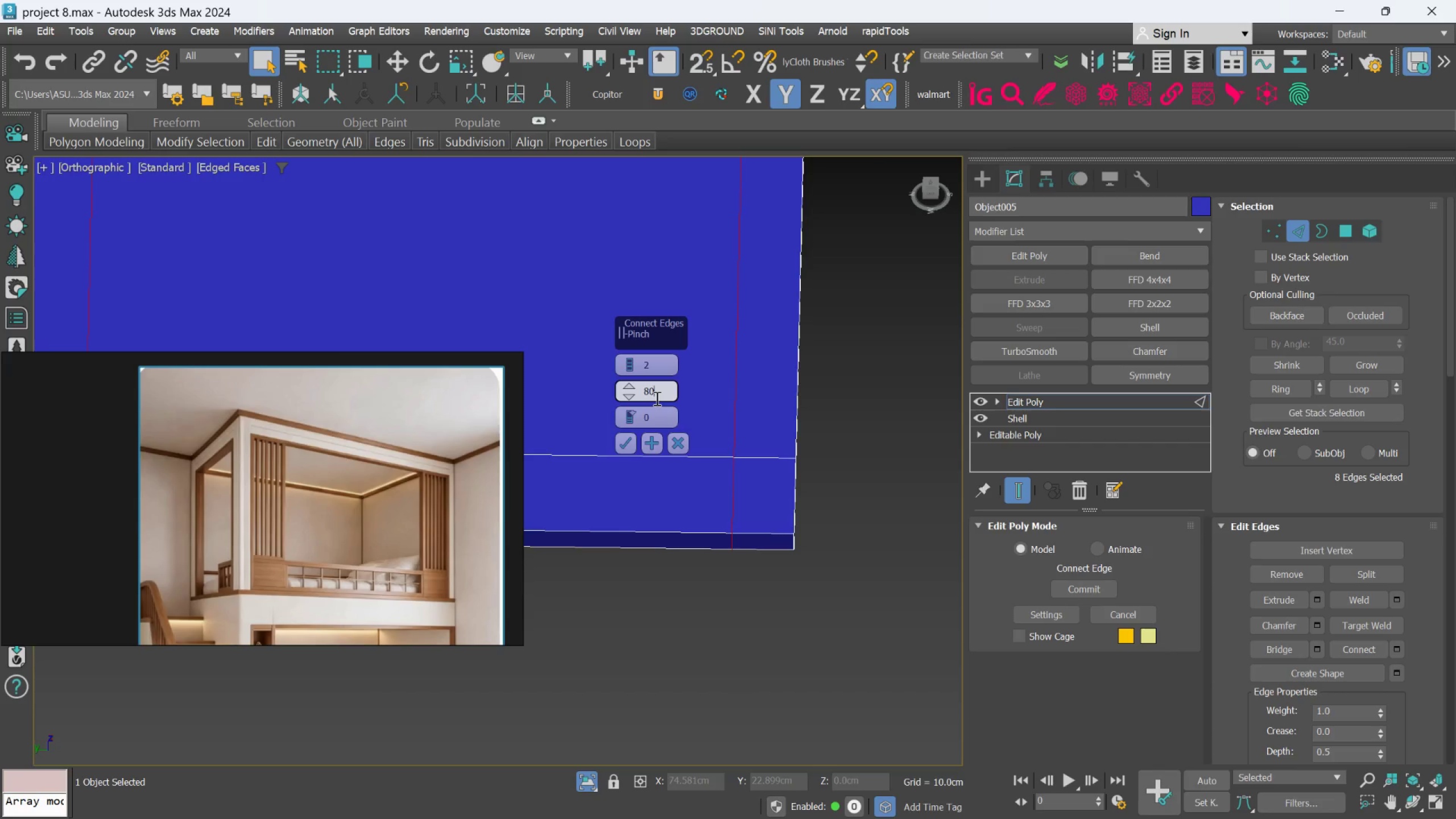 
left_click([626, 441])
 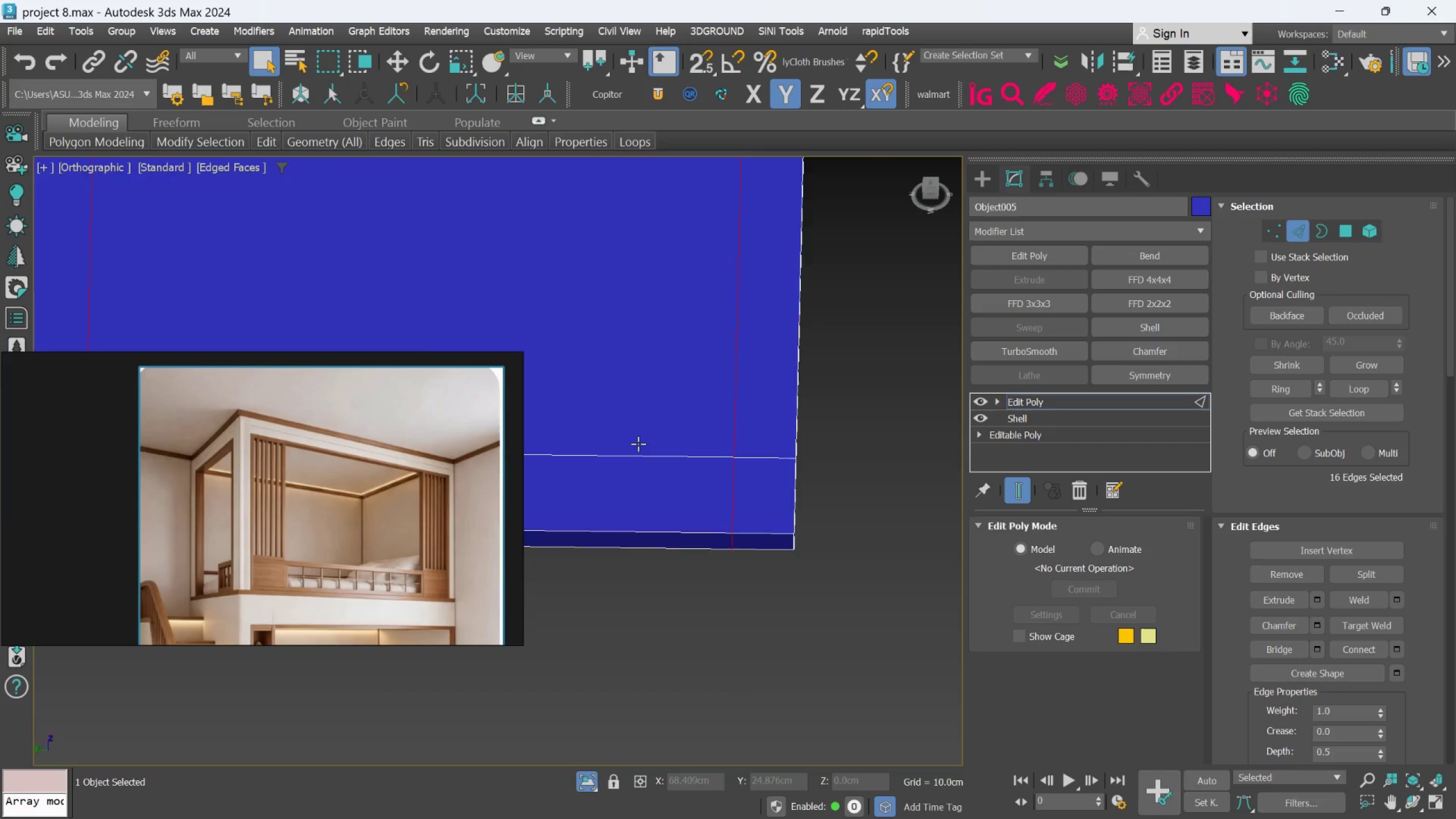 
hold_key(key=AltLeft, duration=0.43)
 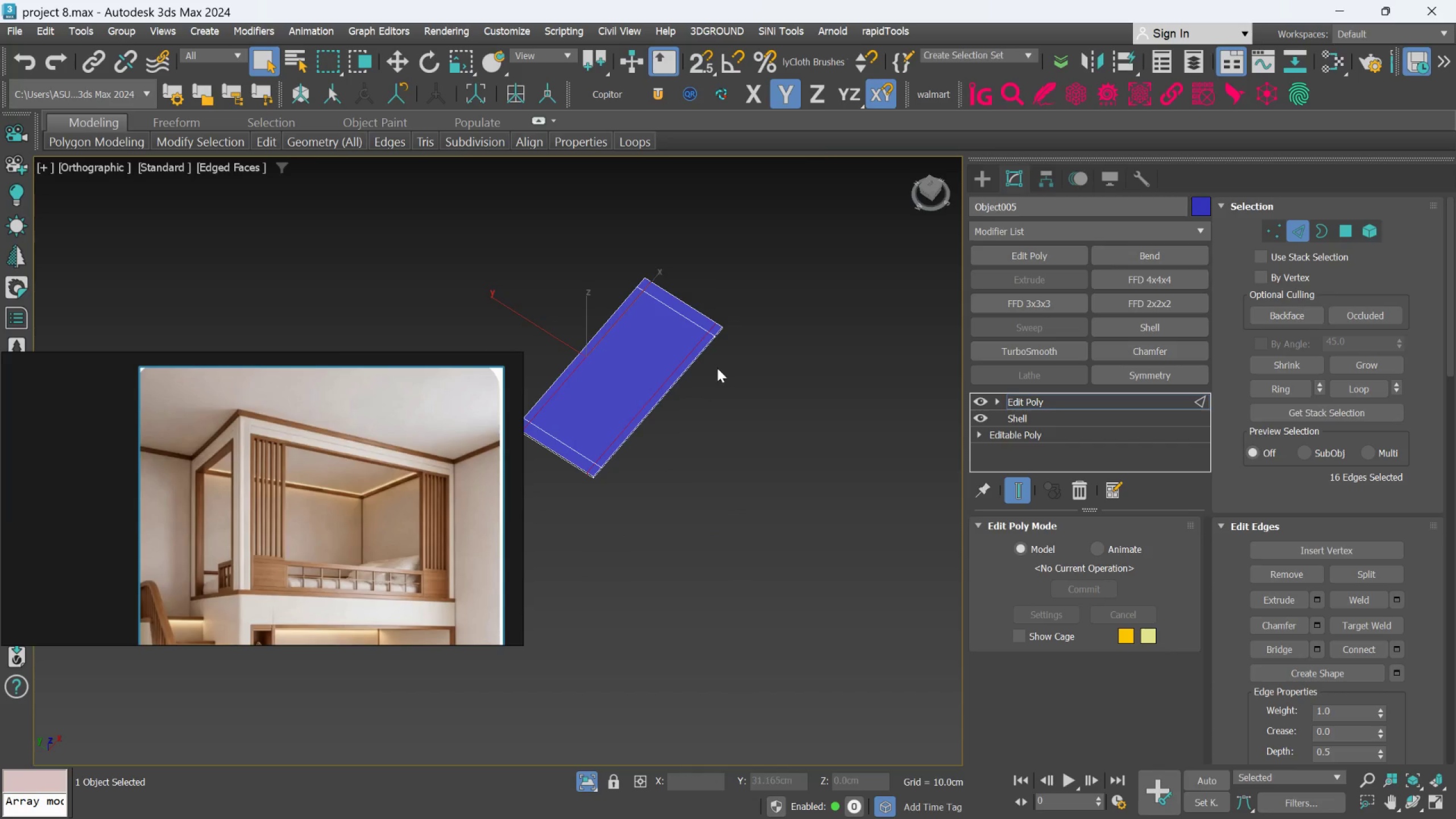 
scroll: coordinate [651, 444], scroll_direction: down, amount: 6.0
 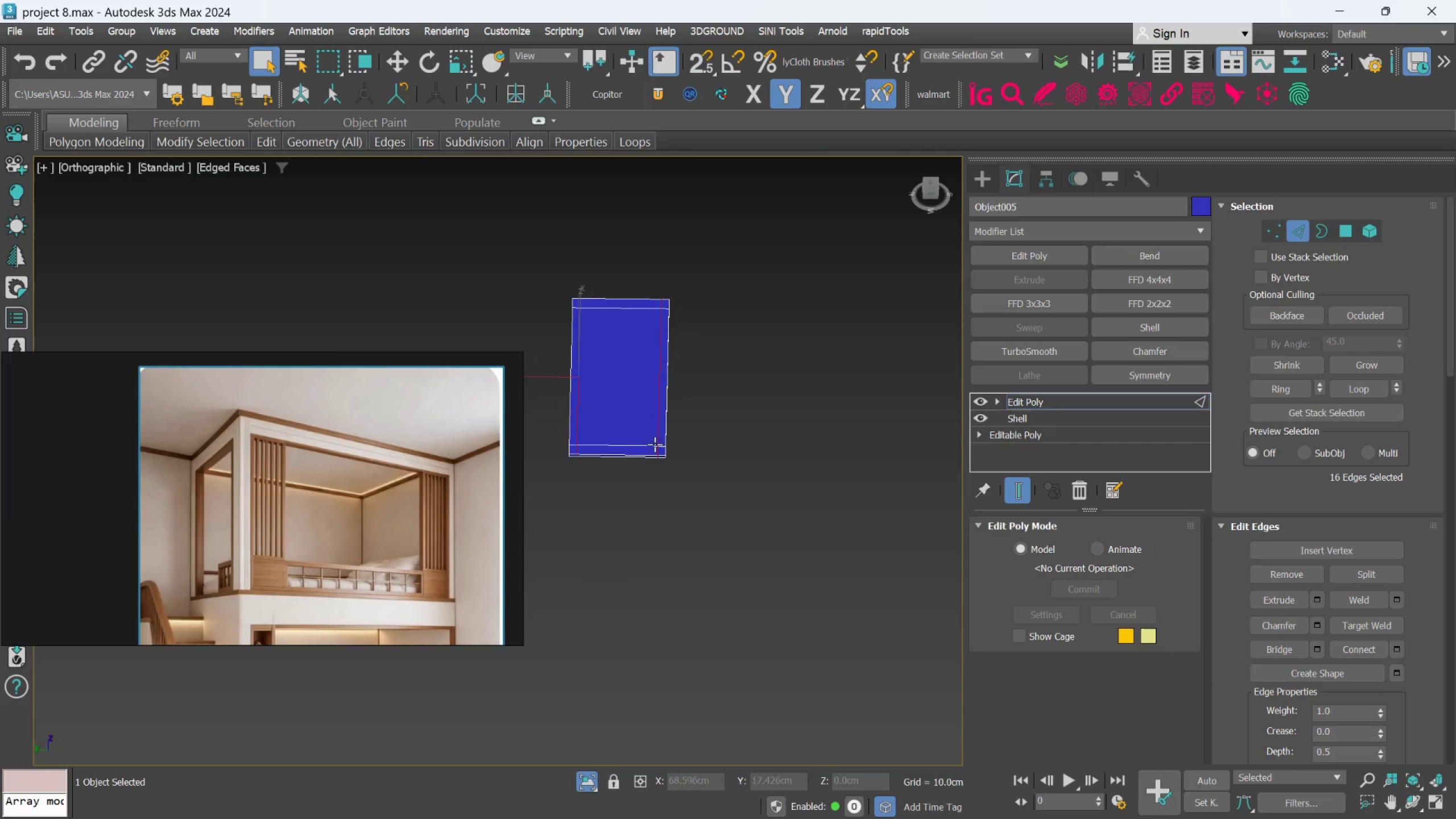 
scroll: coordinate [718, 367], scroll_direction: up, amount: 2.0
 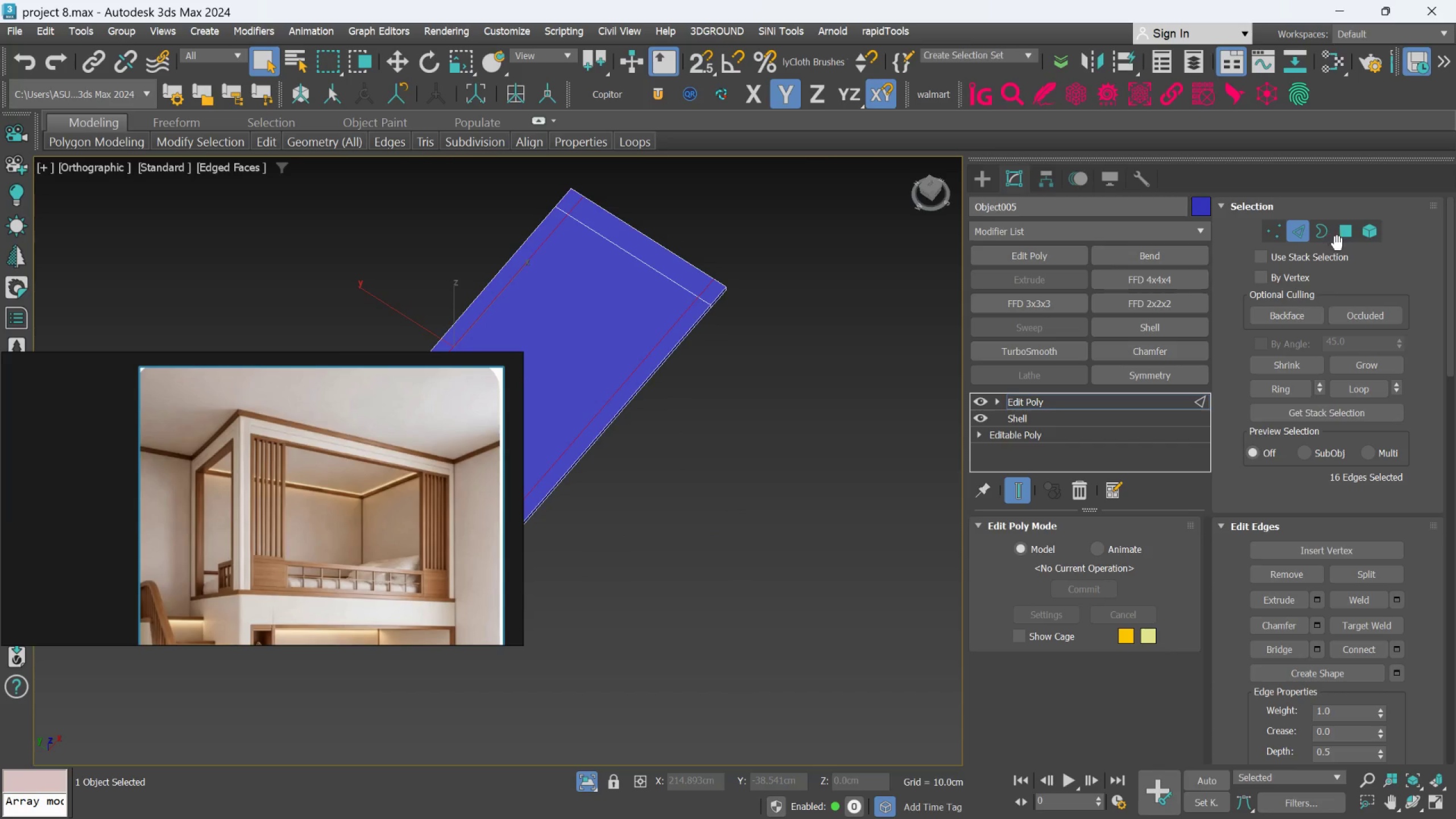 
left_click([1342, 242])
 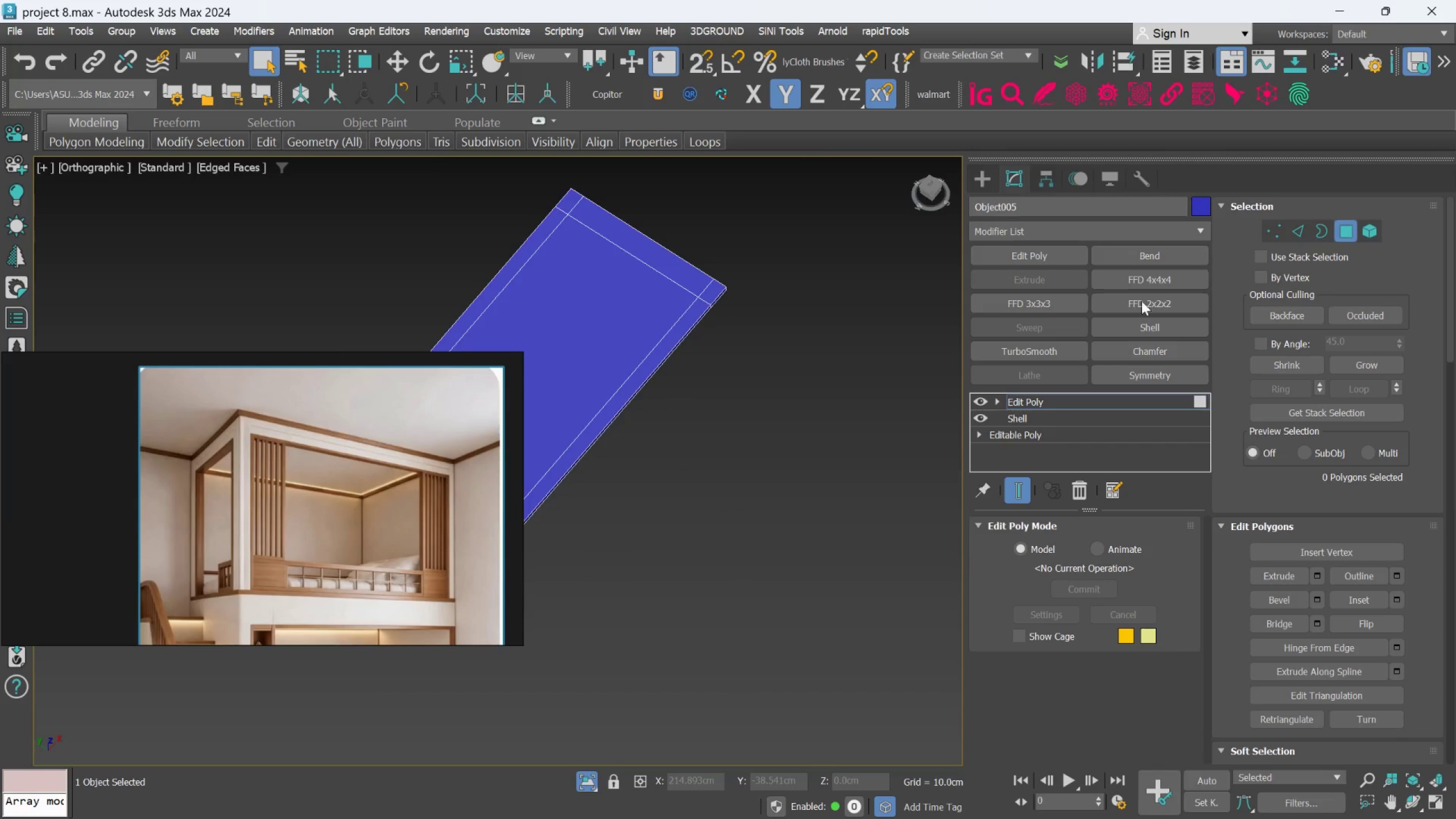 
middle_click([896, 359])
 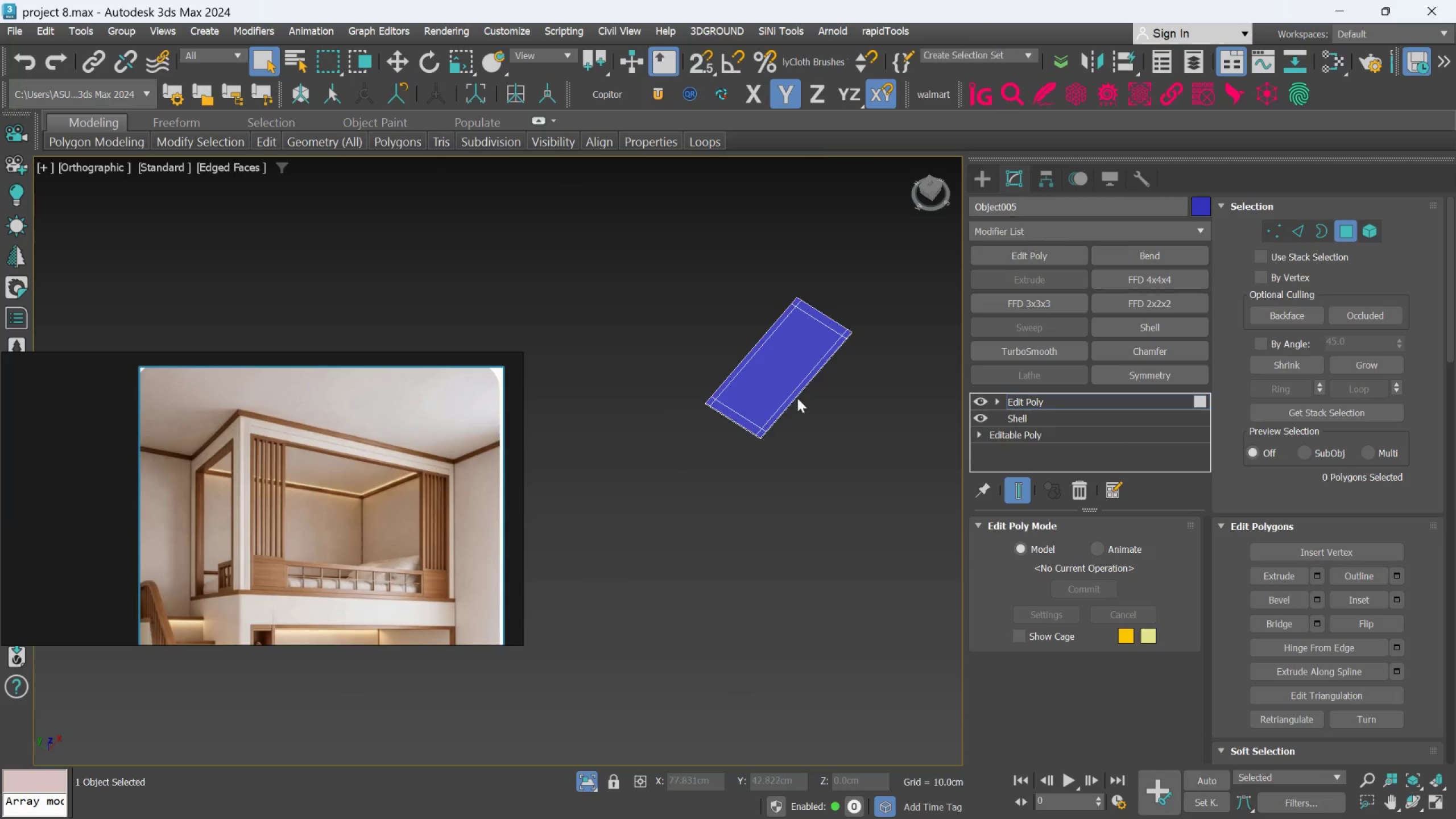 
scroll: coordinate [920, 357], scroll_direction: down, amount: 3.0
 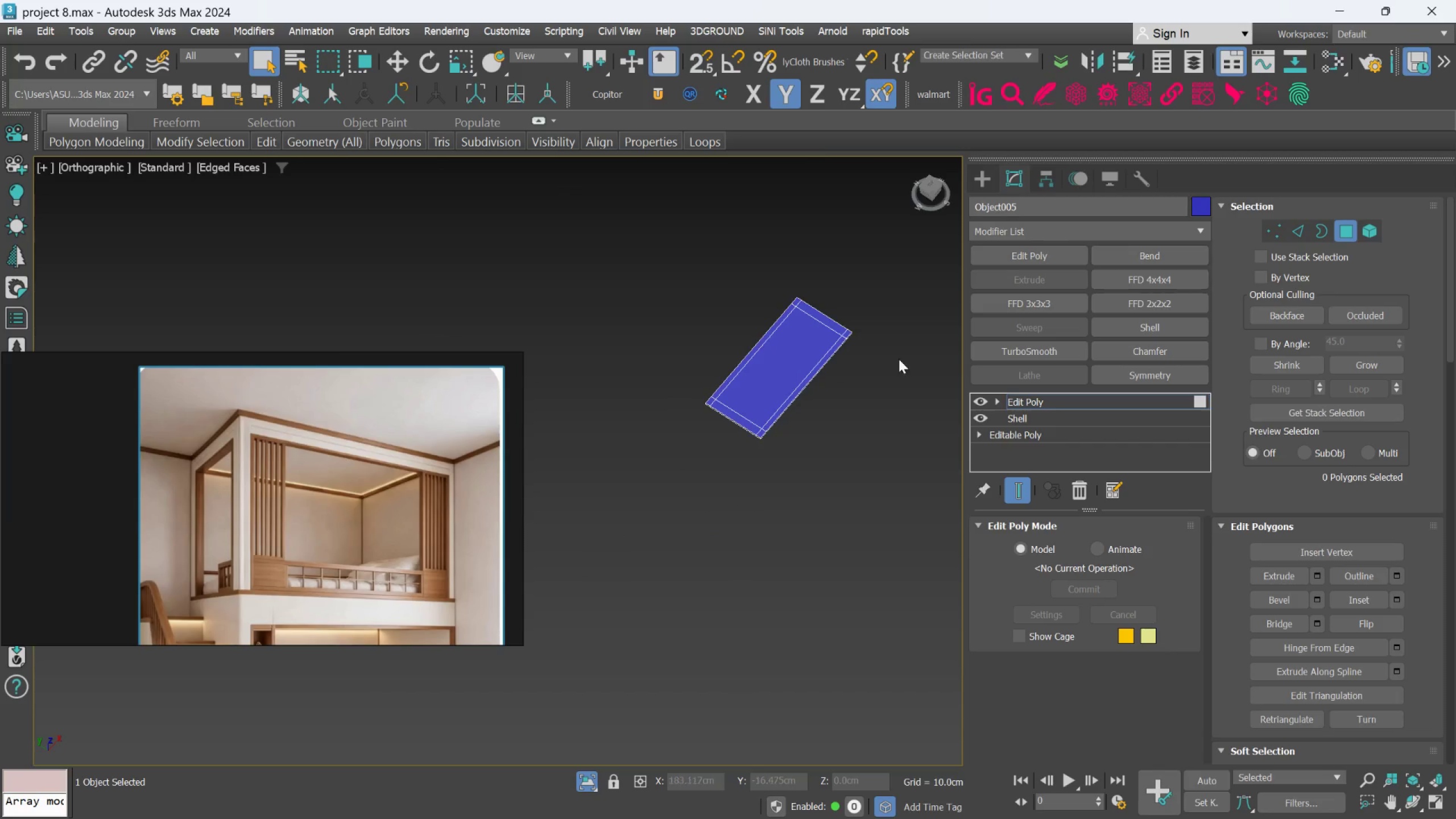 
scroll: coordinate [777, 412], scroll_direction: up, amount: 3.0
 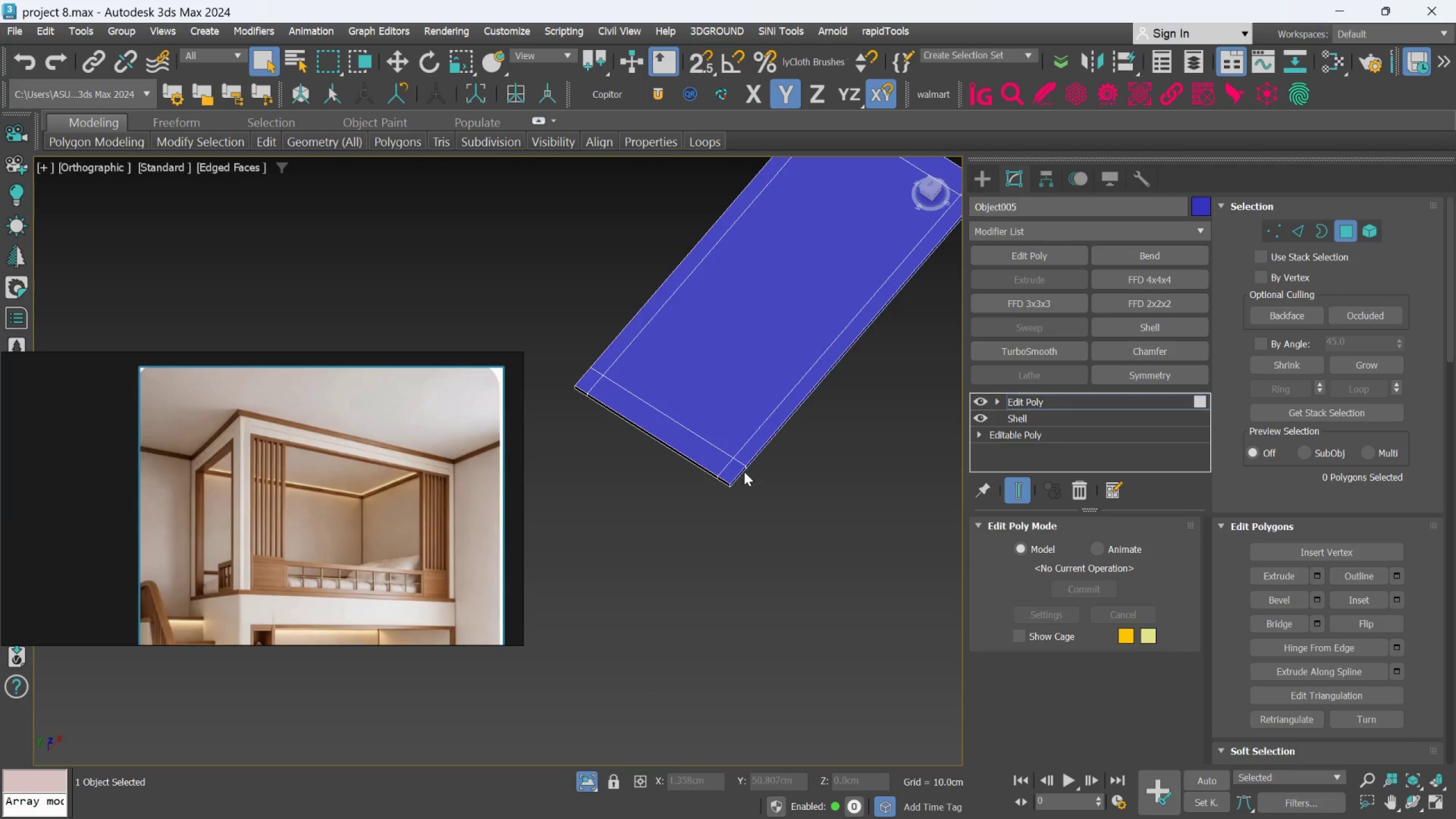 
left_click([735, 471])
 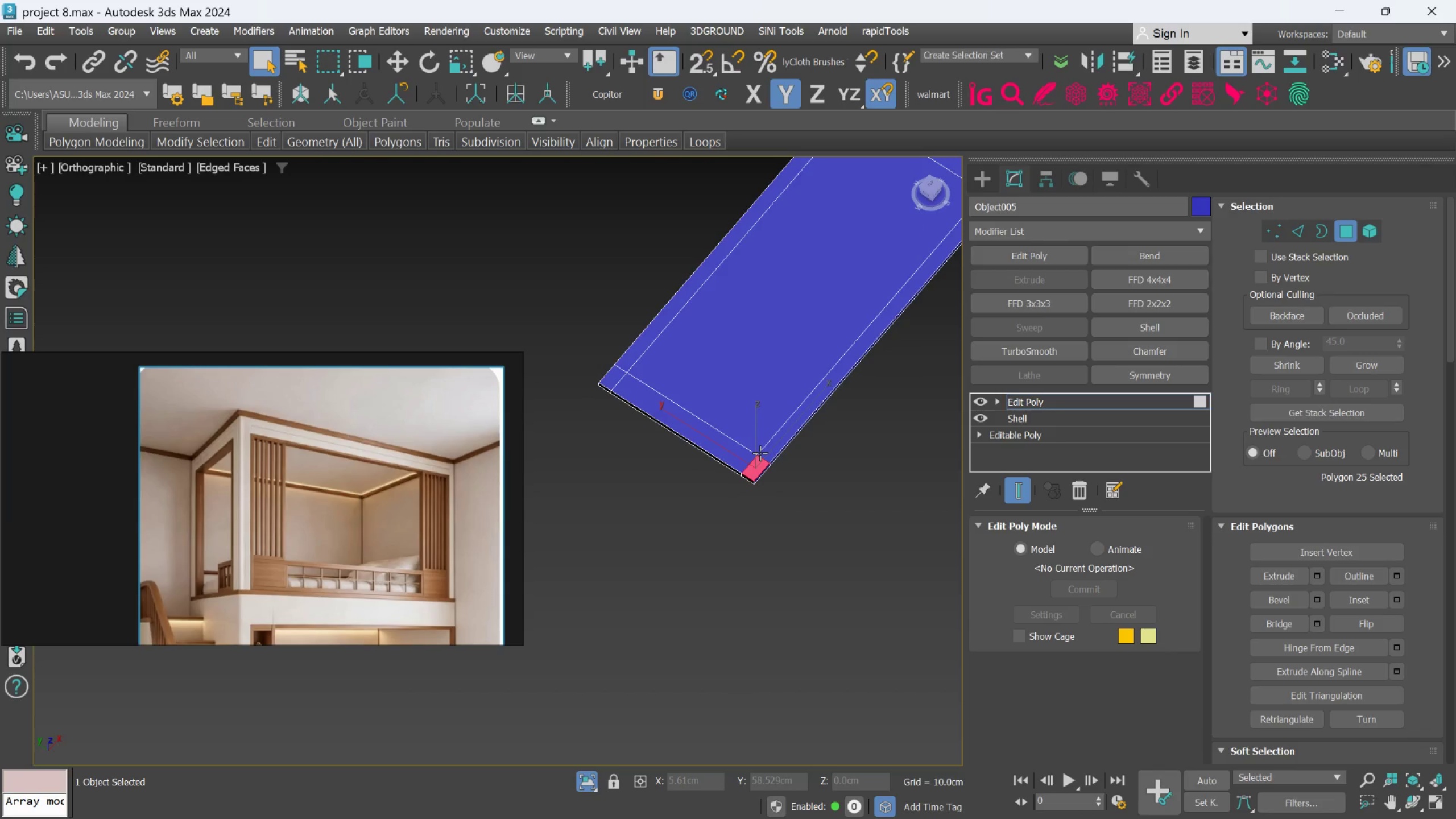 
hold_key(key=AltLeft, duration=0.35)
middle_click([760, 451])
 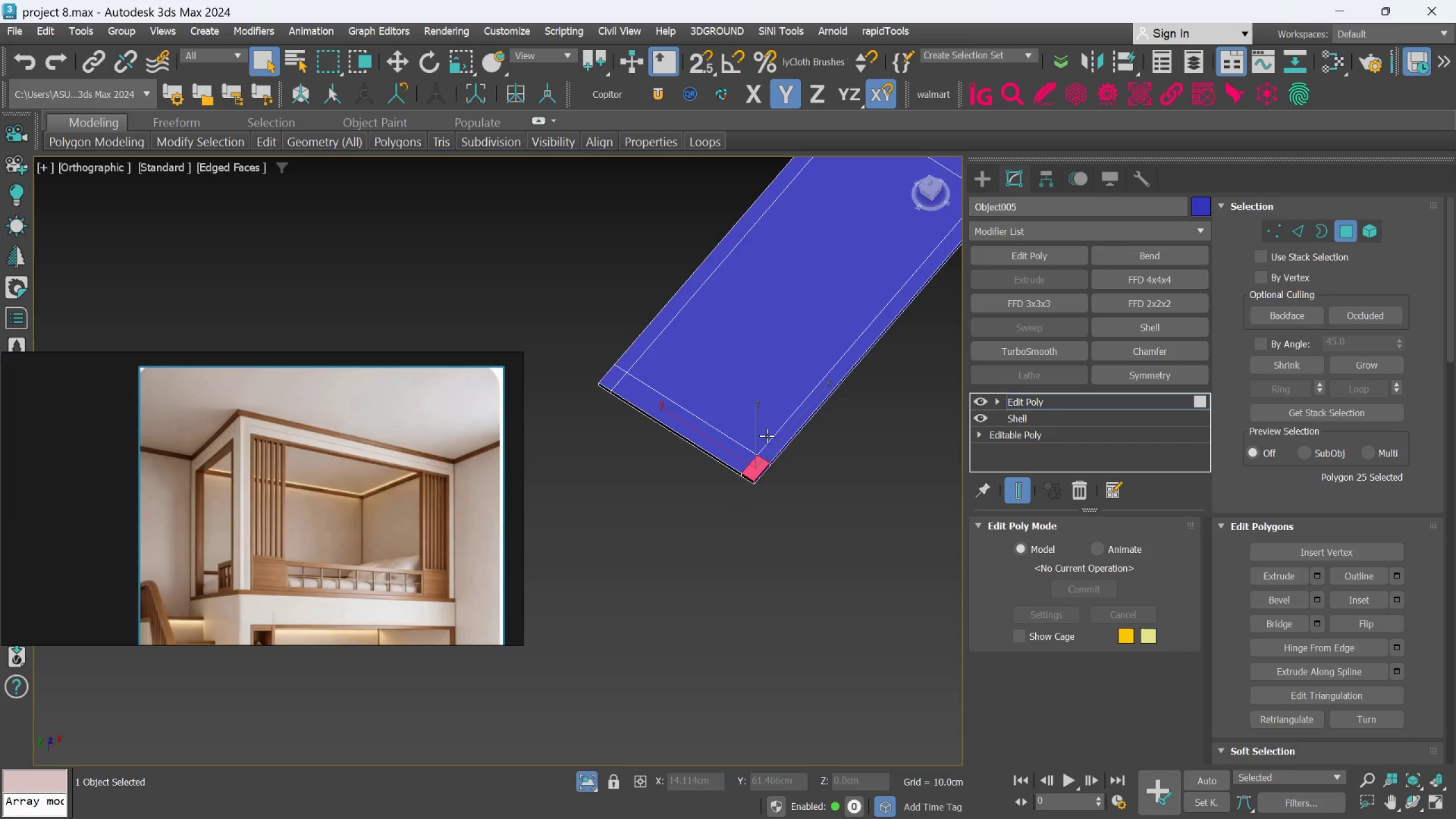 
wait(11.51)
 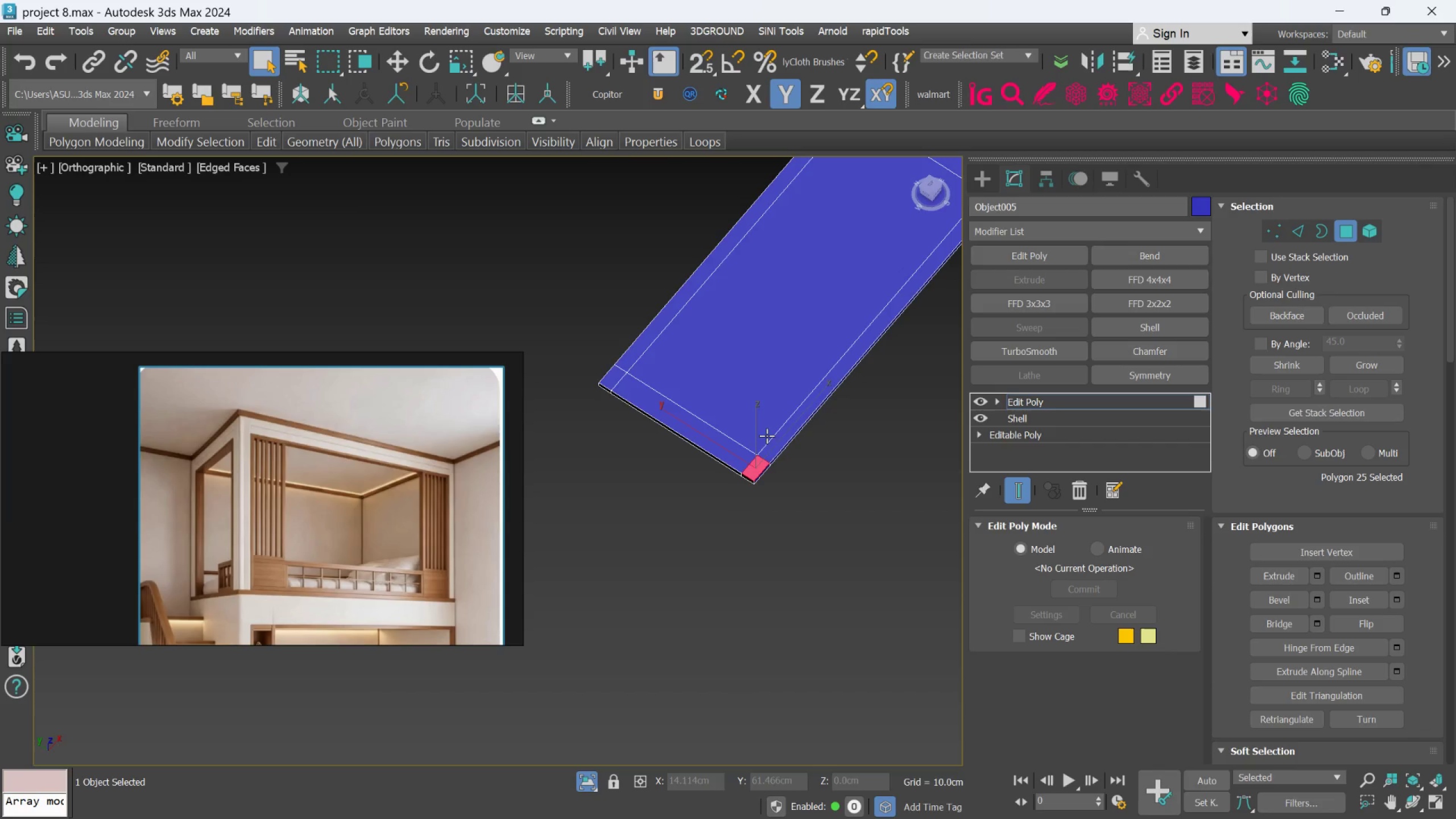 
scroll: coordinate [714, 445], scroll_direction: down, amount: 3.0
 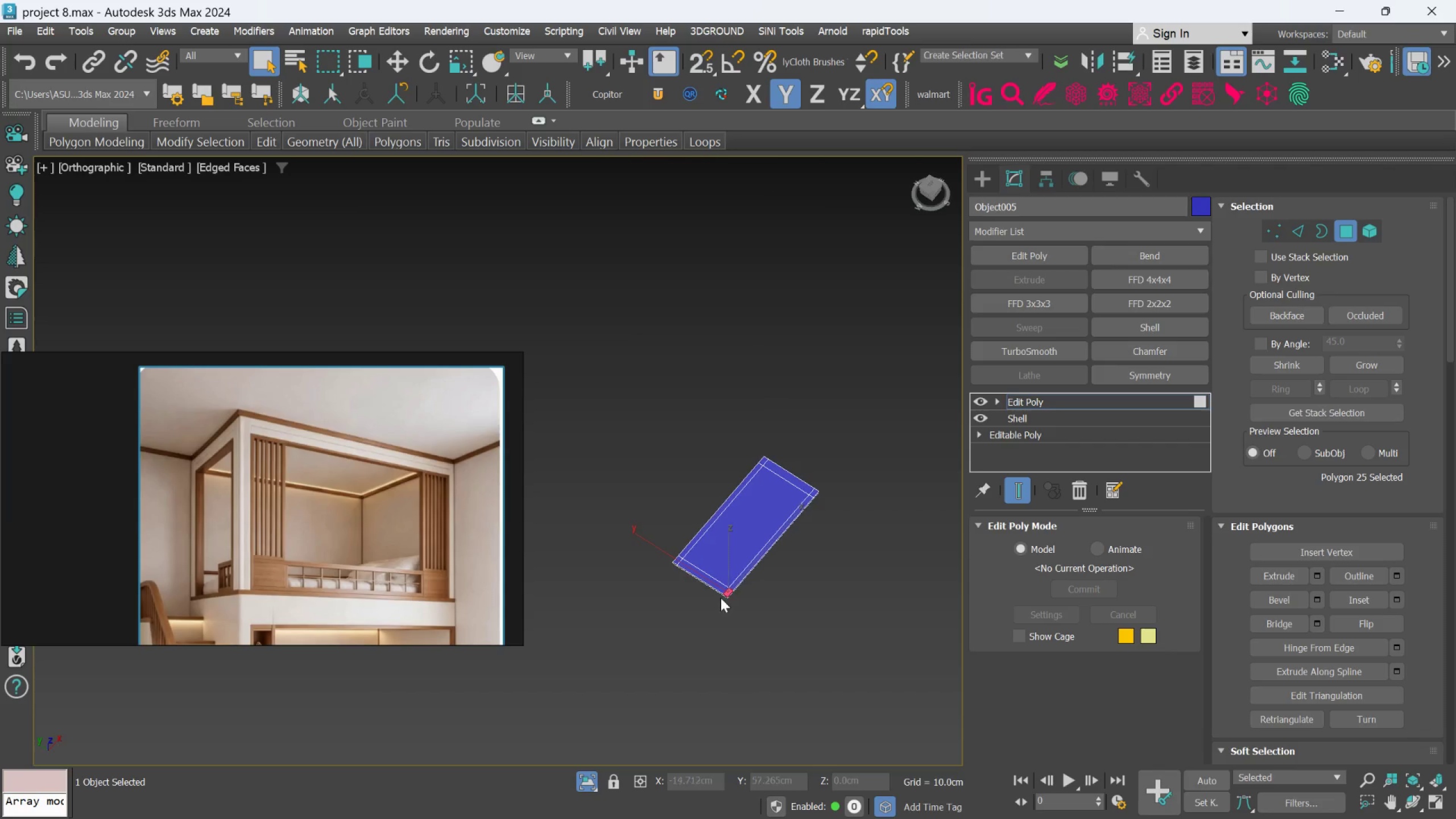 
hold_key(key=ControlLeft, duration=0.65)
 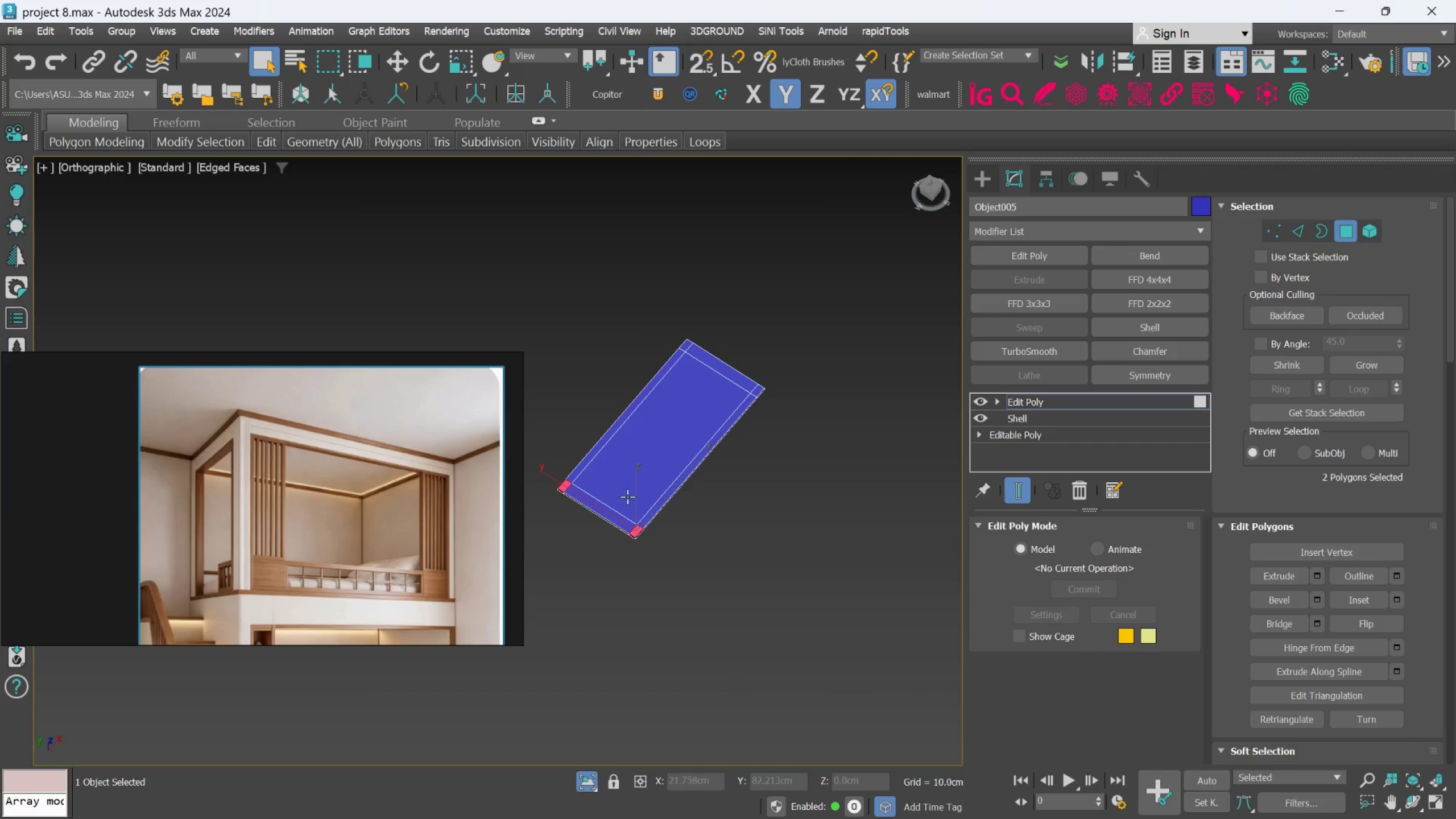 
scroll: coordinate [663, 544], scroll_direction: up, amount: 5.0
 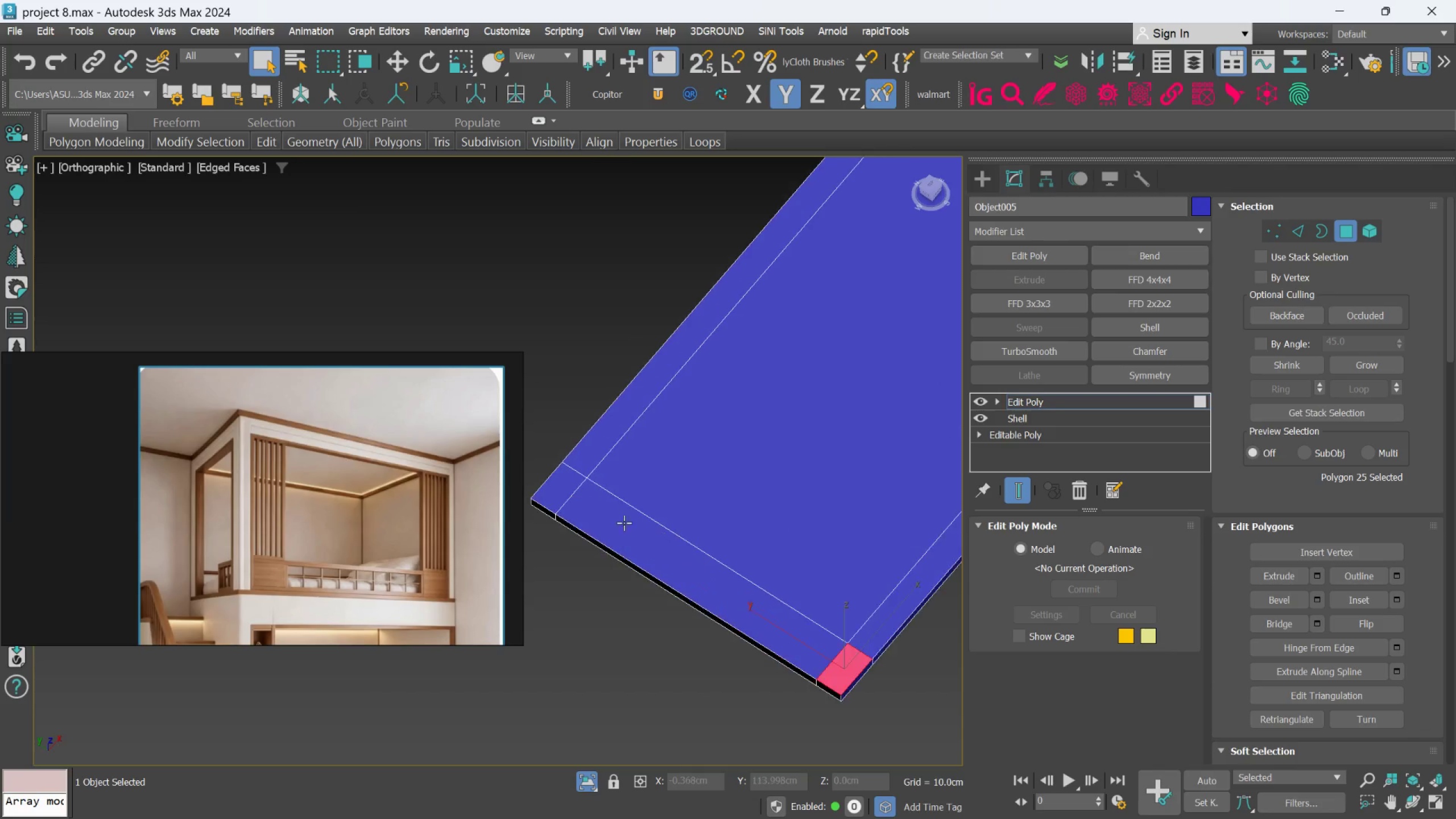 
left_click([566, 479])
 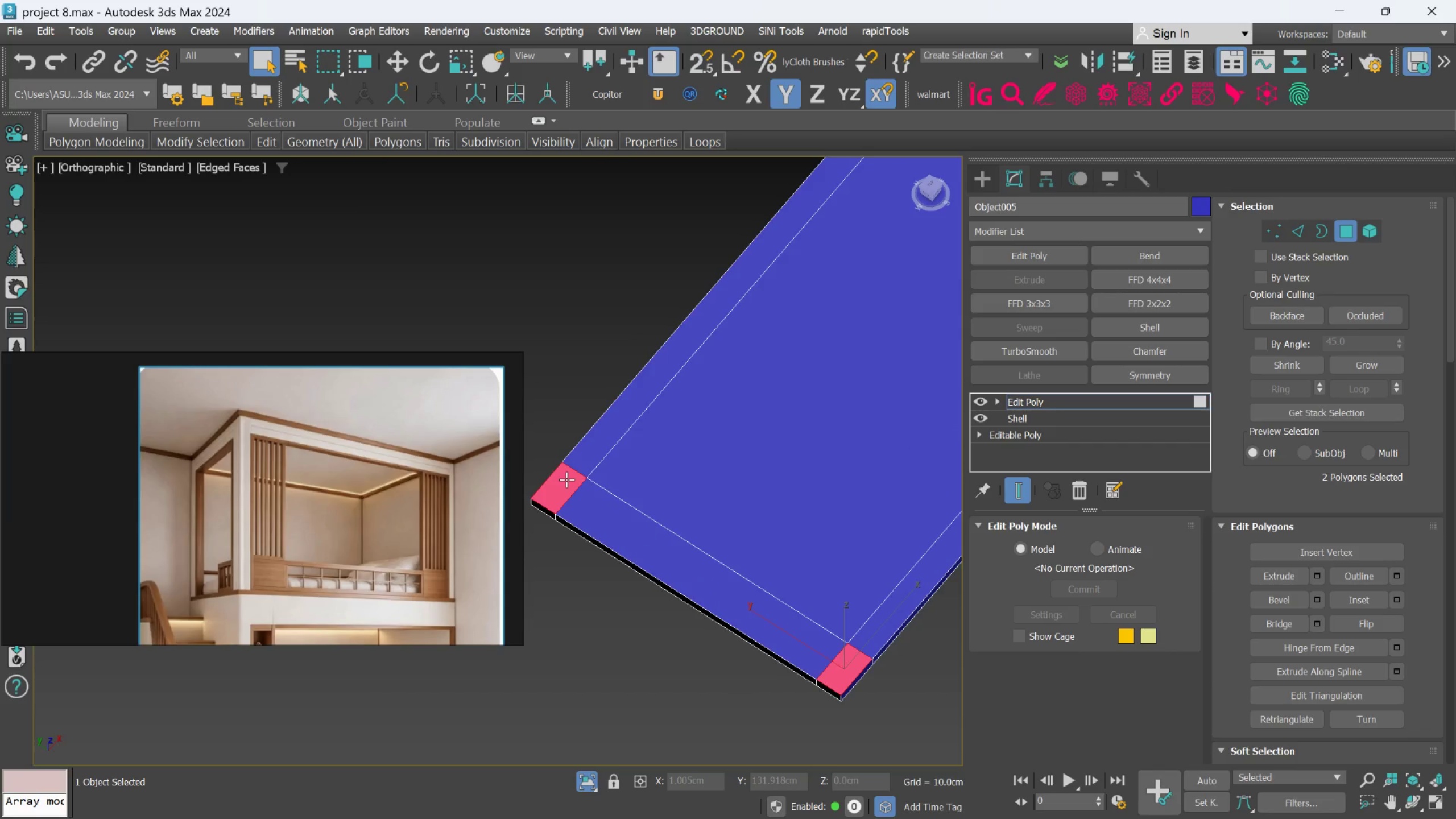 
scroll: coordinate [566, 487], scroll_direction: down, amount: 4.0
 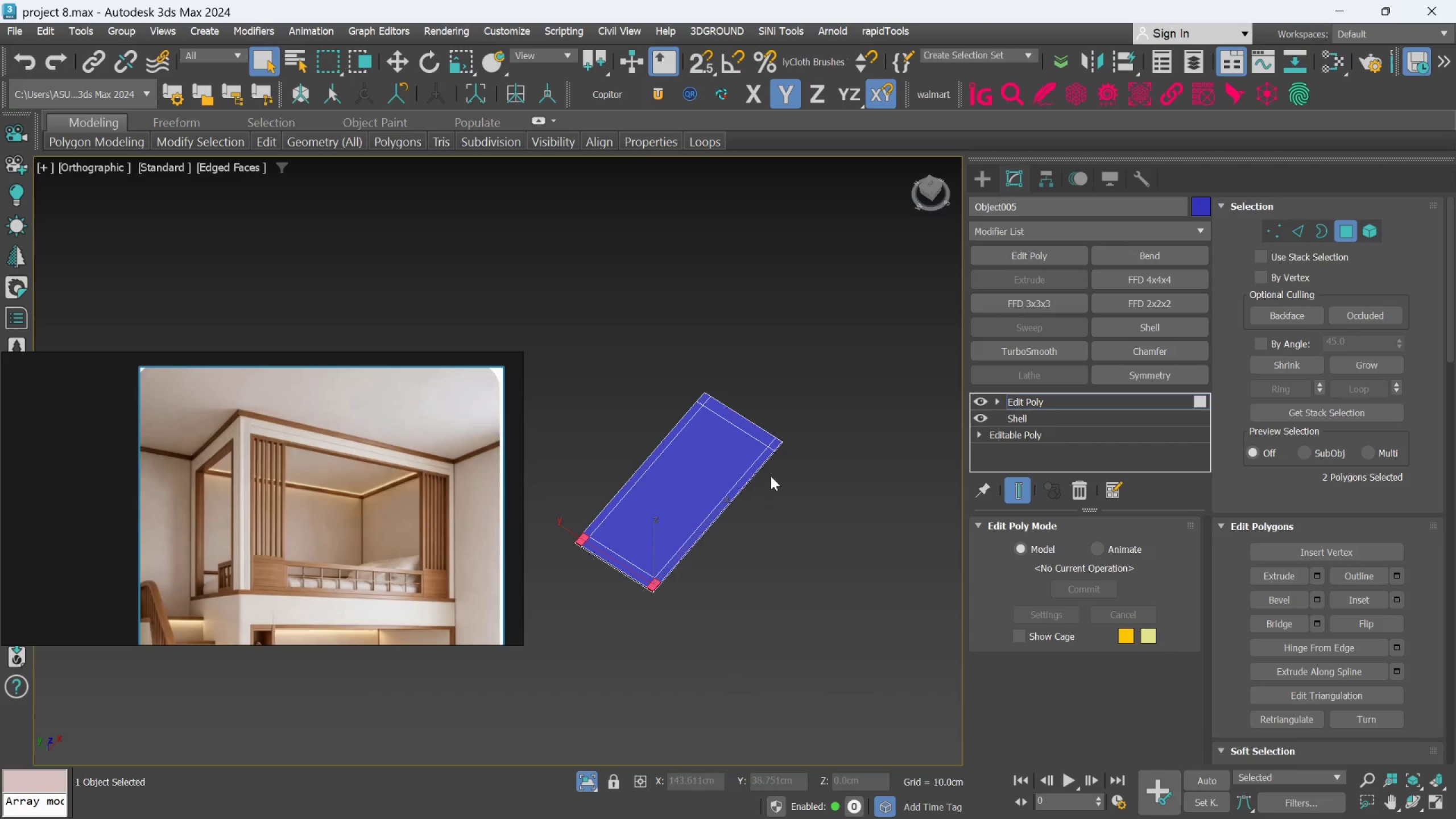 
scroll: coordinate [794, 465], scroll_direction: up, amount: 2.0
 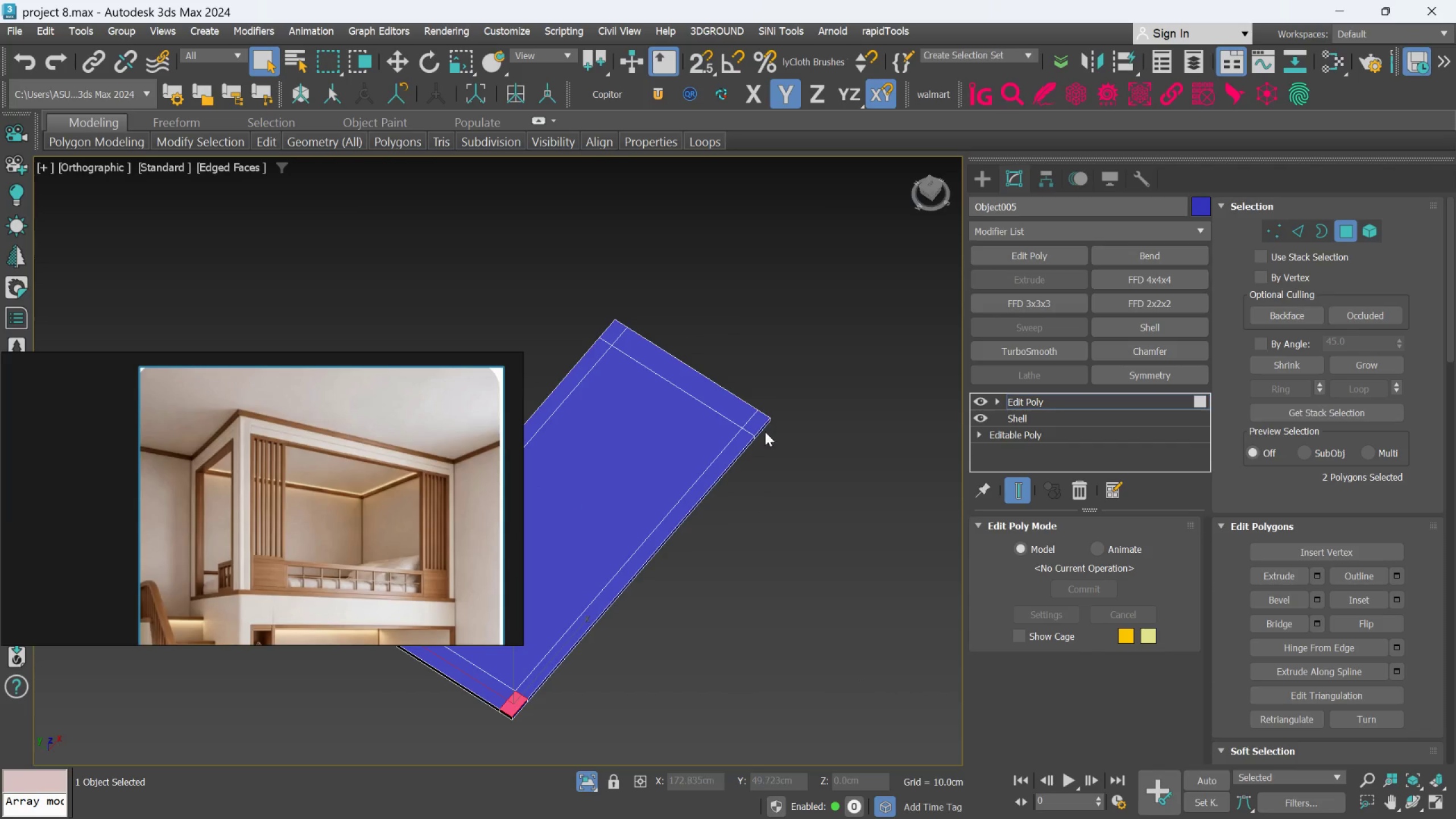 
key(Control+ControlLeft)
 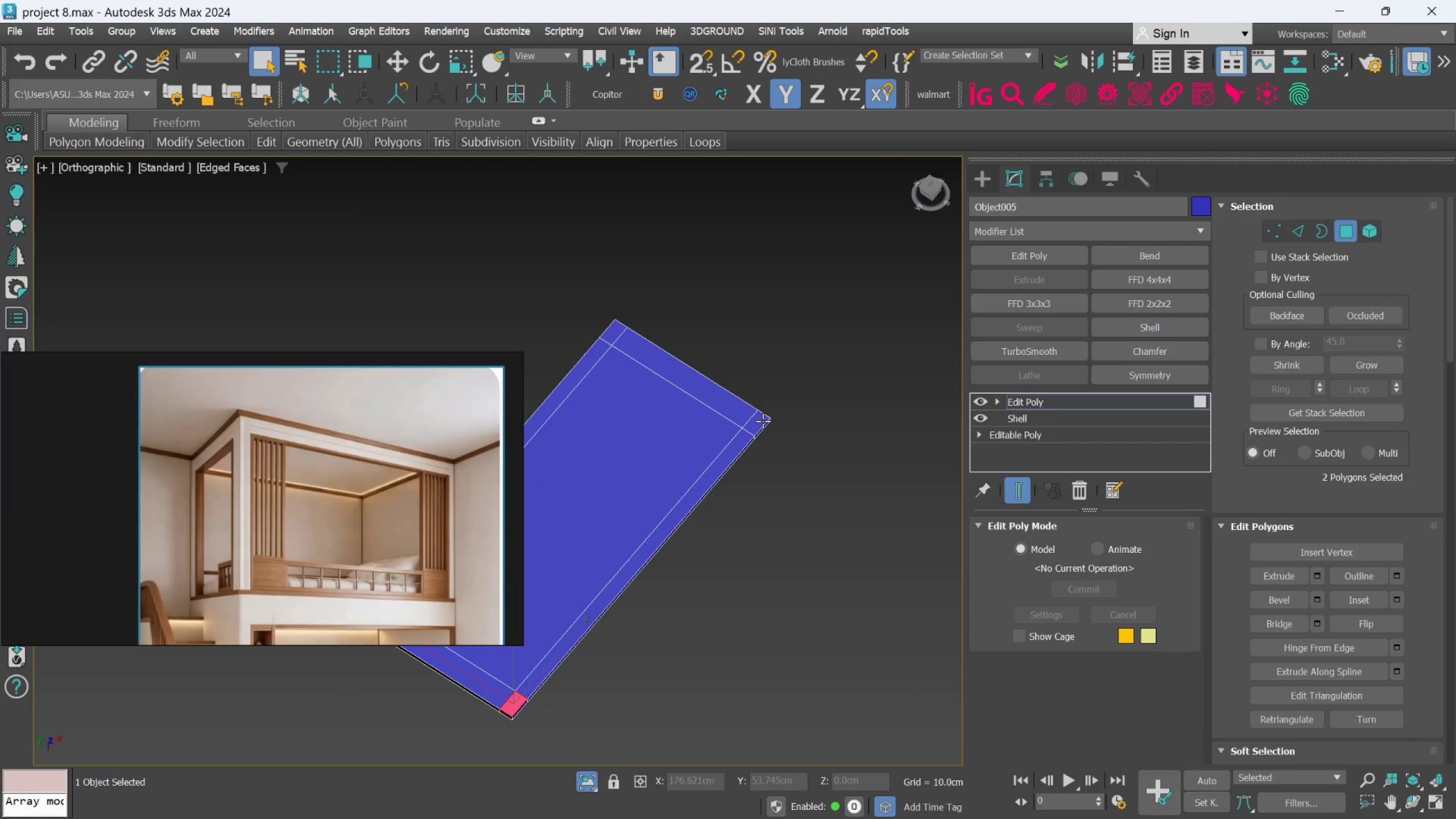 
left_click([763, 421])
 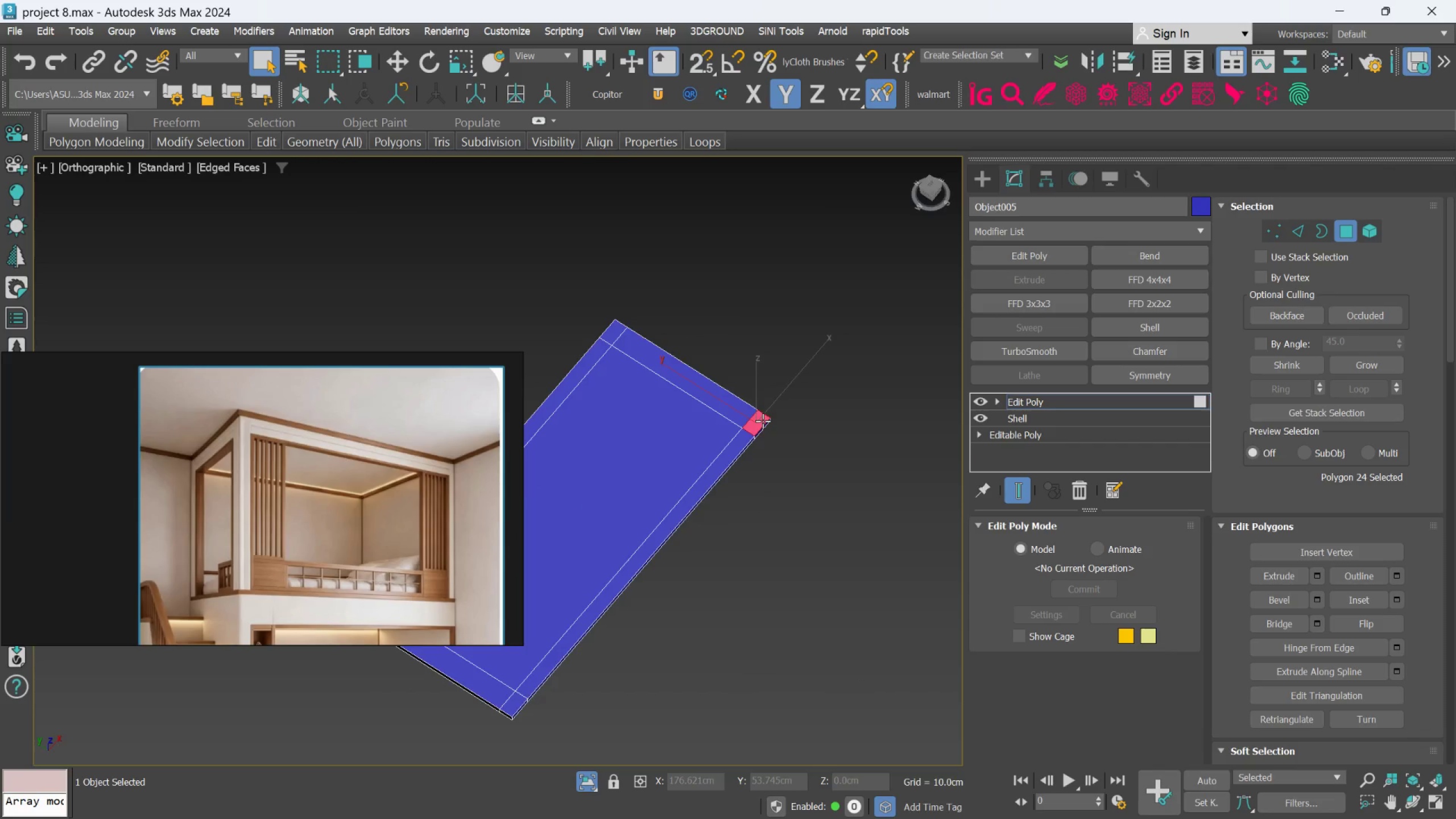 
scroll: coordinate [763, 421], scroll_direction: down, amount: 1.0
 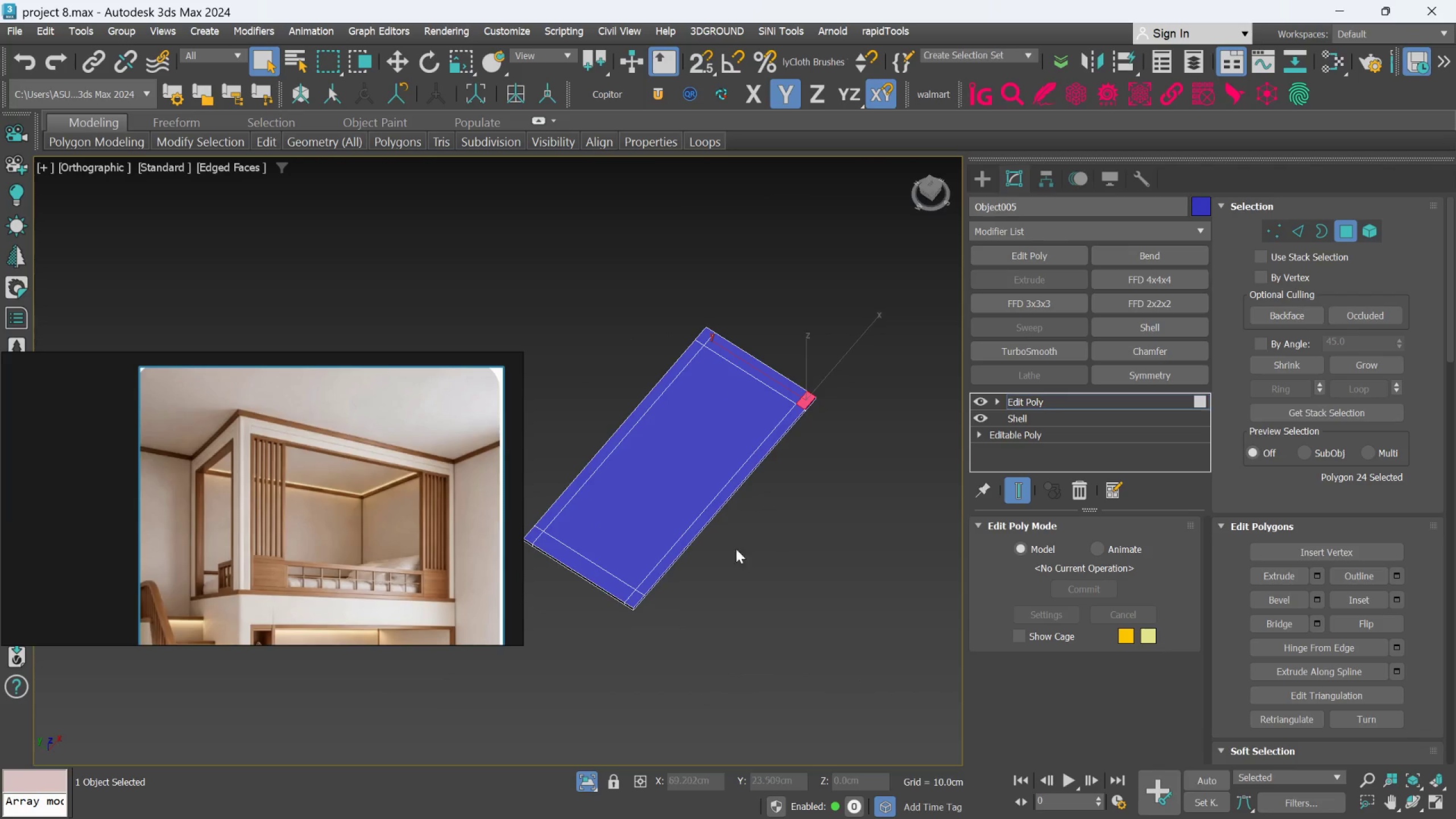 
hold_key(key=ControlLeft, duration=0.76)
 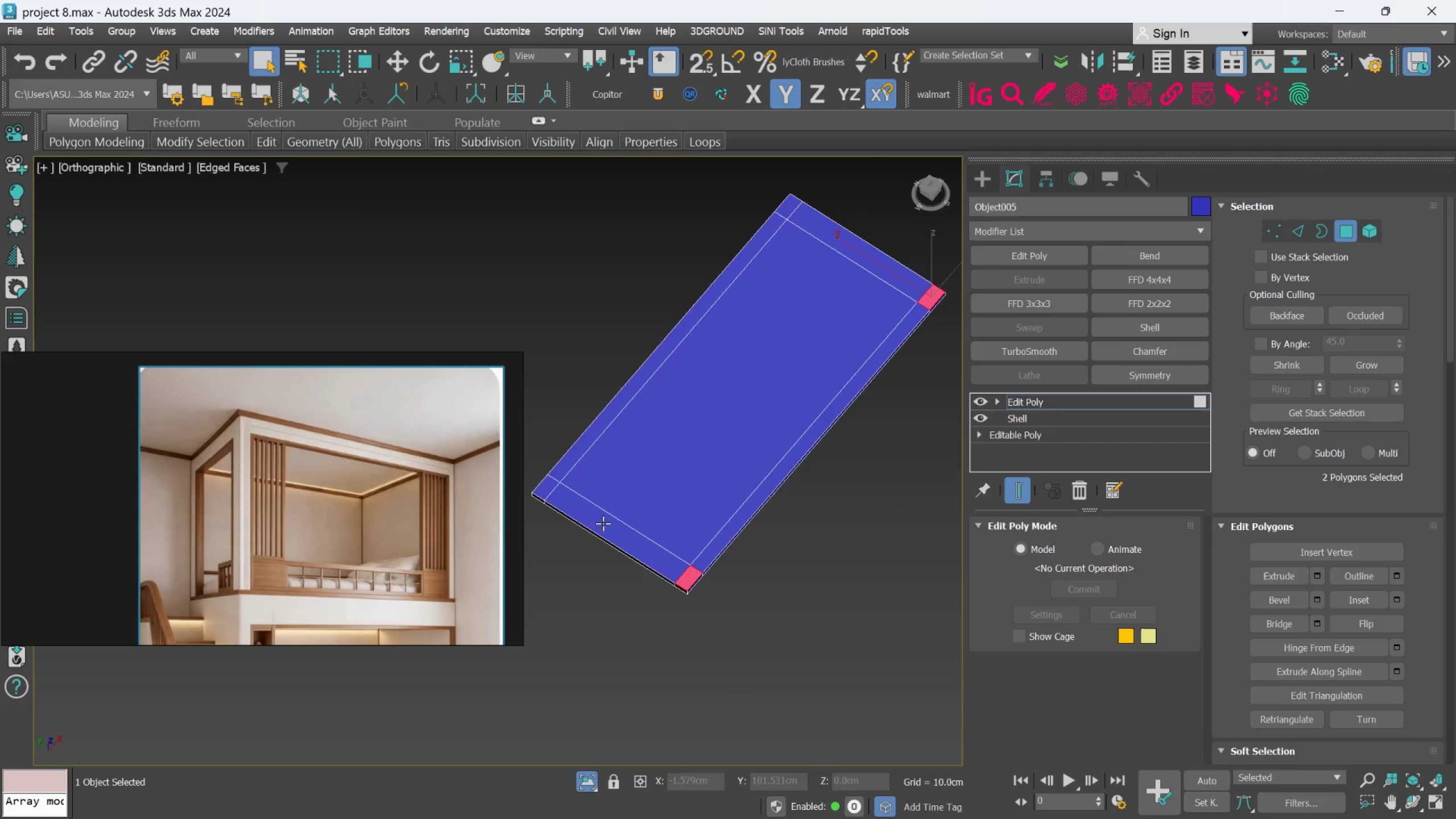 
scroll: coordinate [617, 595], scroll_direction: up, amount: 1.0
 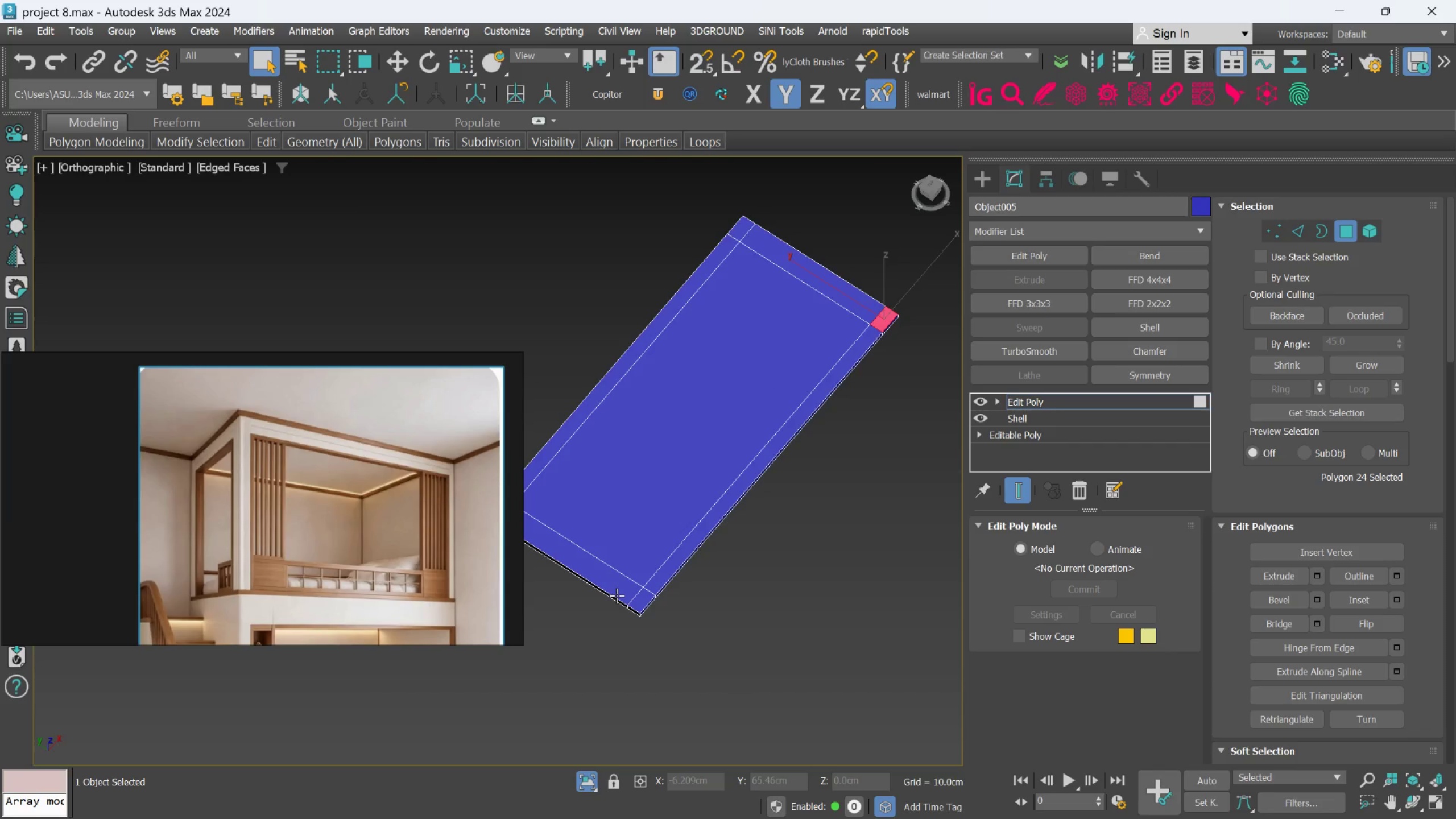 
left_click([645, 592])
 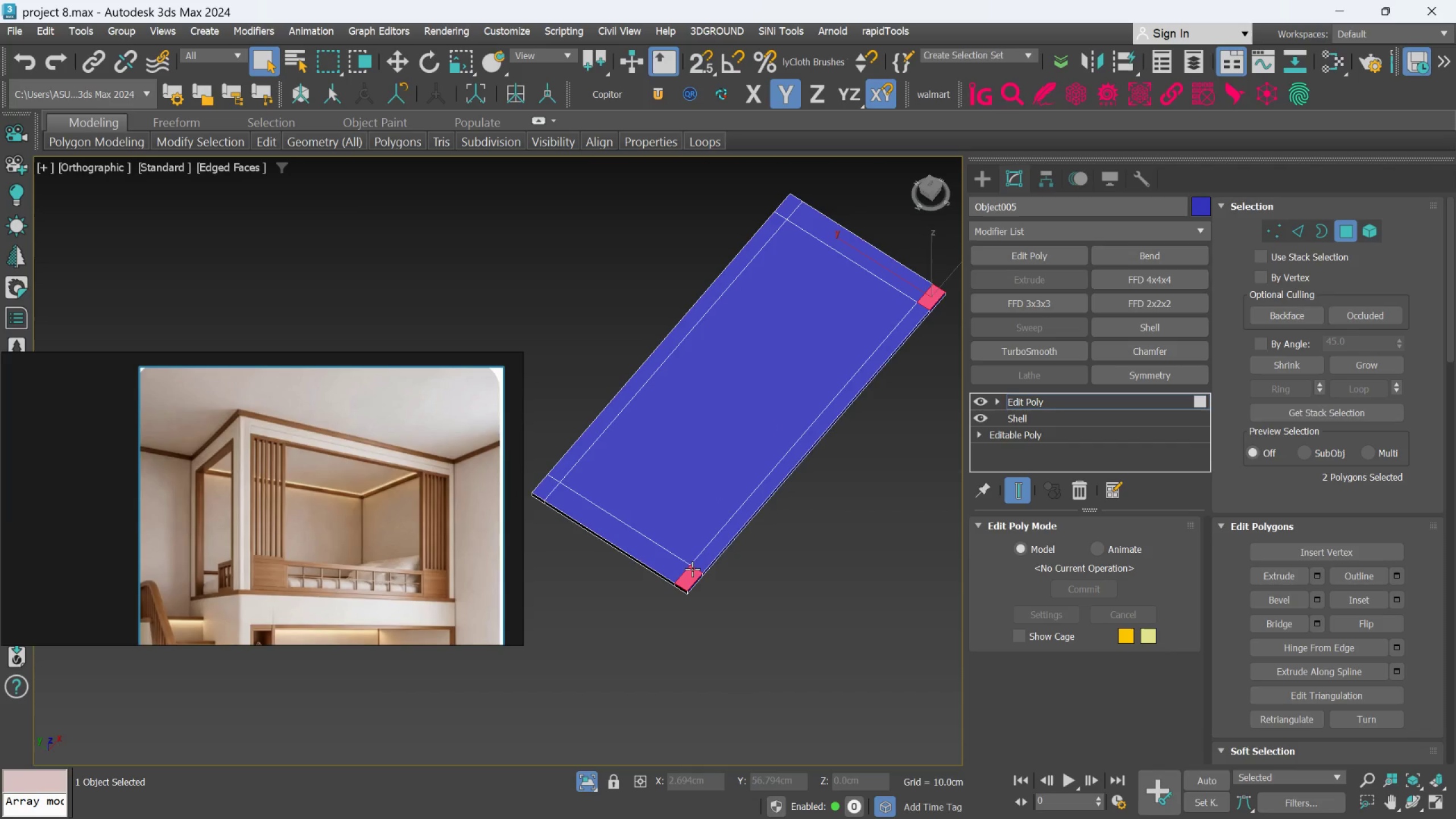 
hold_key(key=ControlLeft, duration=1.15)
 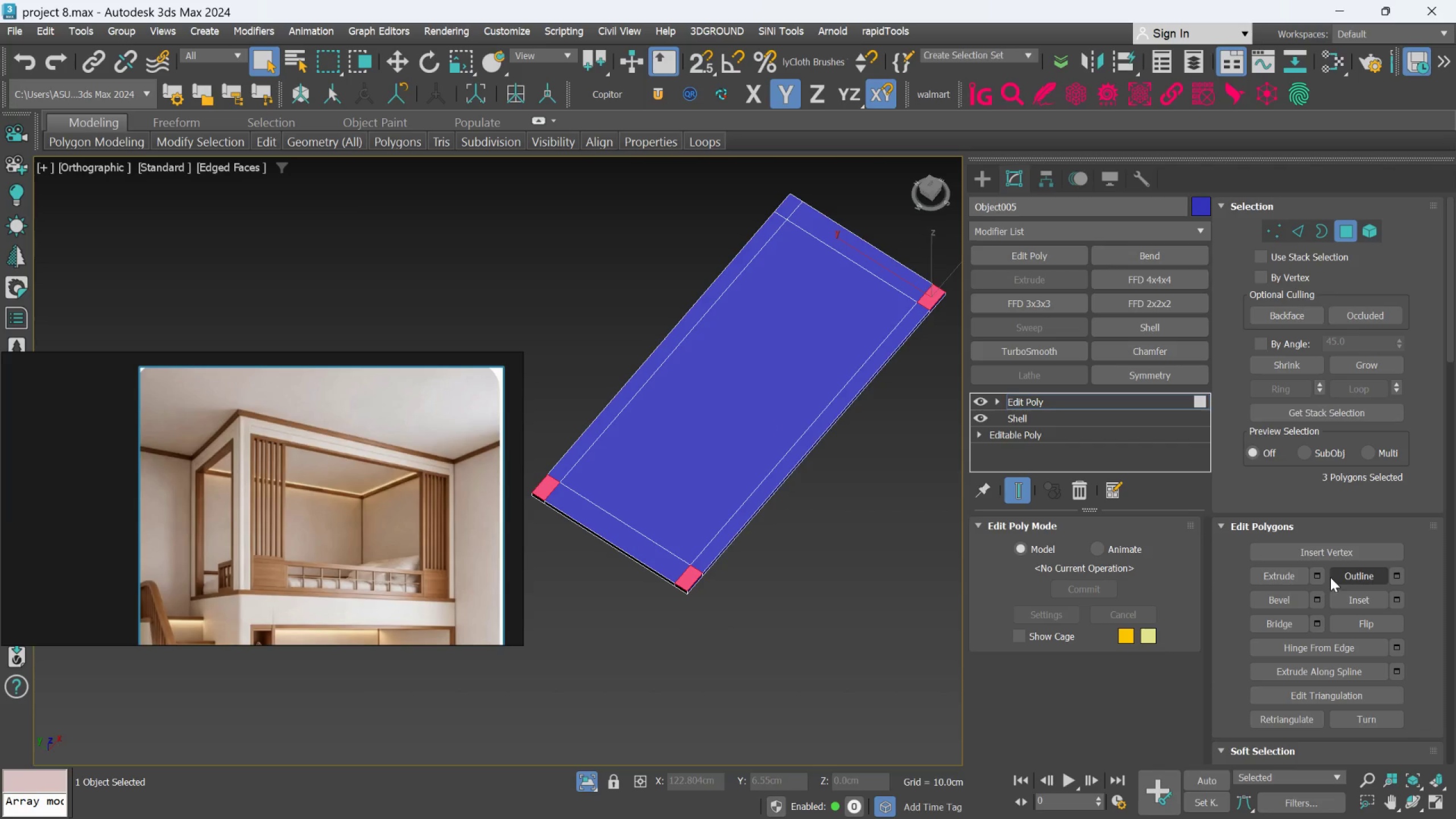 
left_click([1323, 574])
 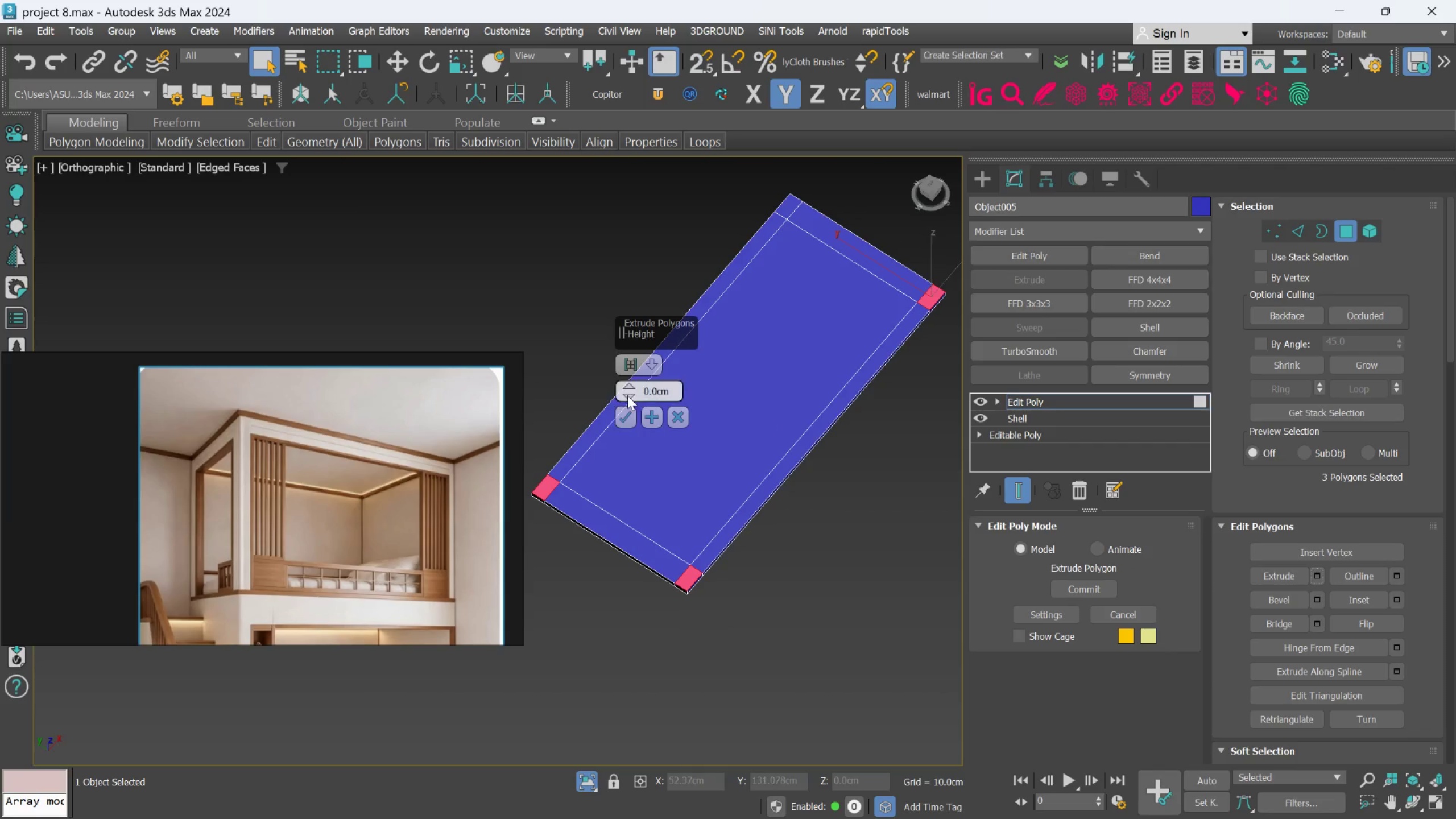 
left_click_drag(start_coordinate=[630, 382], to_coordinate=[637, 129])
 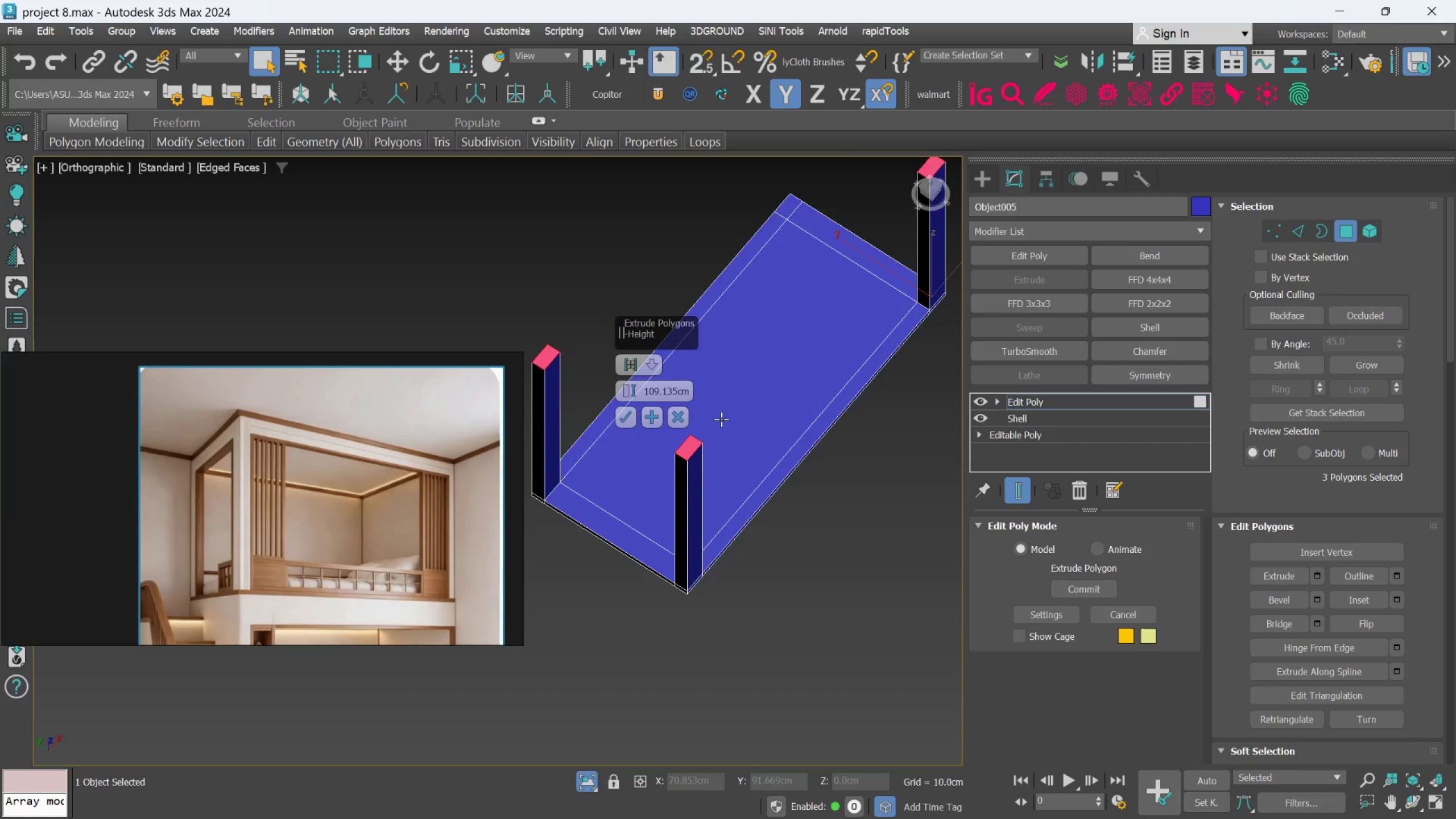 
scroll: coordinate [721, 421], scroll_direction: down, amount: 3.0
 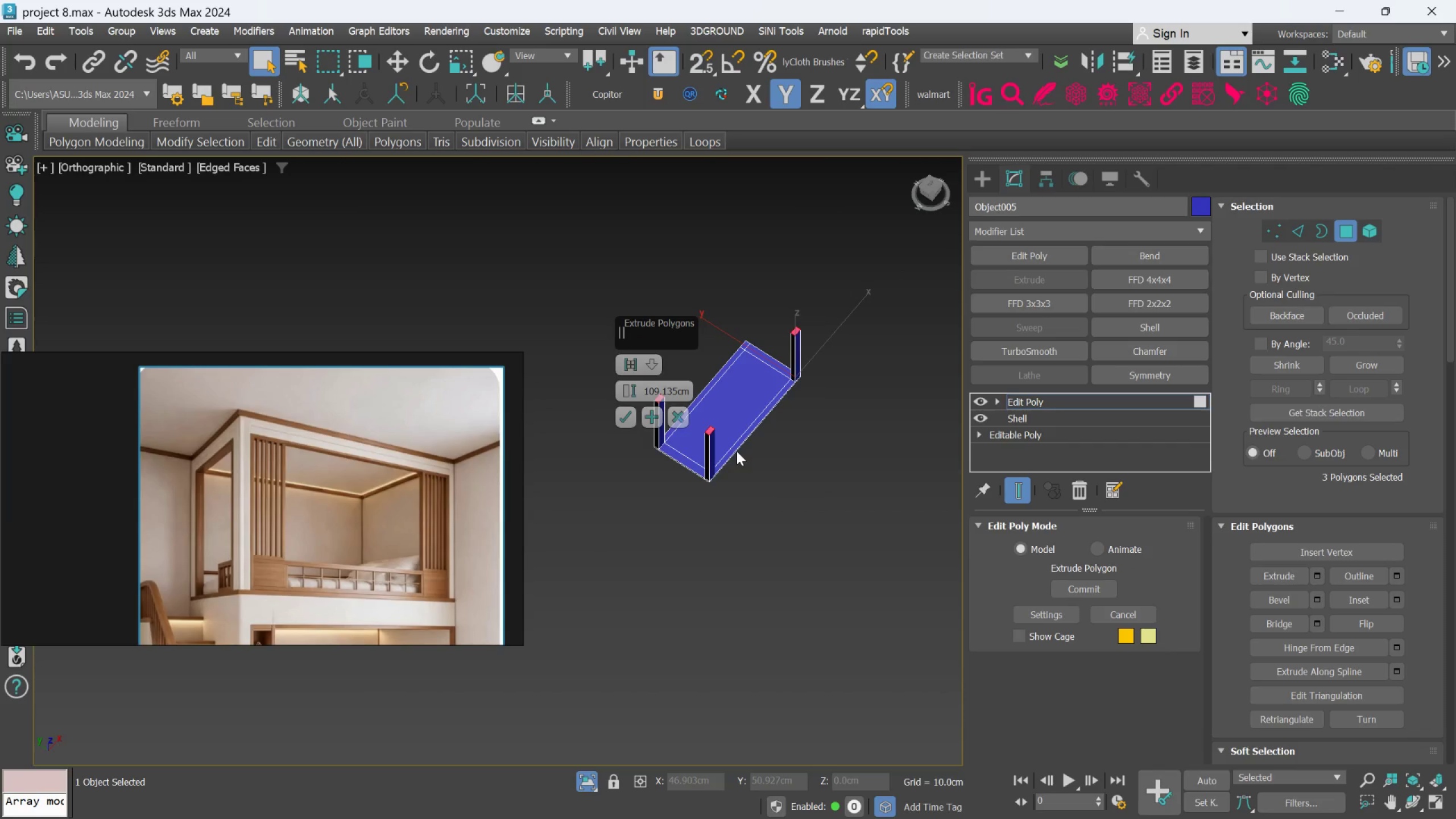 
hold_key(key=AltLeft, duration=0.5)
 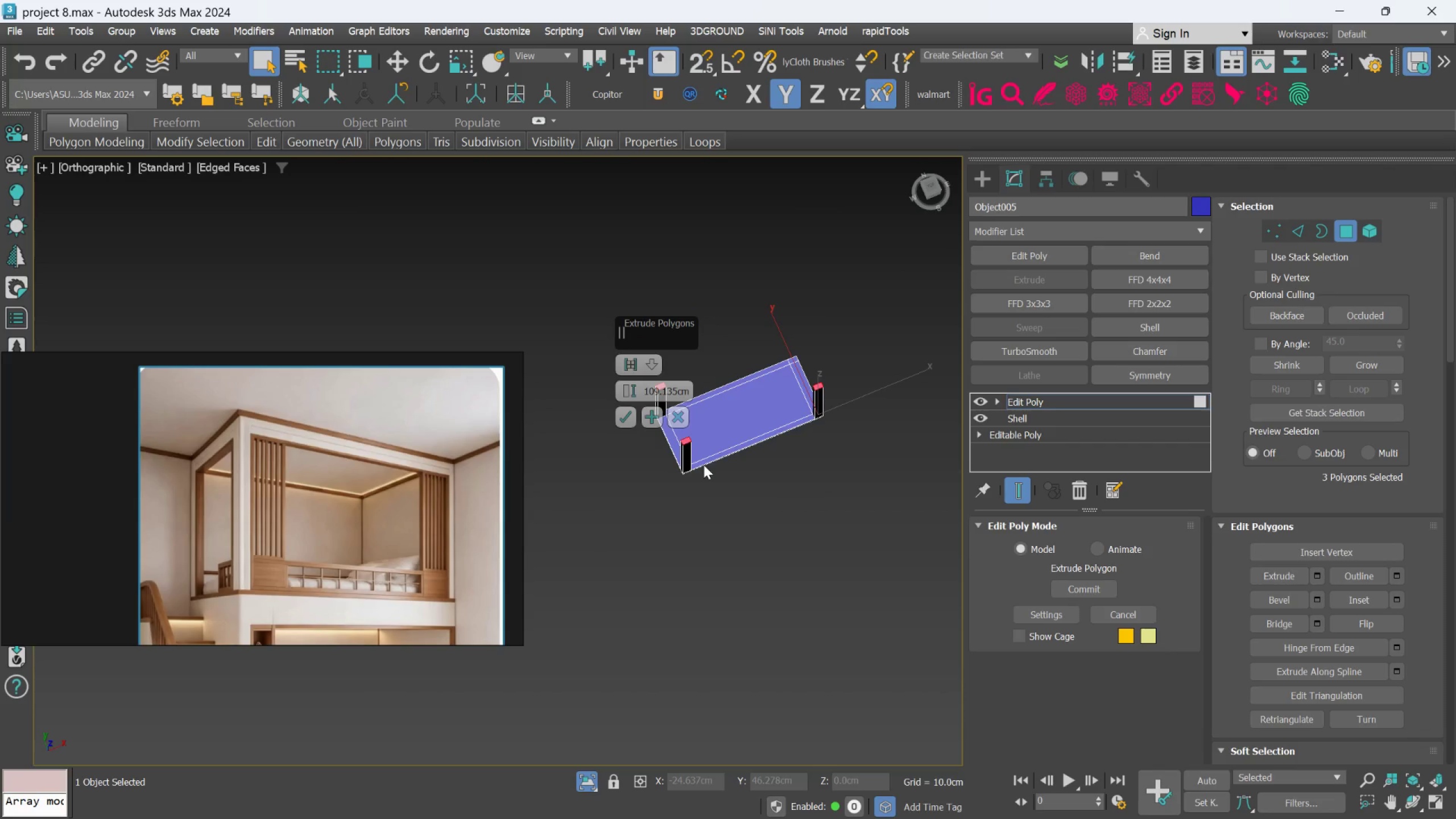 
hold_key(key=AltLeft, duration=0.63)
 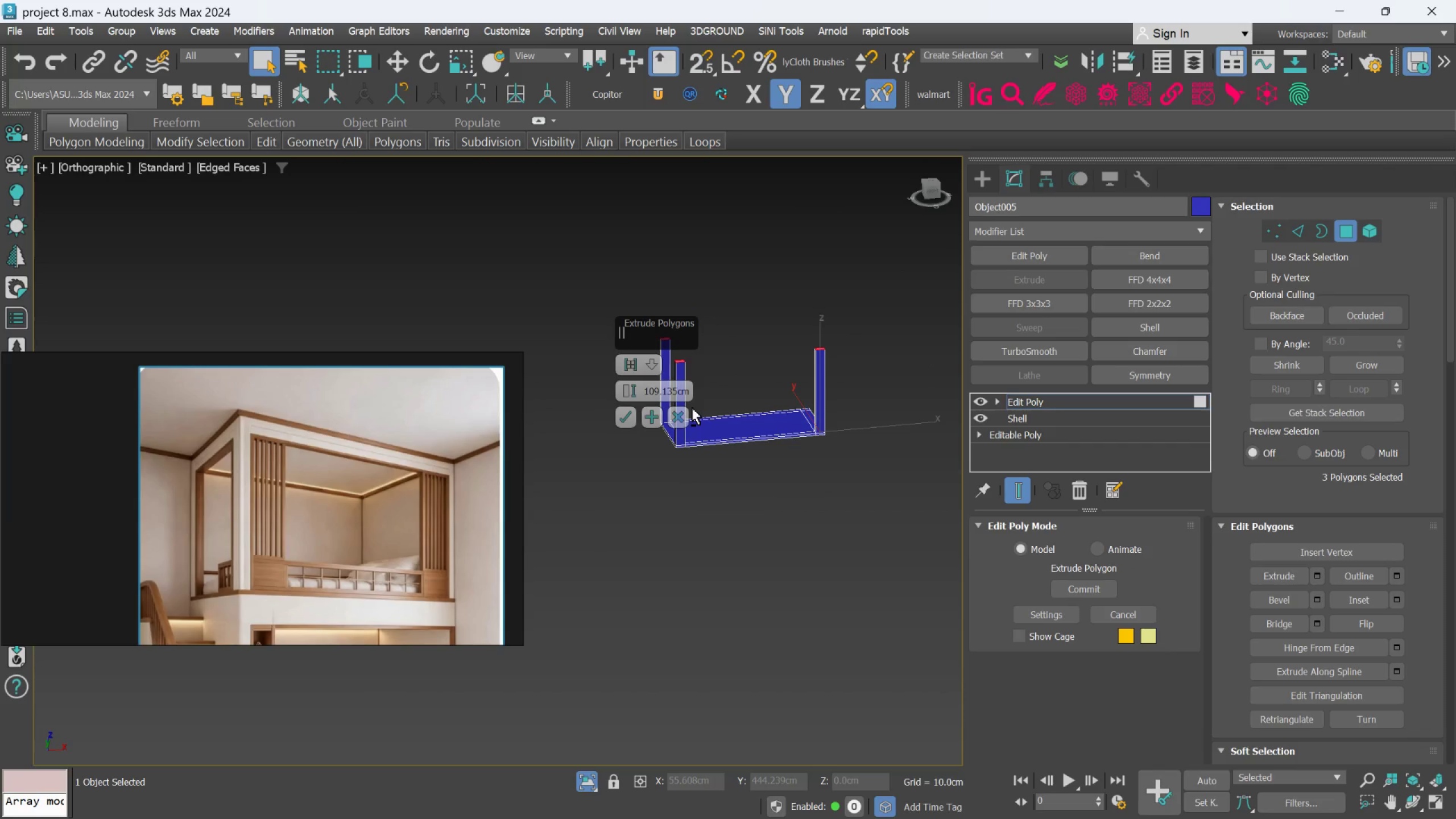 
scroll: coordinate [692, 408], scroll_direction: up, amount: 2.0
 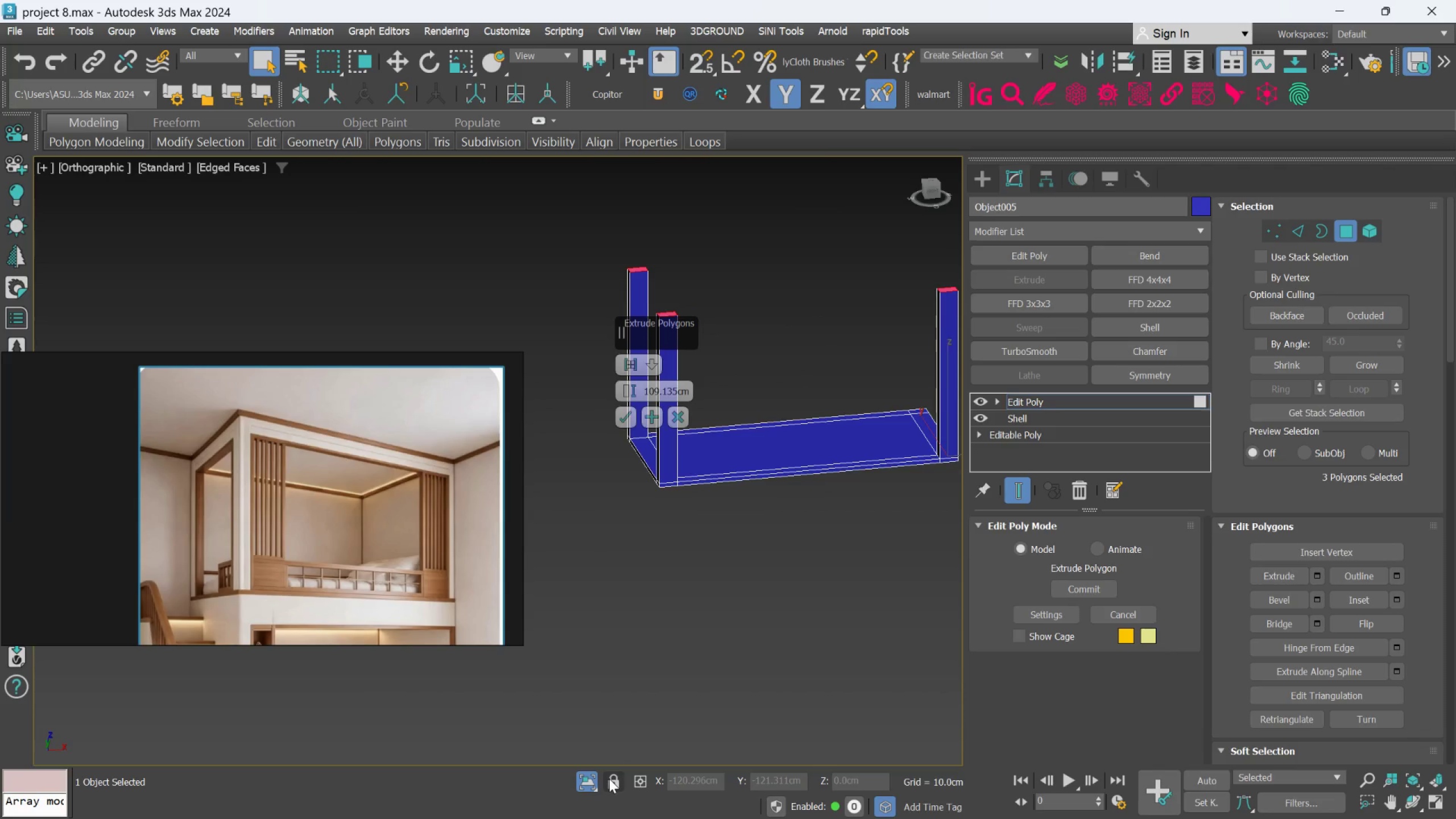 
left_click([586, 779])
 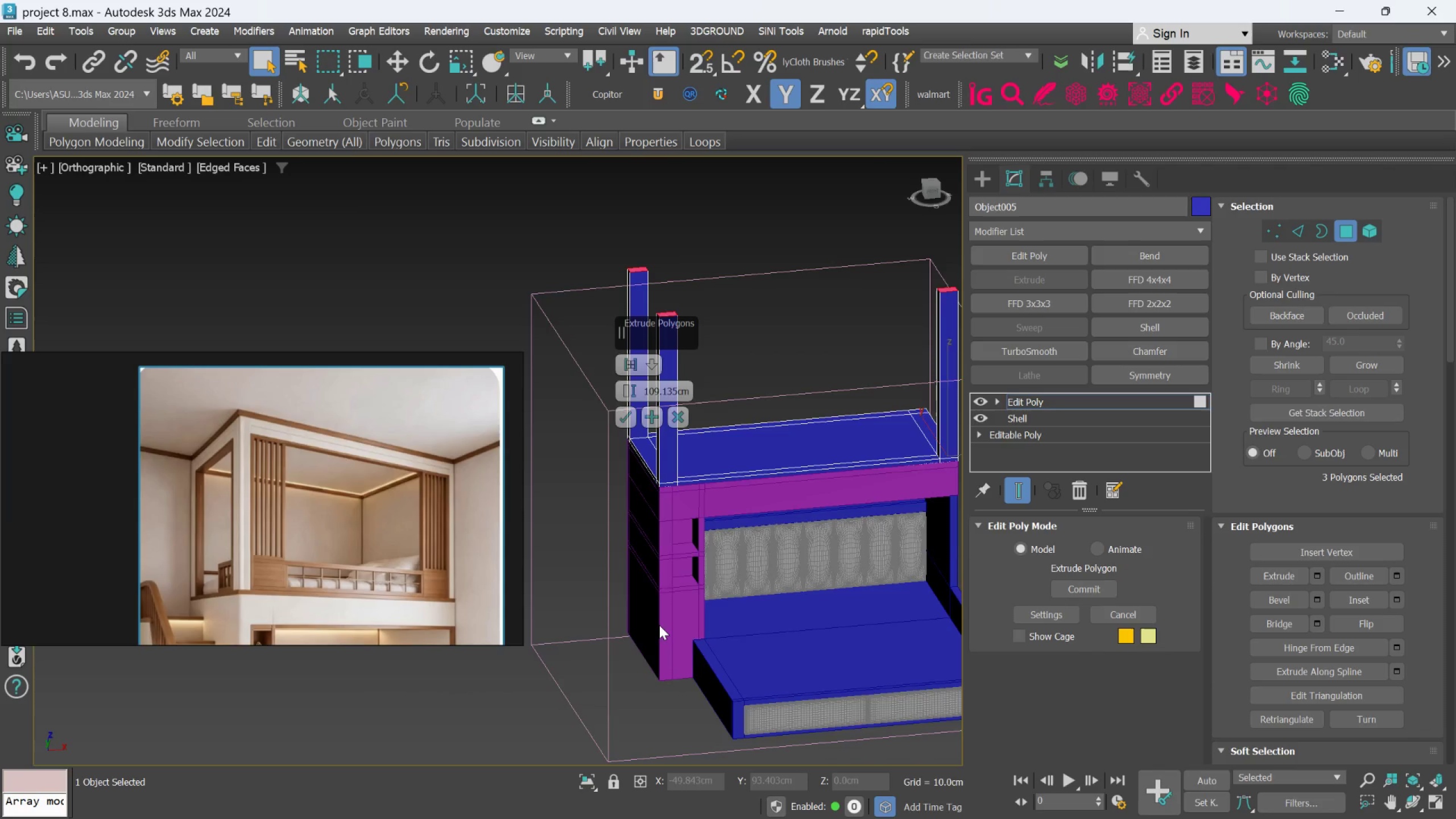 
scroll: coordinate [659, 623], scroll_direction: down, amount: 2.0
 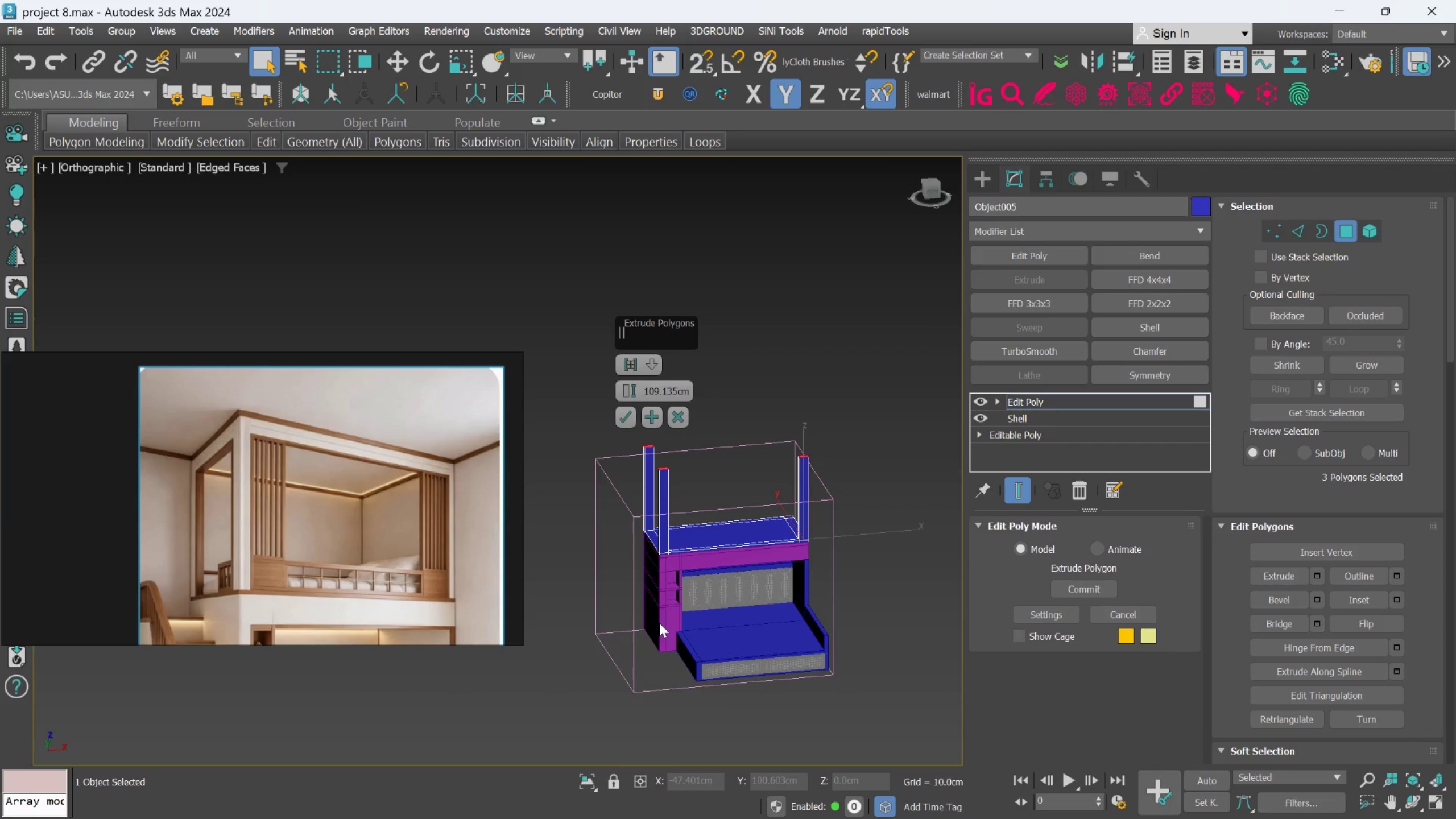 
key(F)
 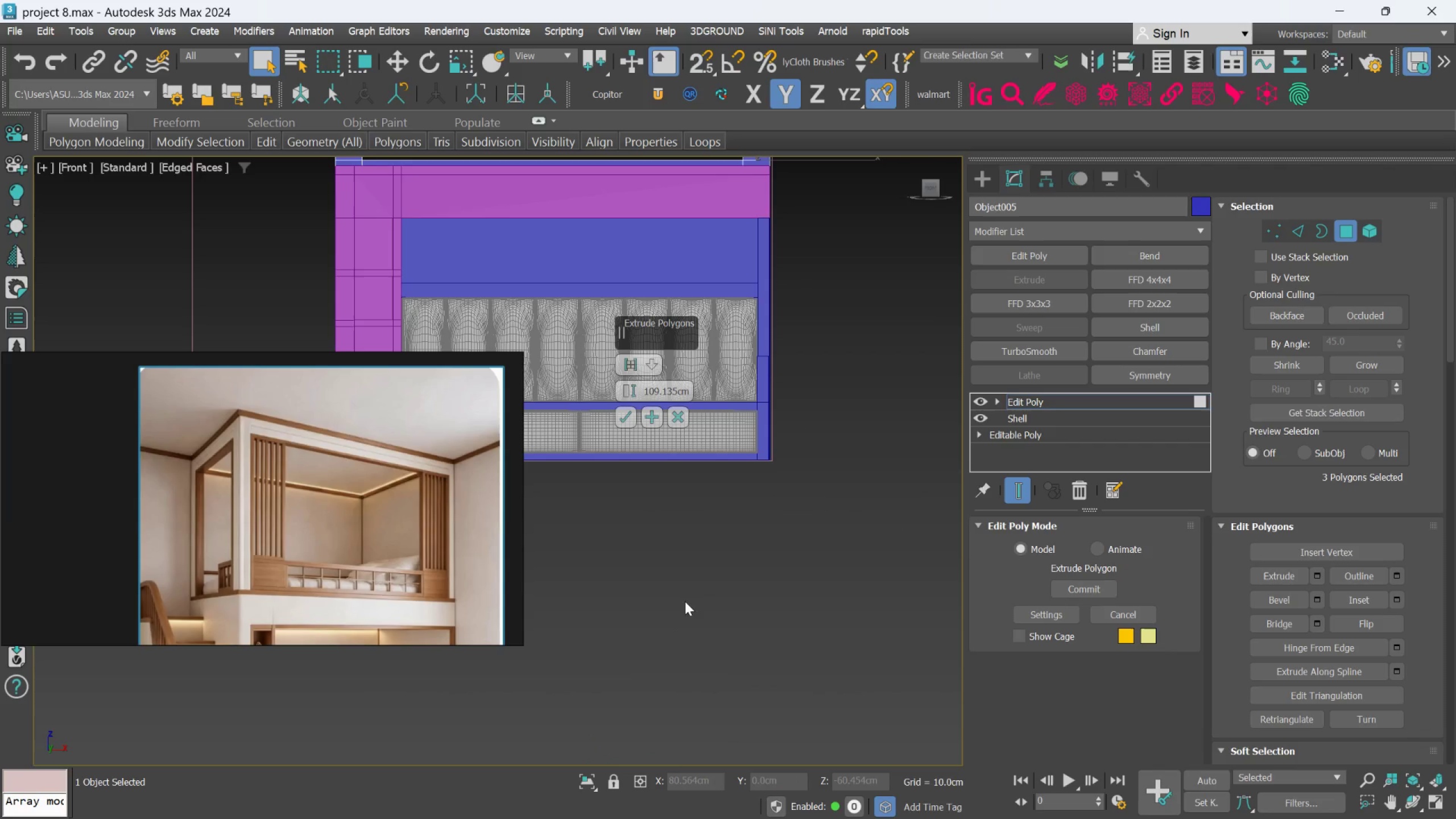 
scroll: coordinate [696, 585], scroll_direction: down, amount: 3.0
 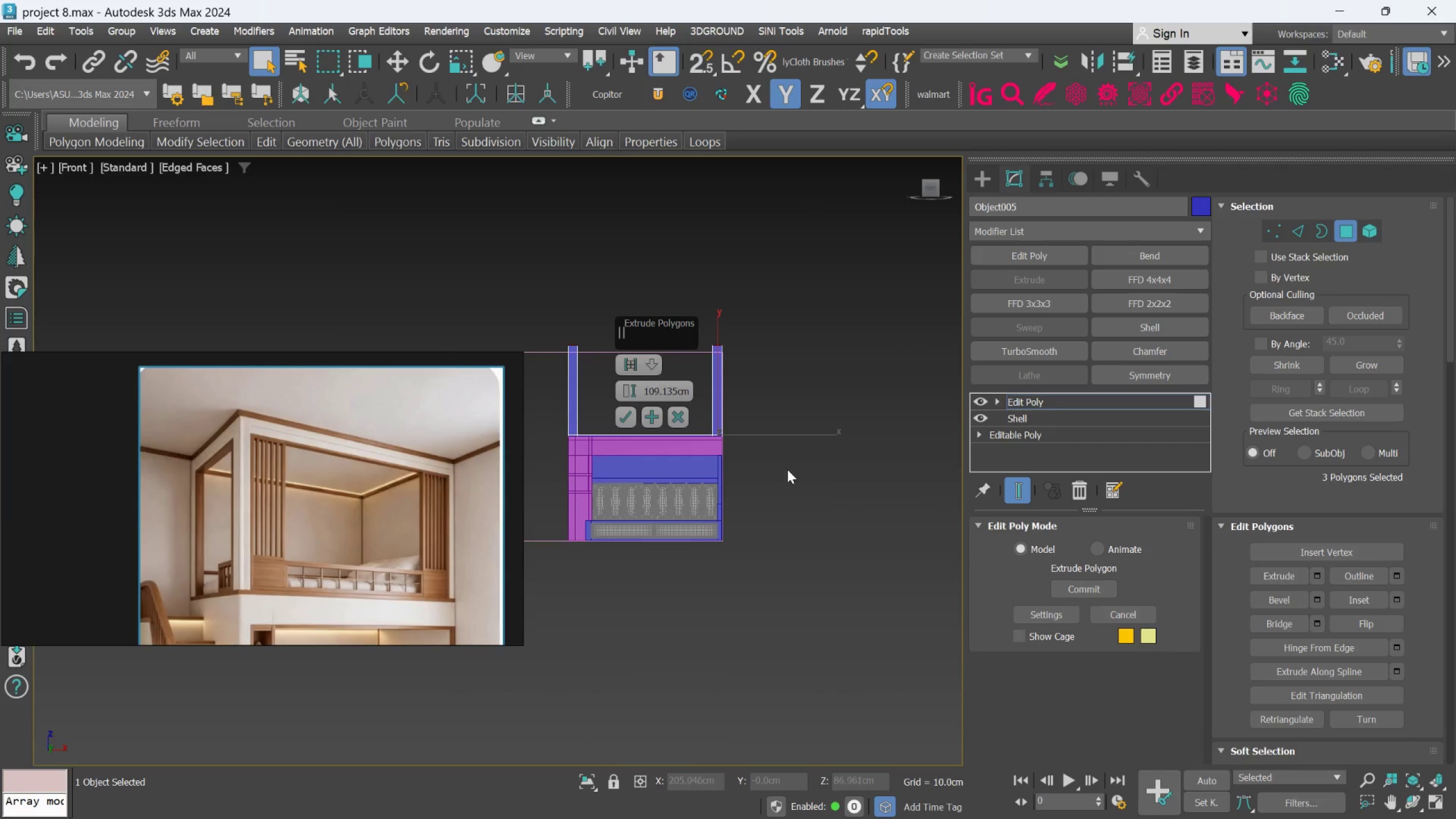 
scroll: coordinate [730, 377], scroll_direction: up, amount: 1.0
 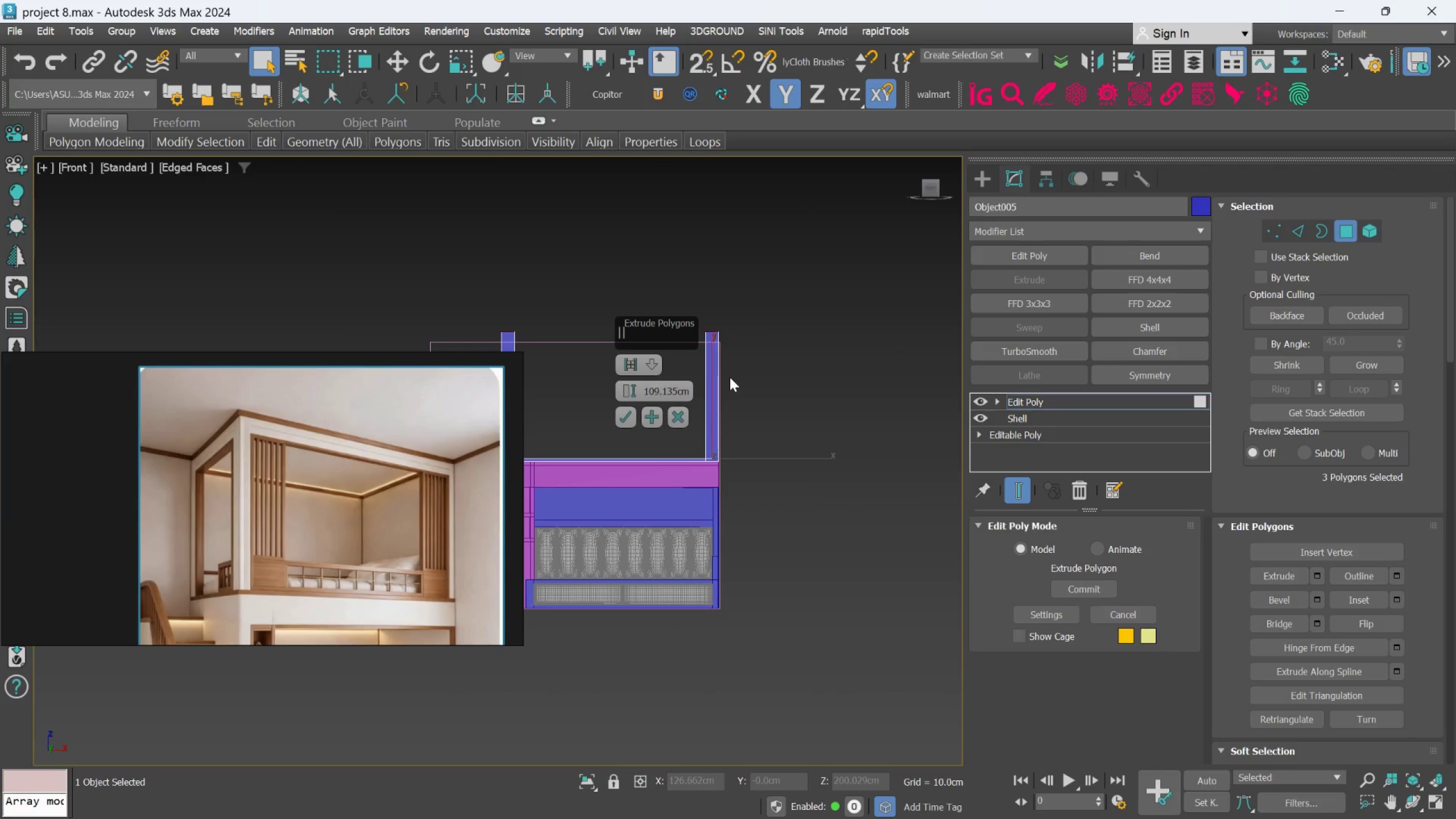 
right_click([792, 400])
 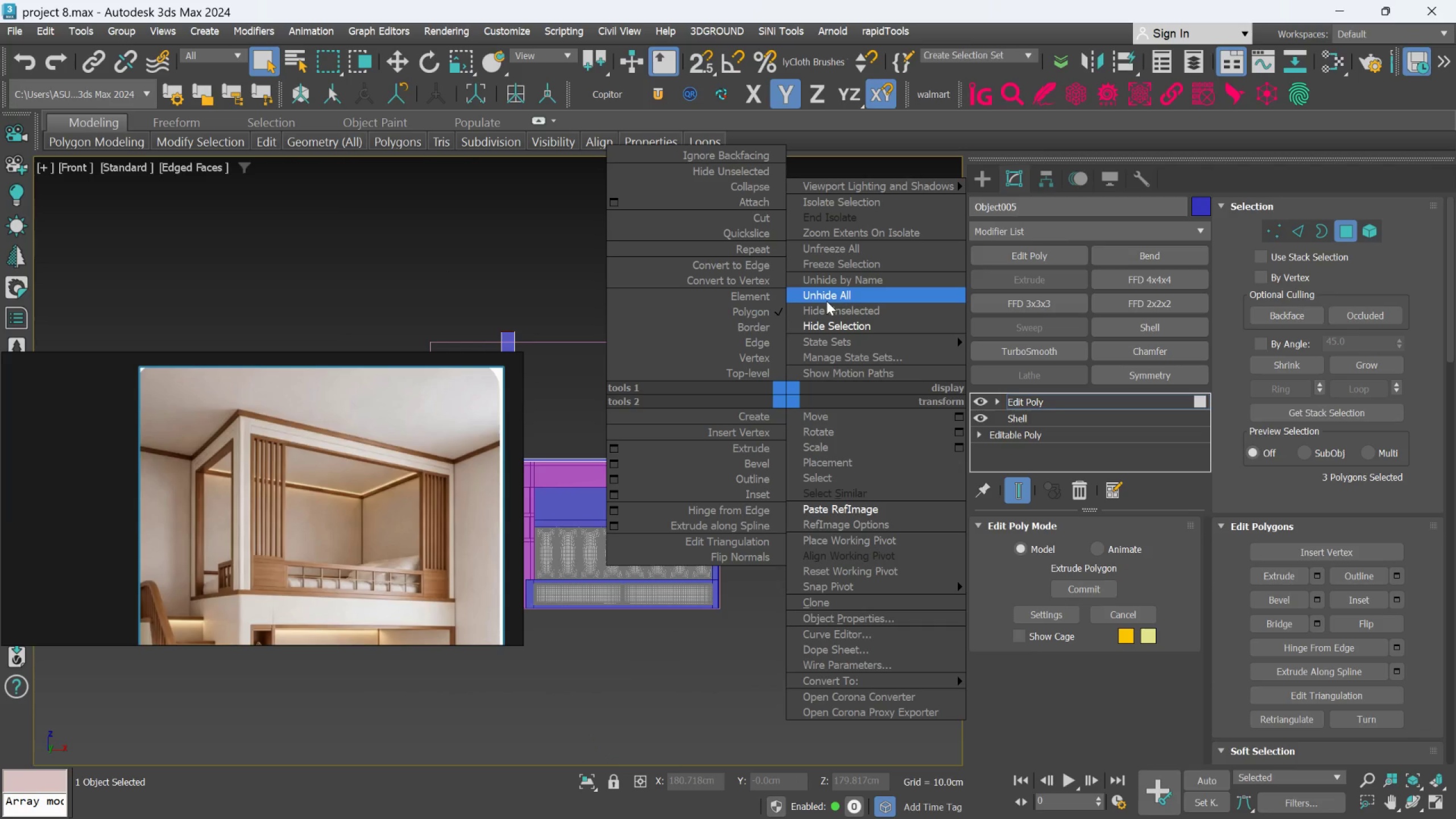 
left_click([826, 301])
 